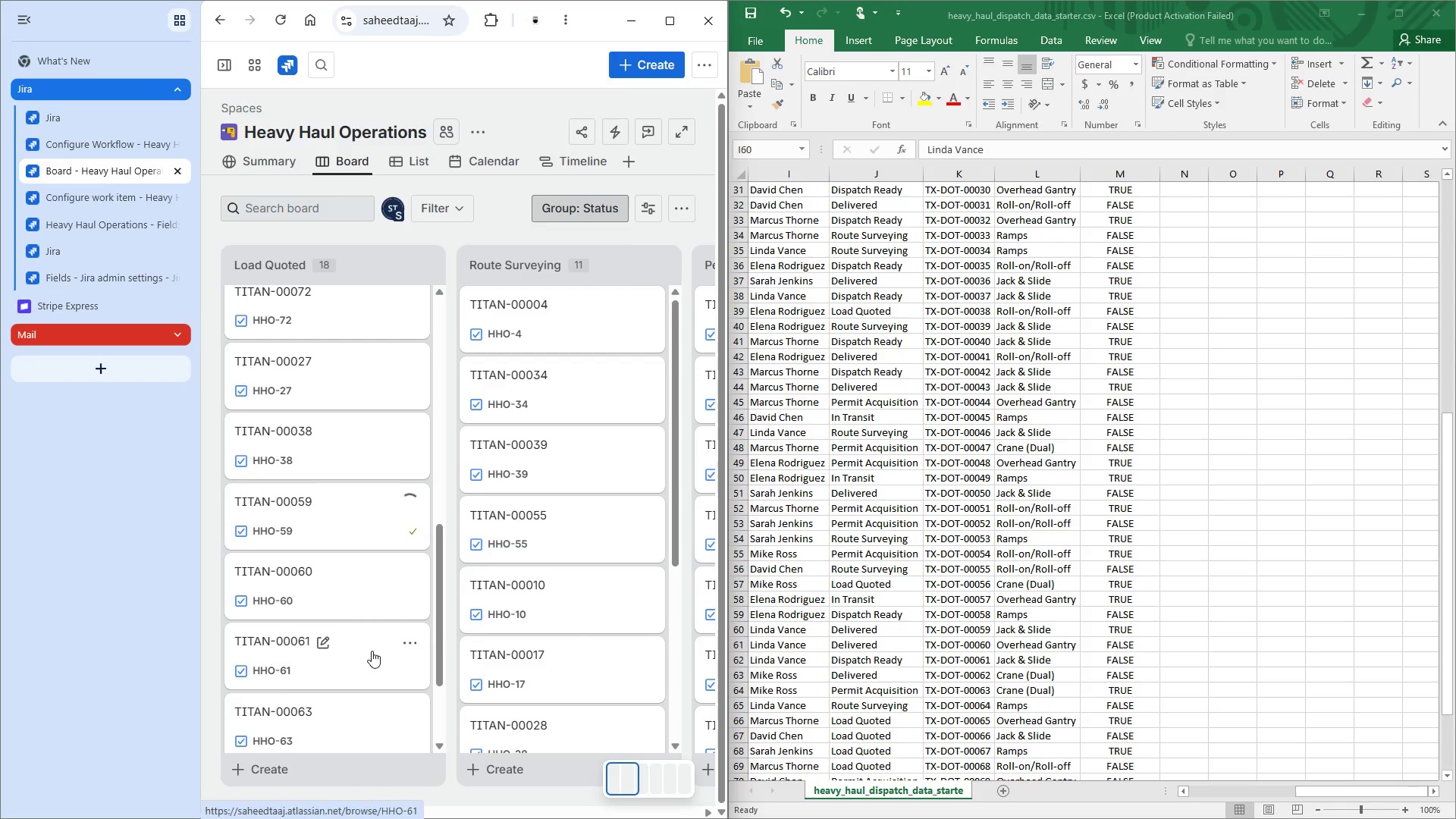 
left_click([813, 657])
 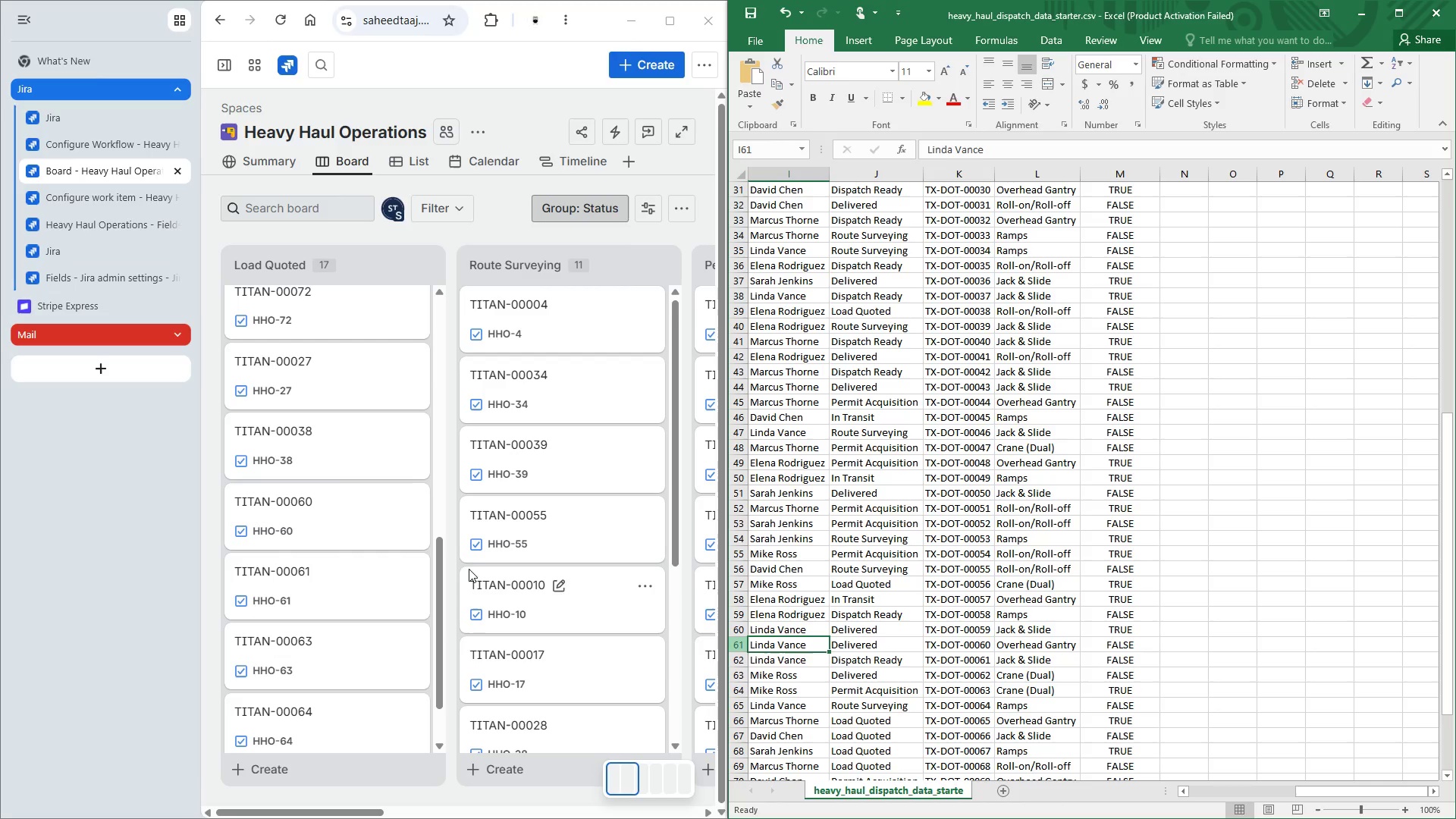 
left_click([414, 500])
 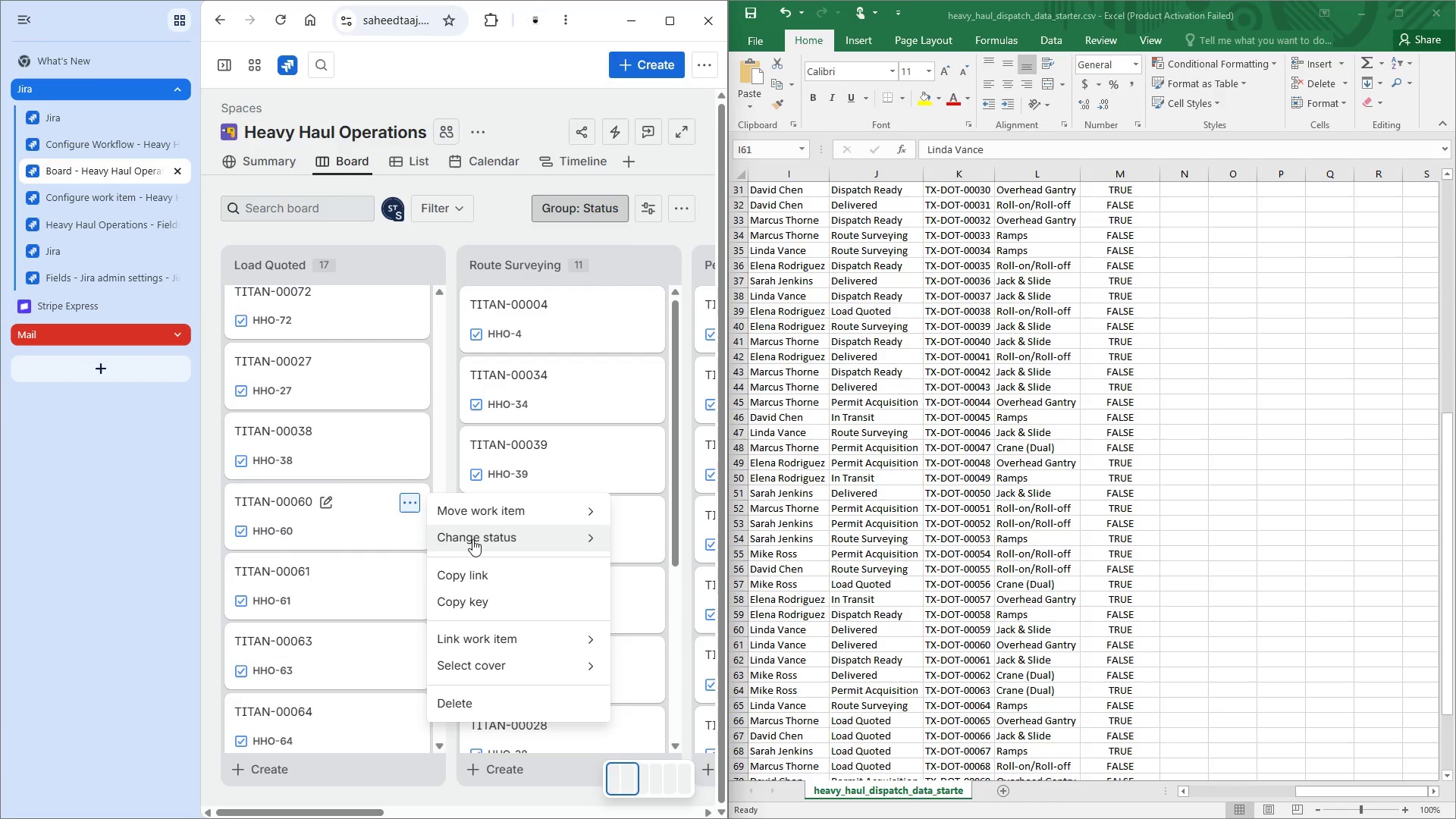 
left_click([474, 543])
 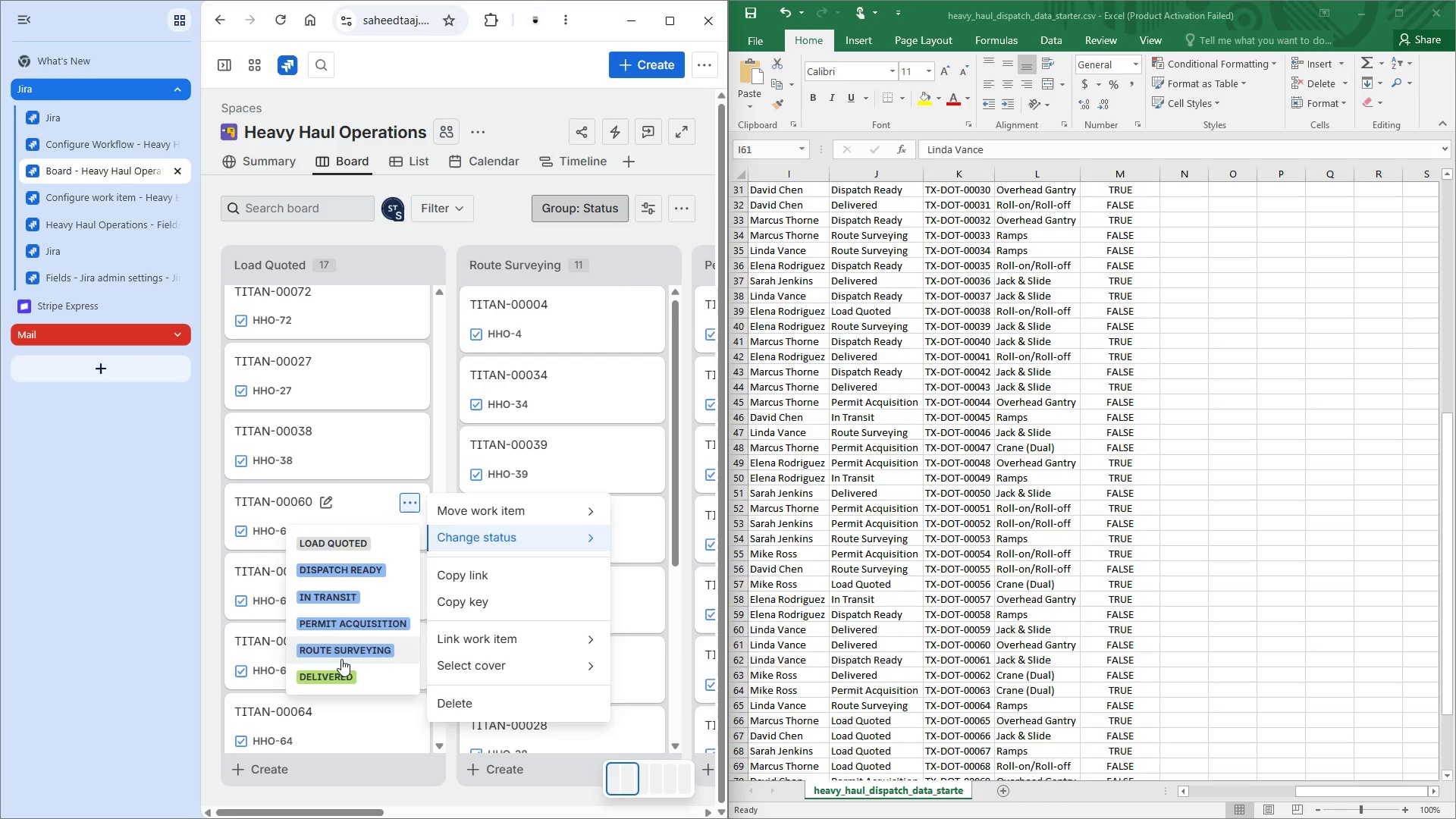 
left_click([336, 665])
 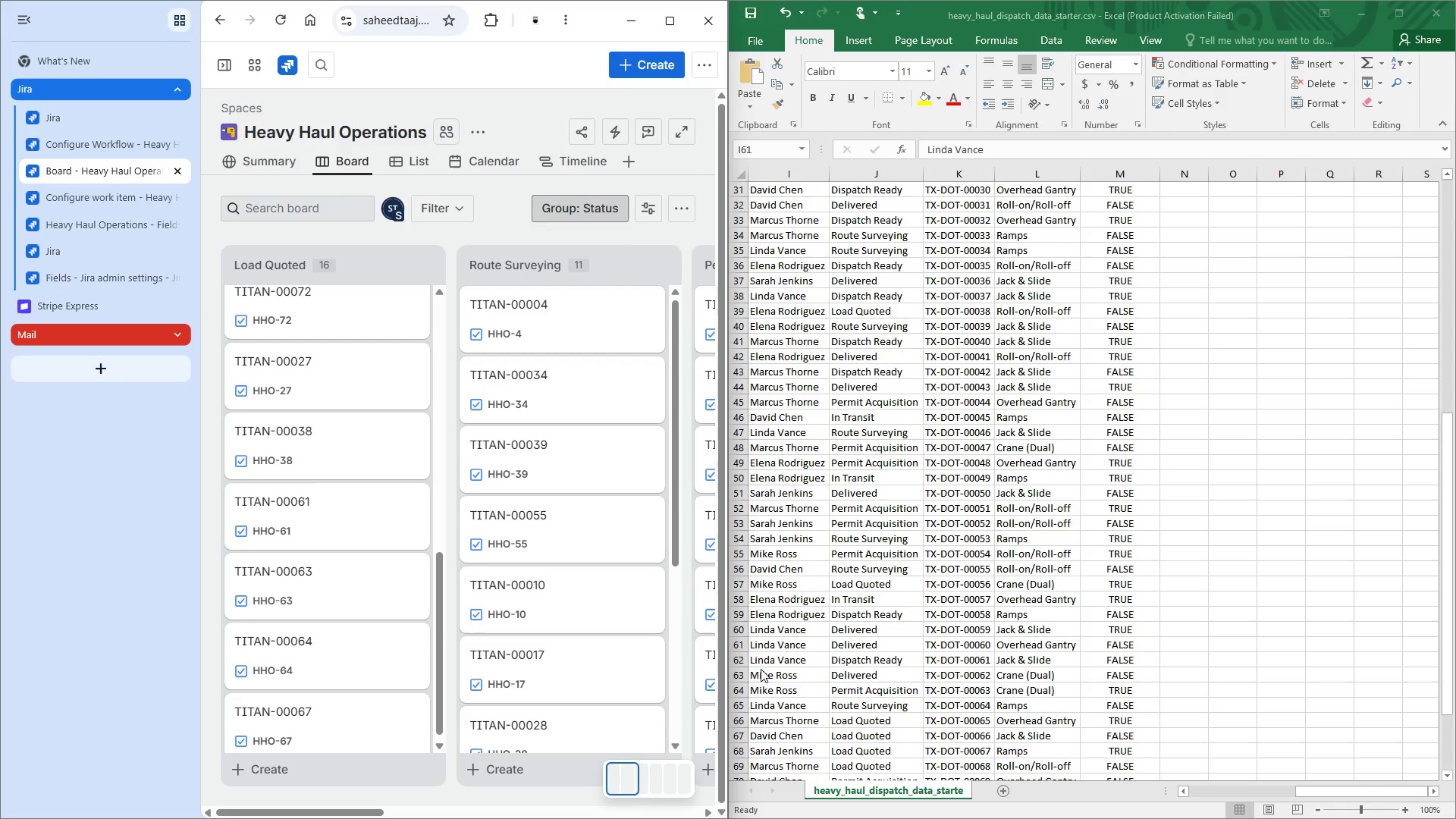 
wait(7.78)
 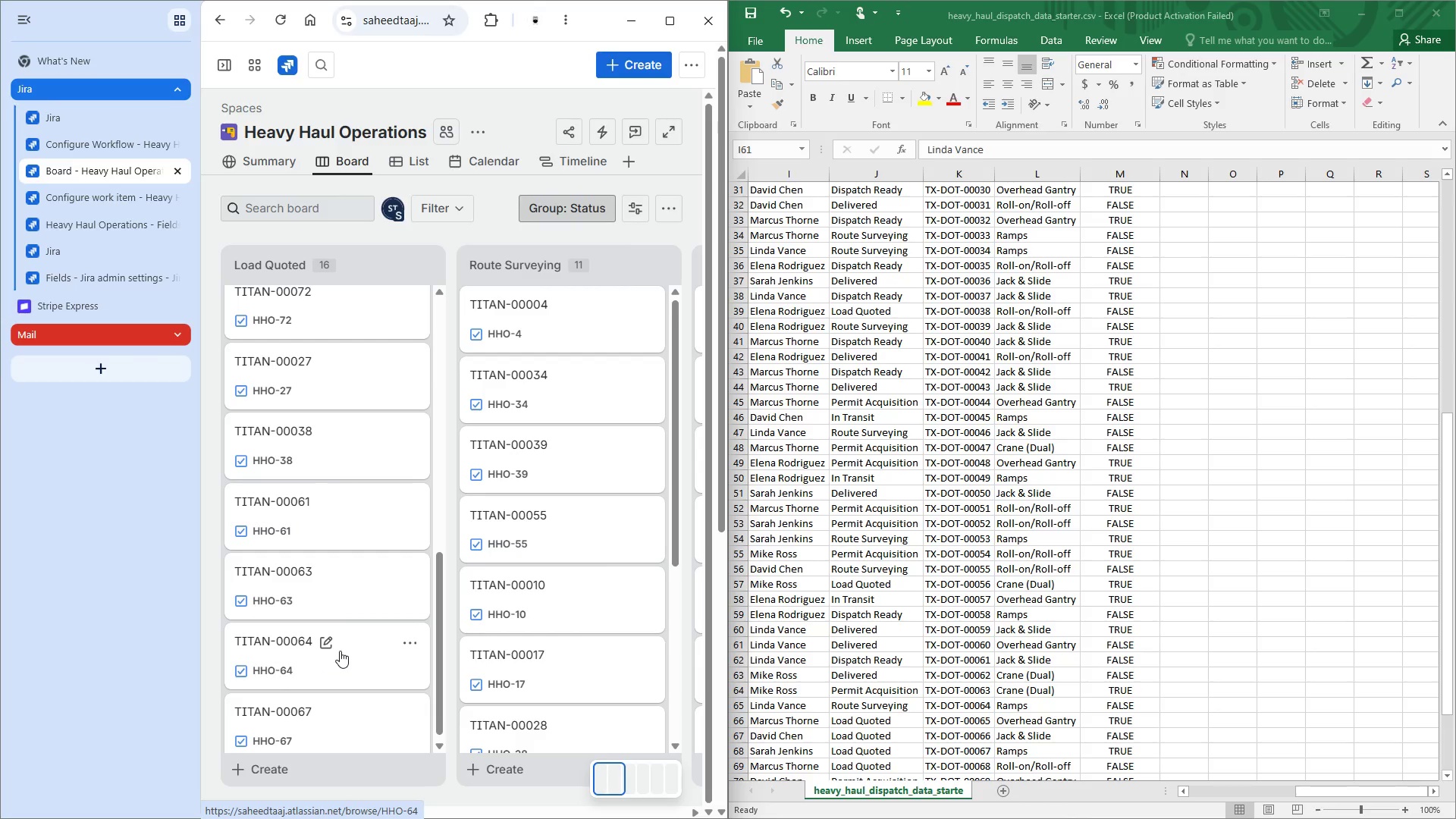 
left_click([761, 663])
 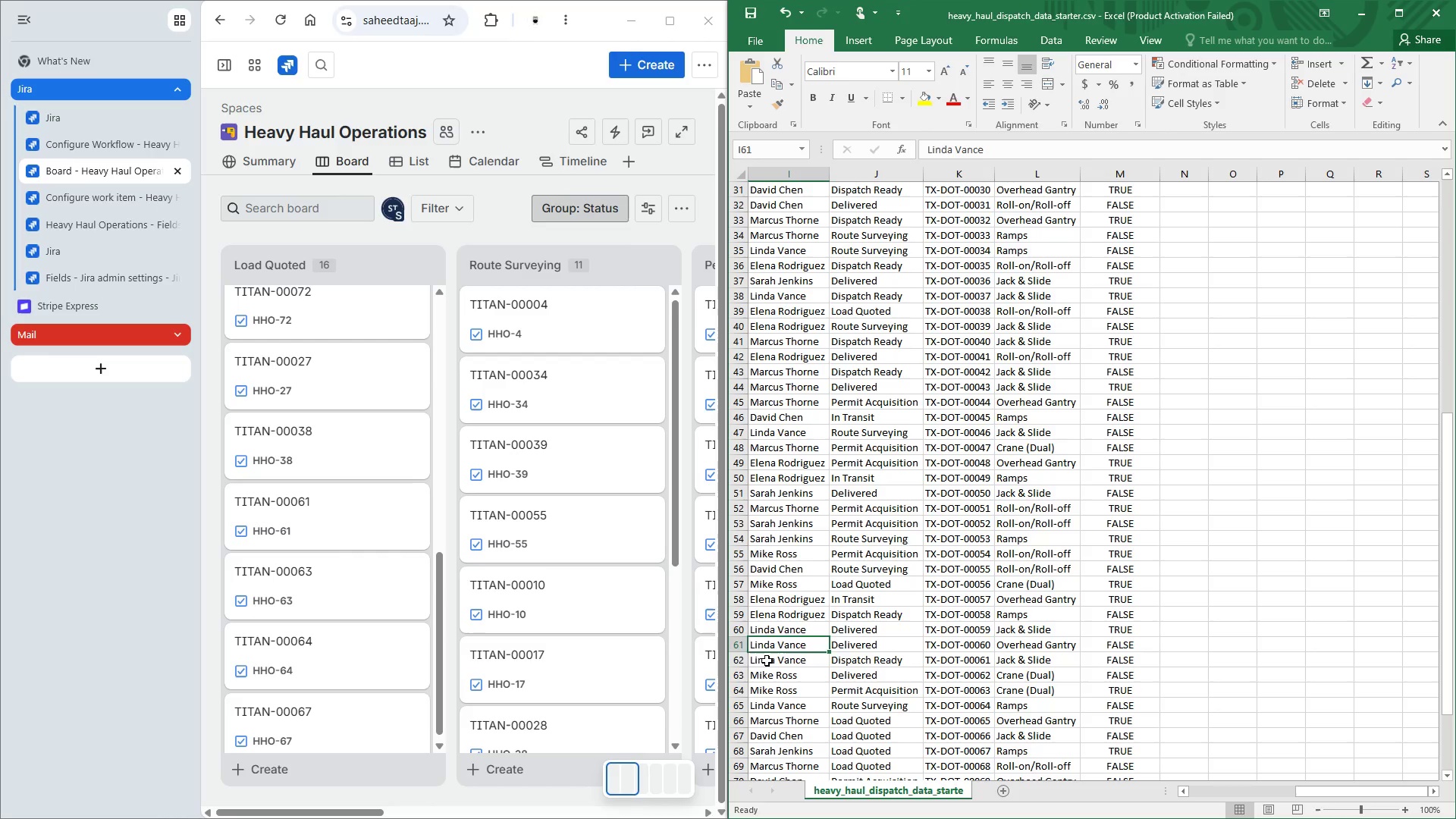 
left_click([767, 661])
 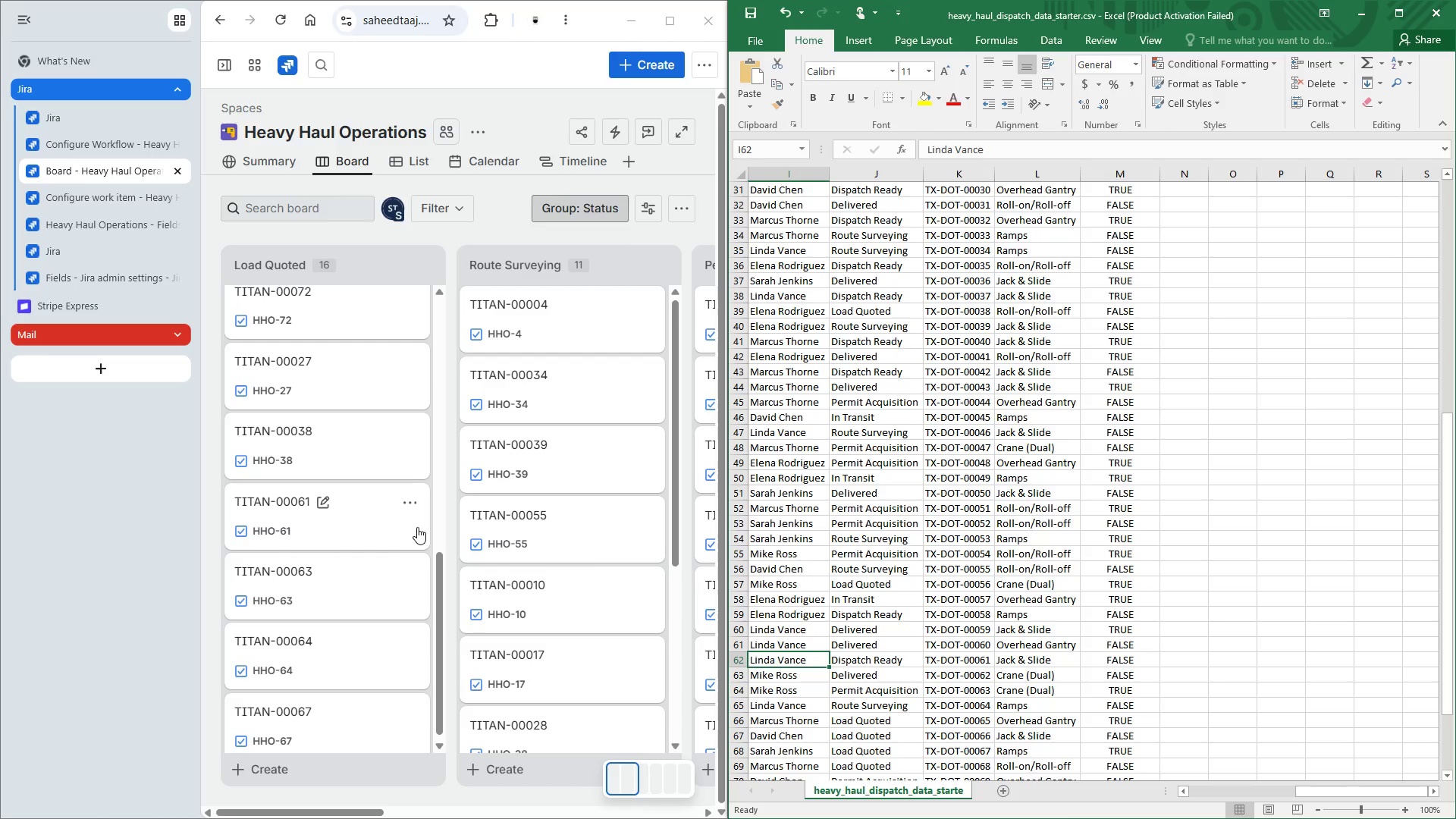 
left_click([403, 504])
 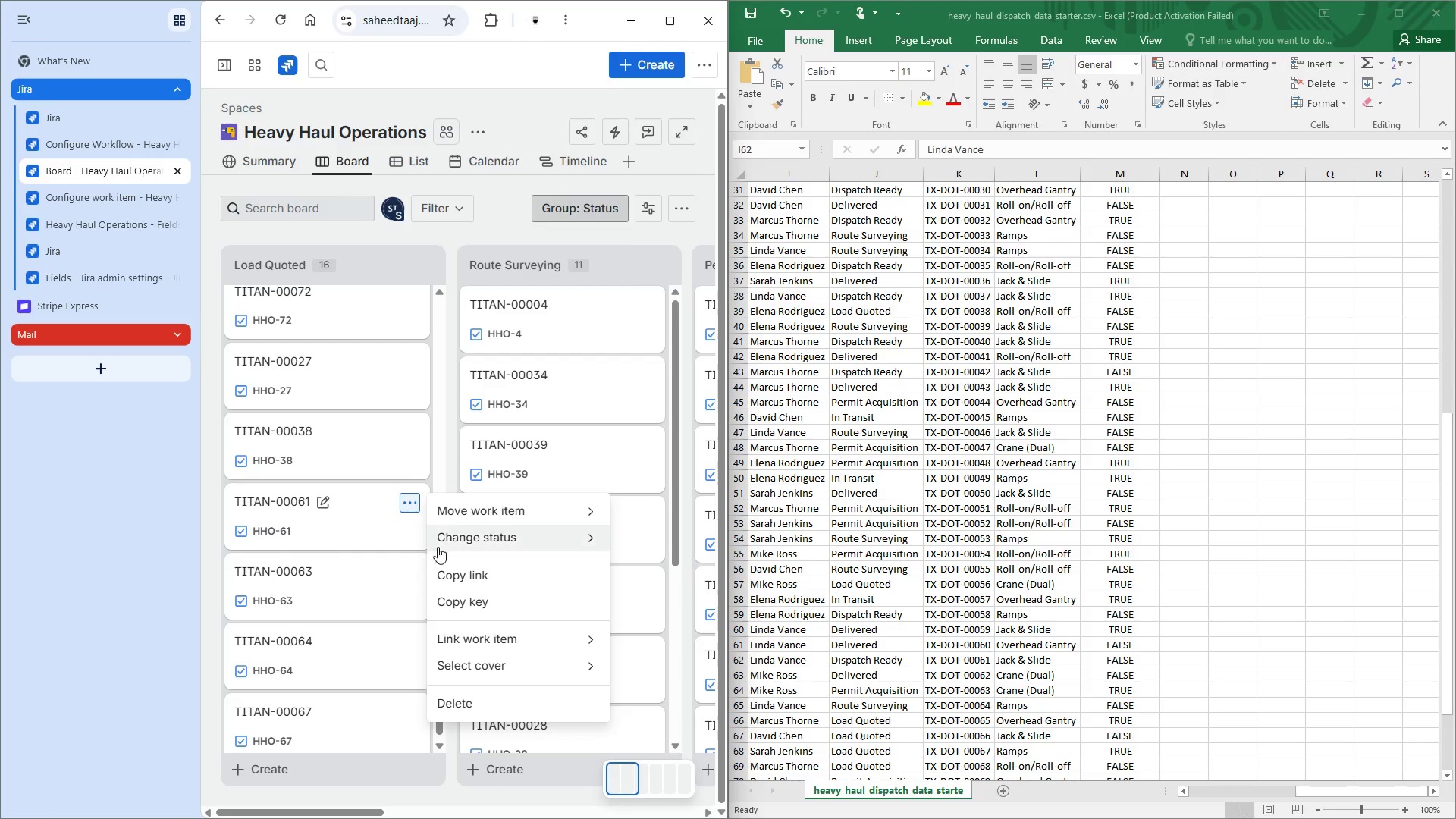 
left_click([450, 541])
 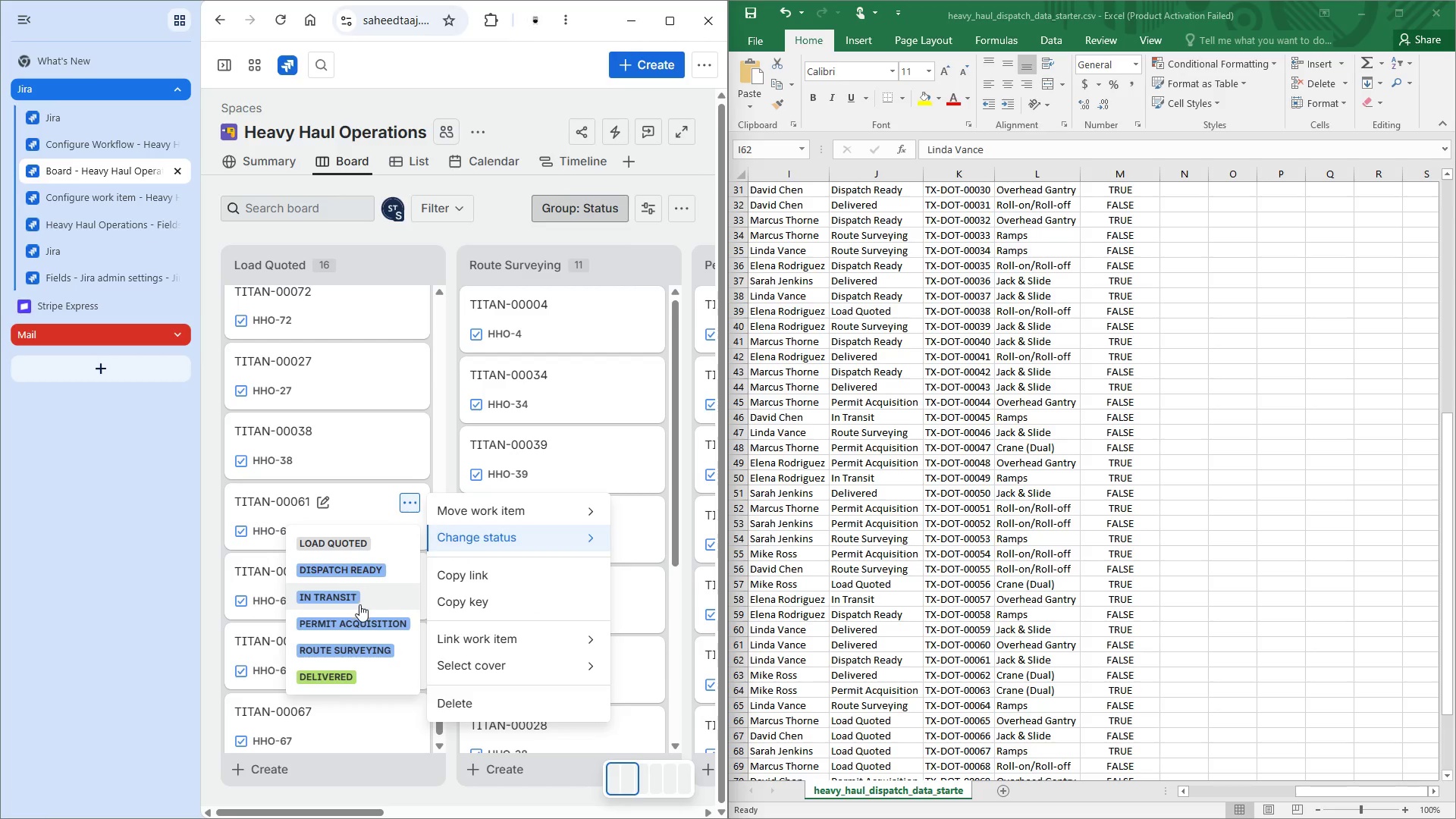 
left_click([351, 571])
 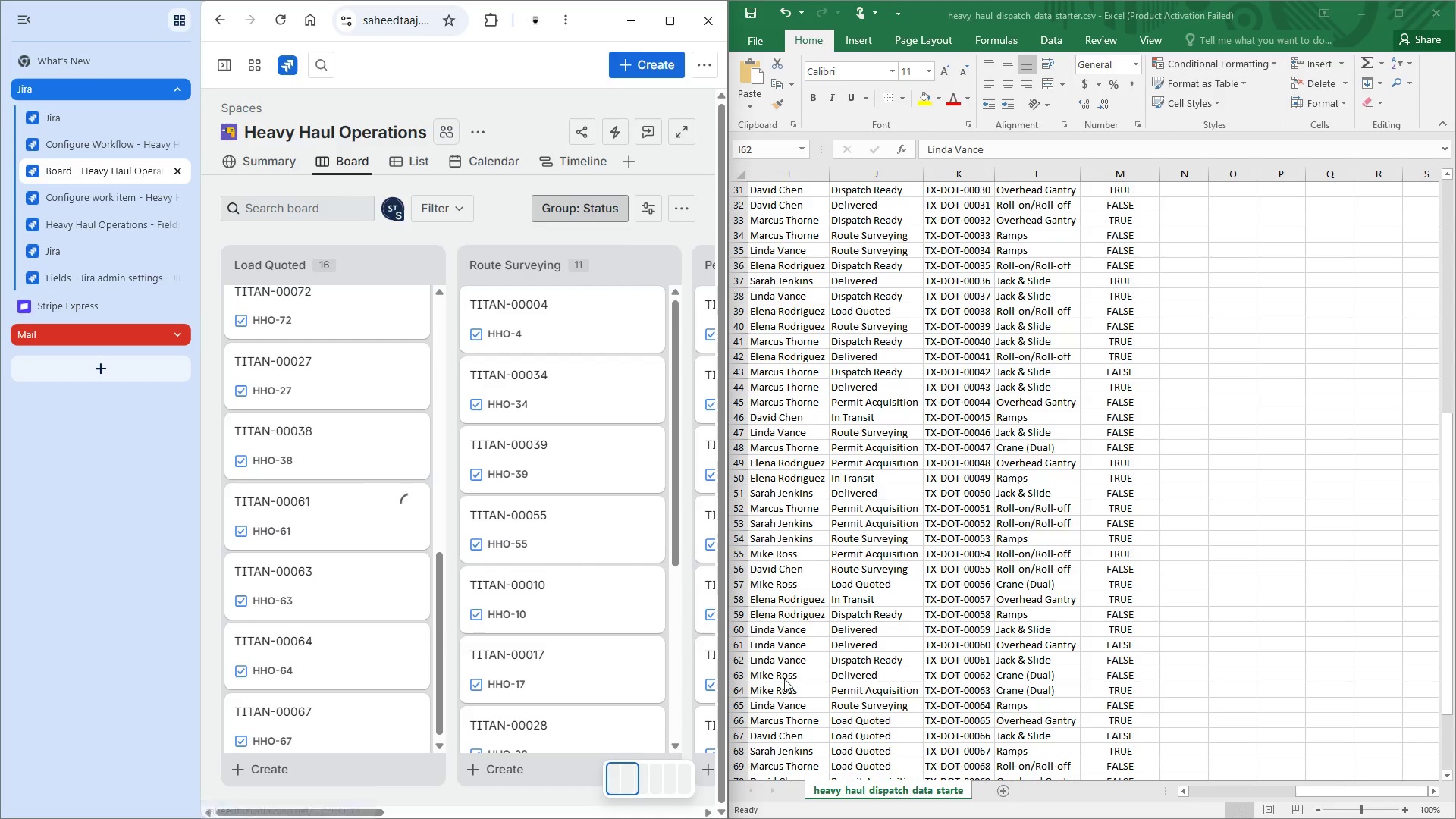 
double_click([783, 688])
 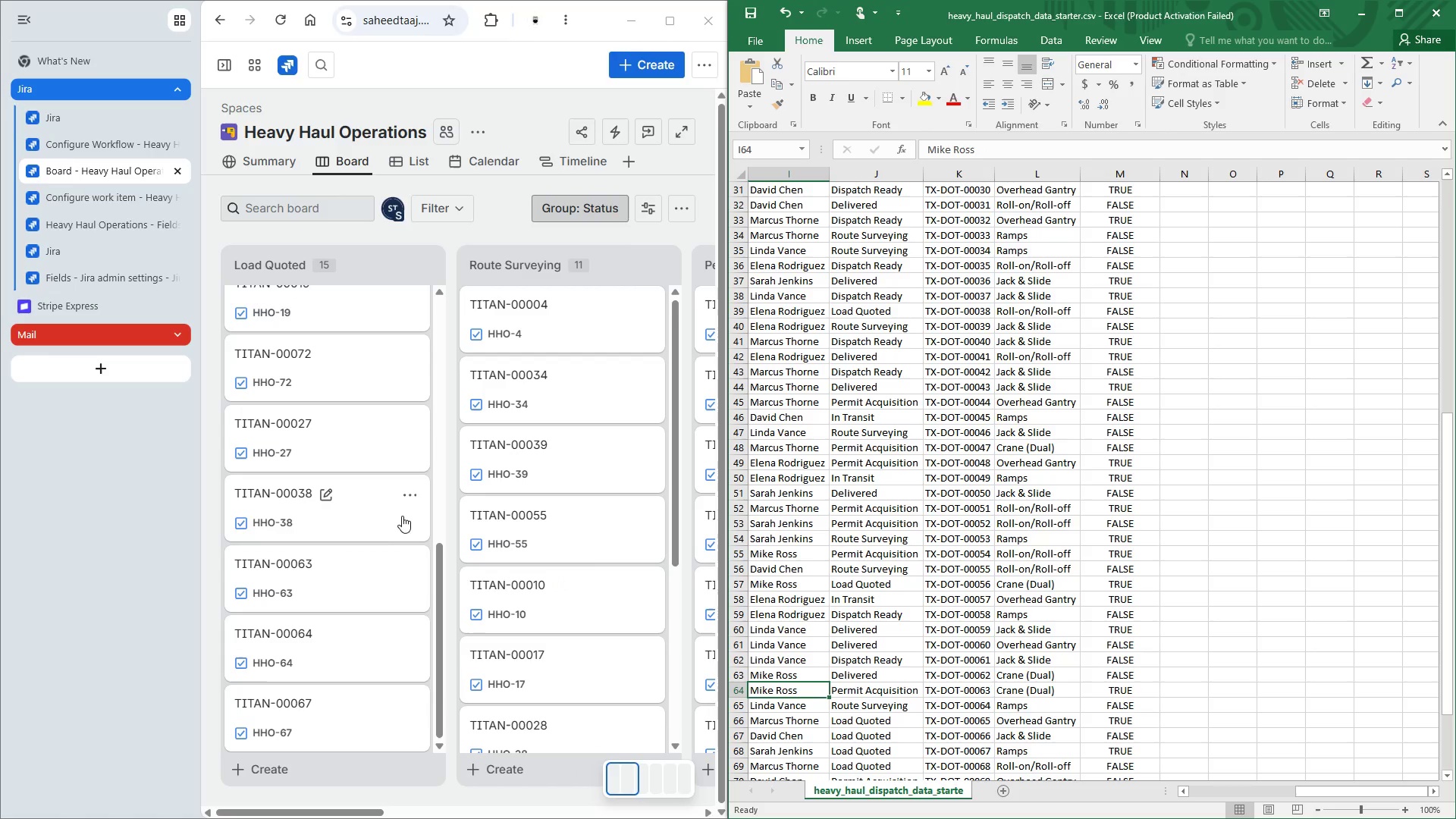 
left_click([406, 559])
 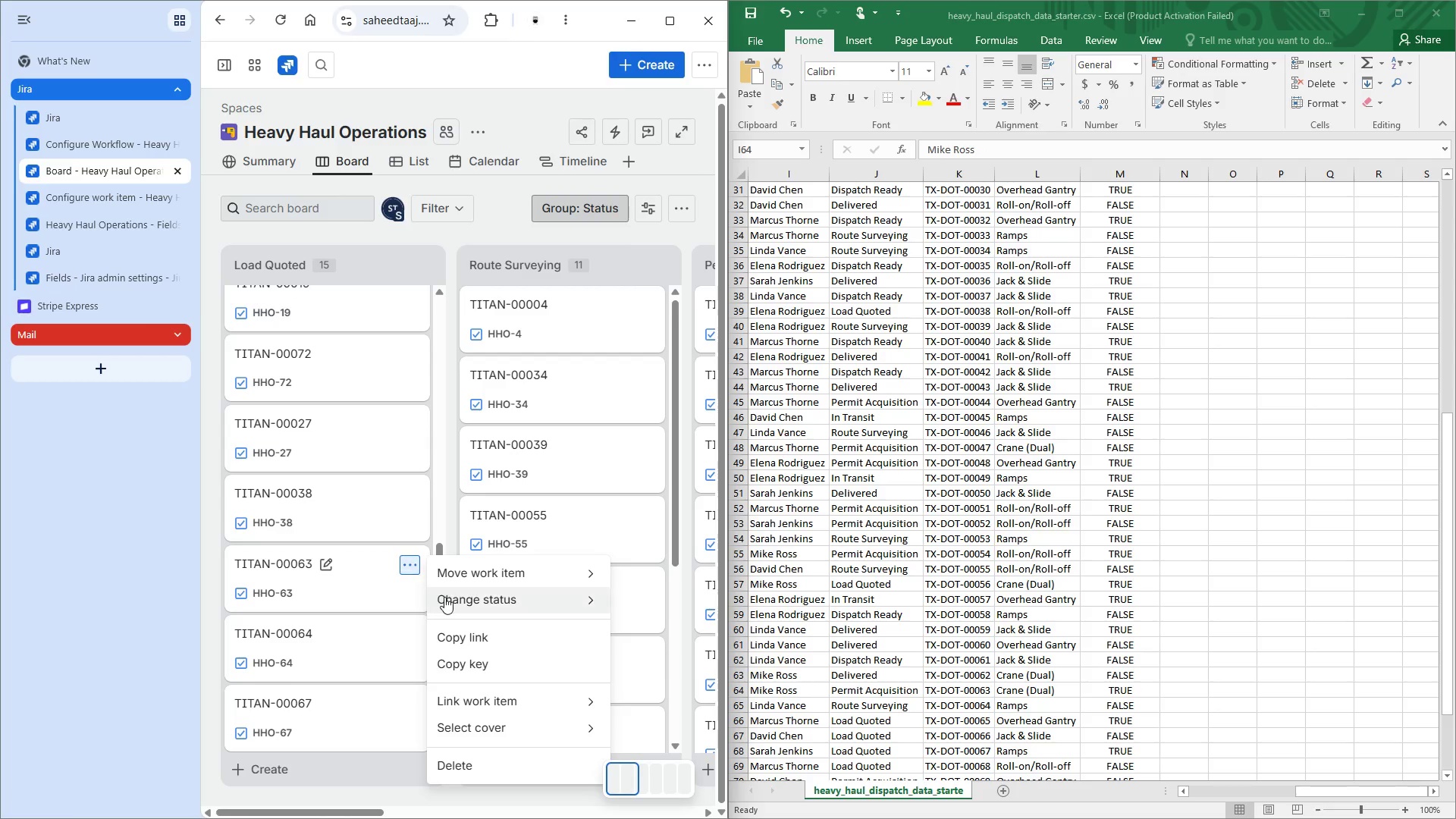 
left_click([445, 597])
 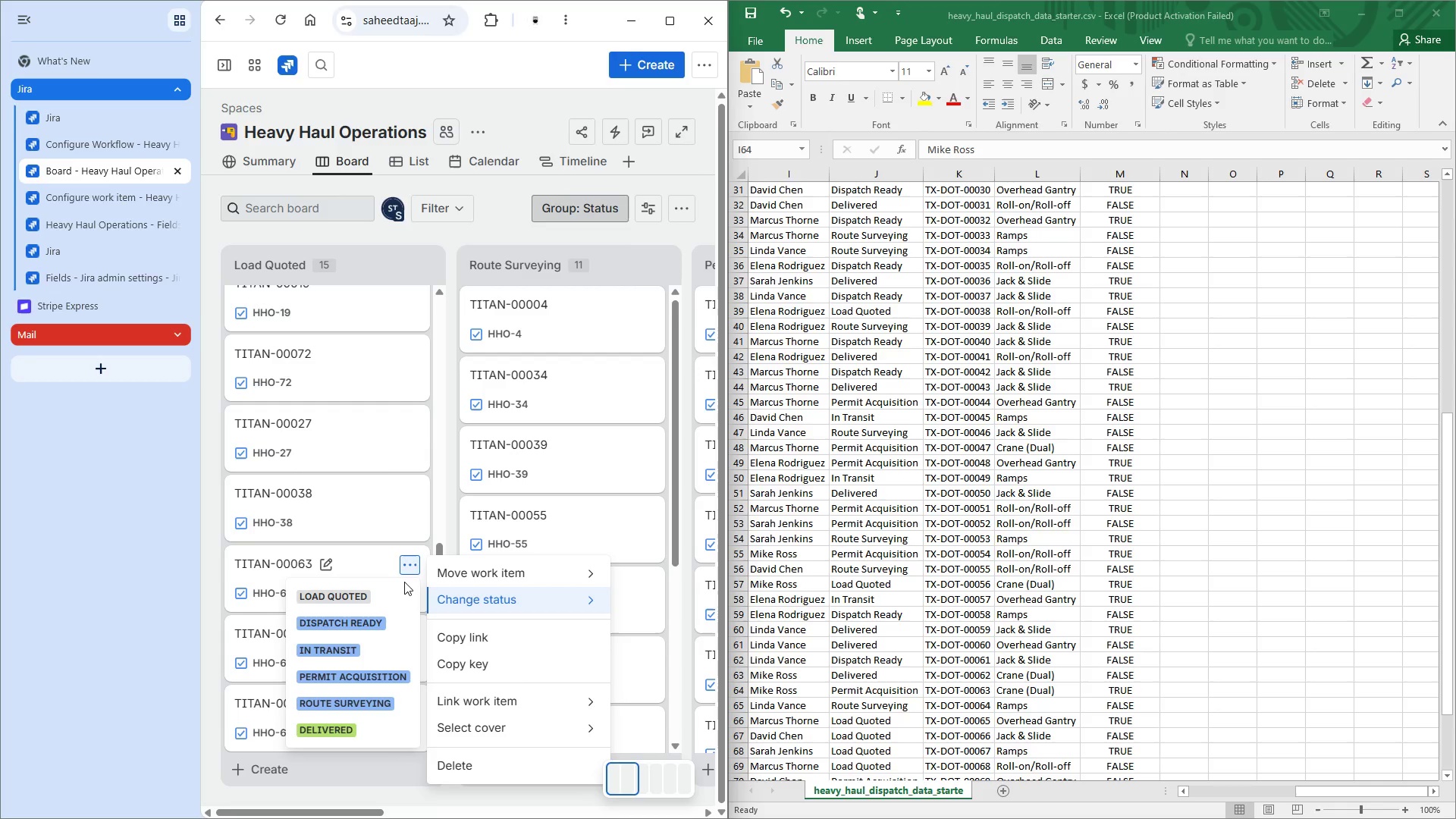 
wait(16.39)
 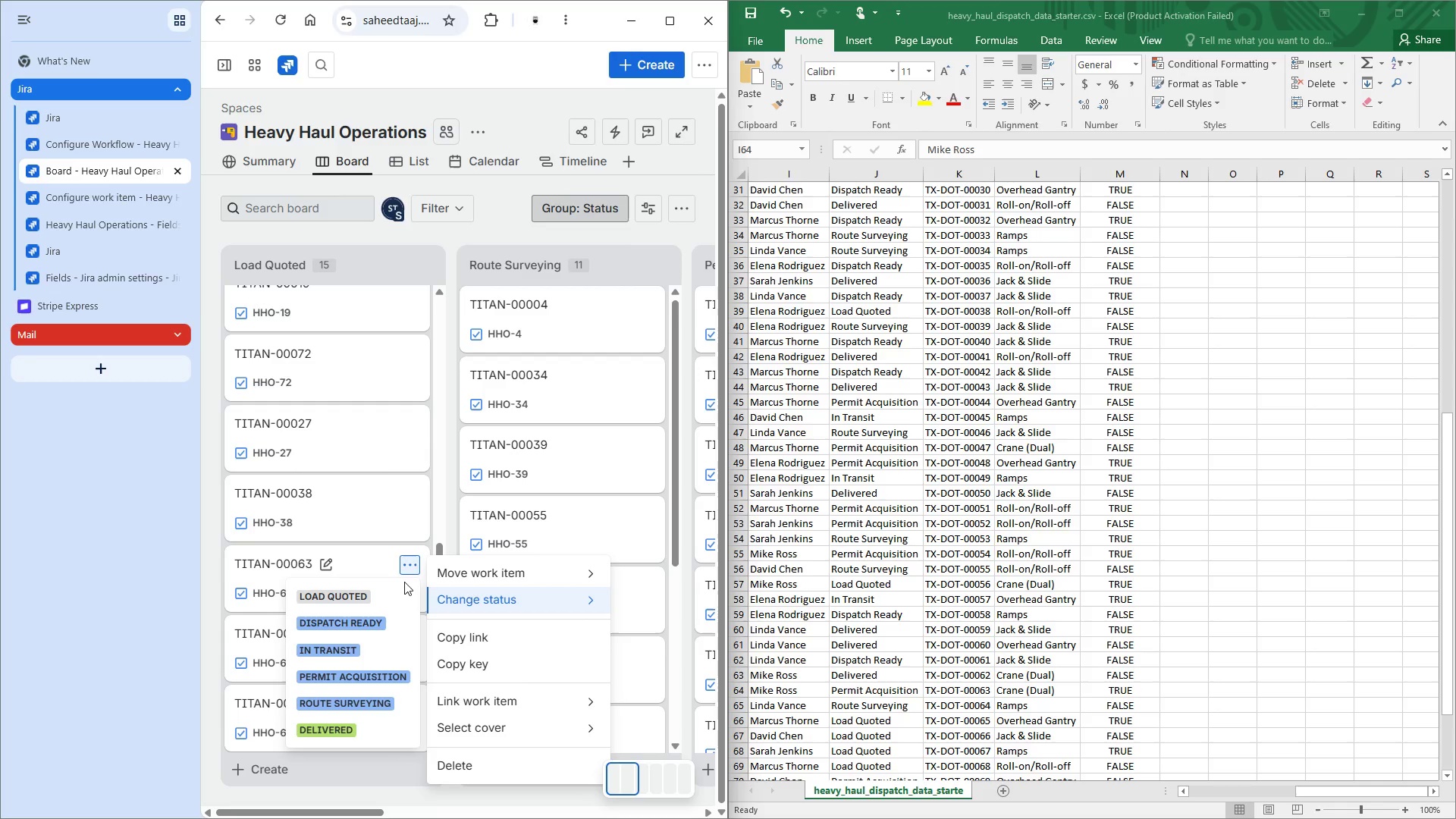 
left_click([366, 667])
 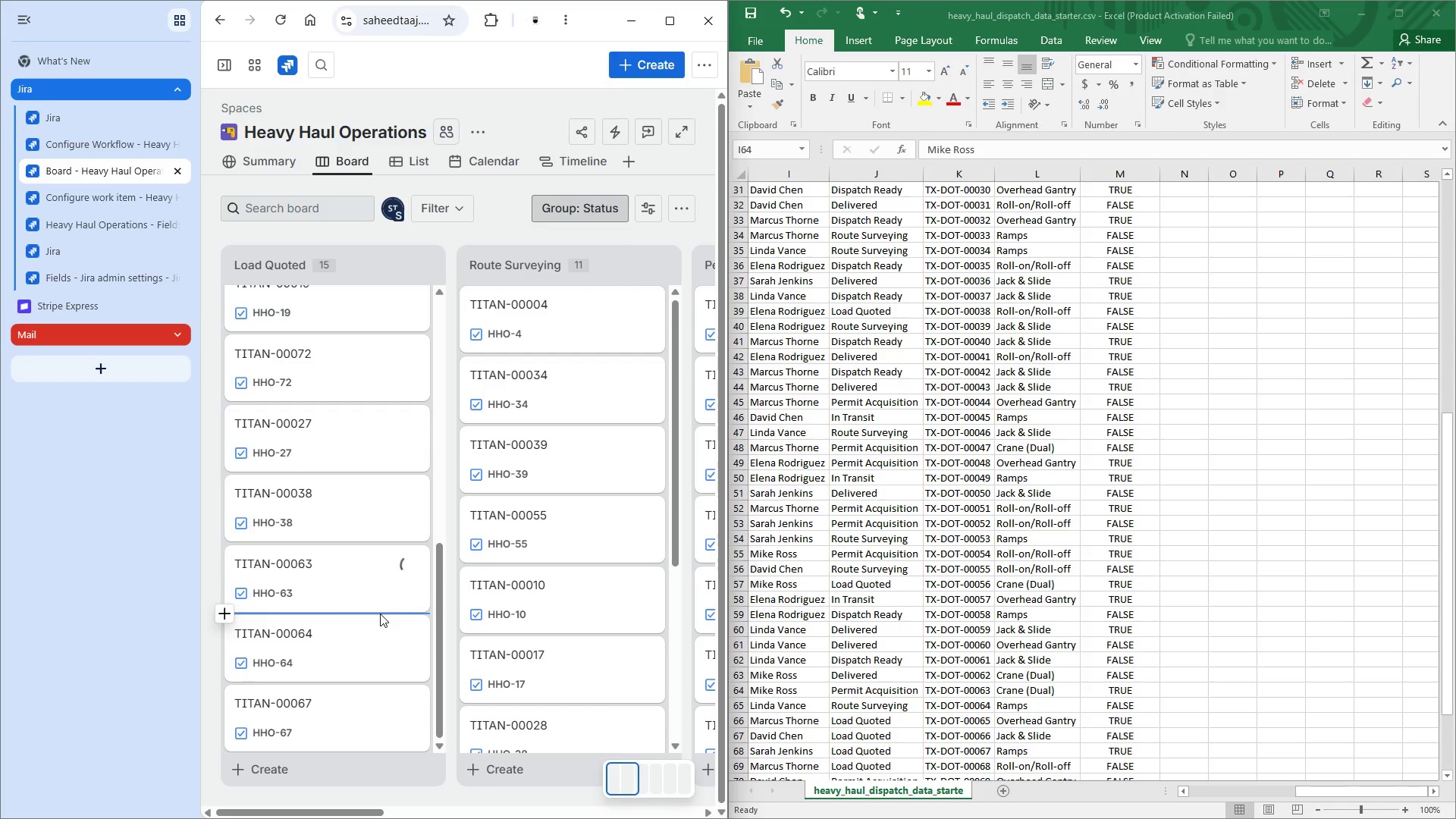 
scroll: coordinate [380, 613], scroll_direction: down, amount: 3.0
 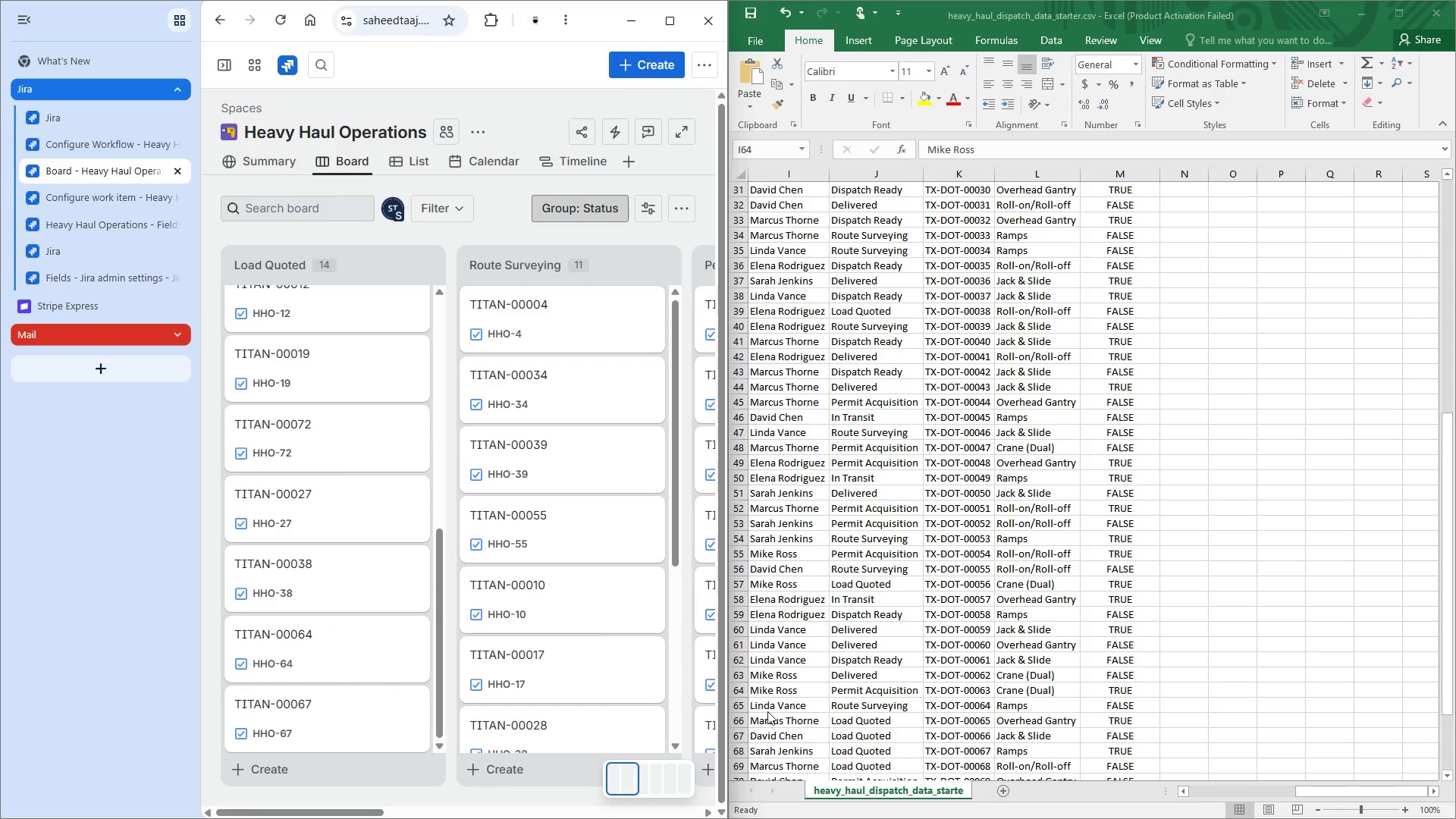 
left_click([767, 706])
 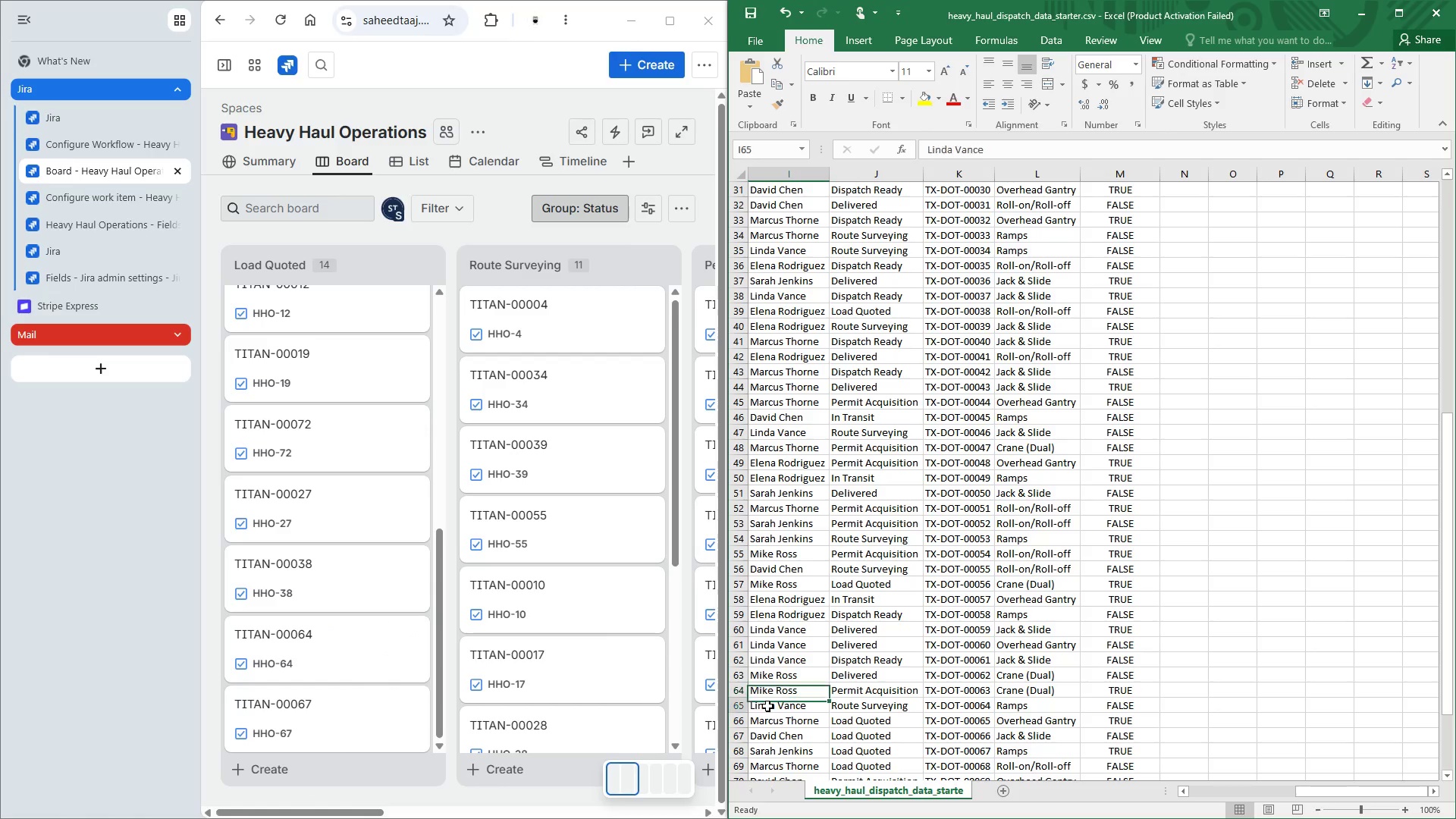 
left_click([767, 706])
 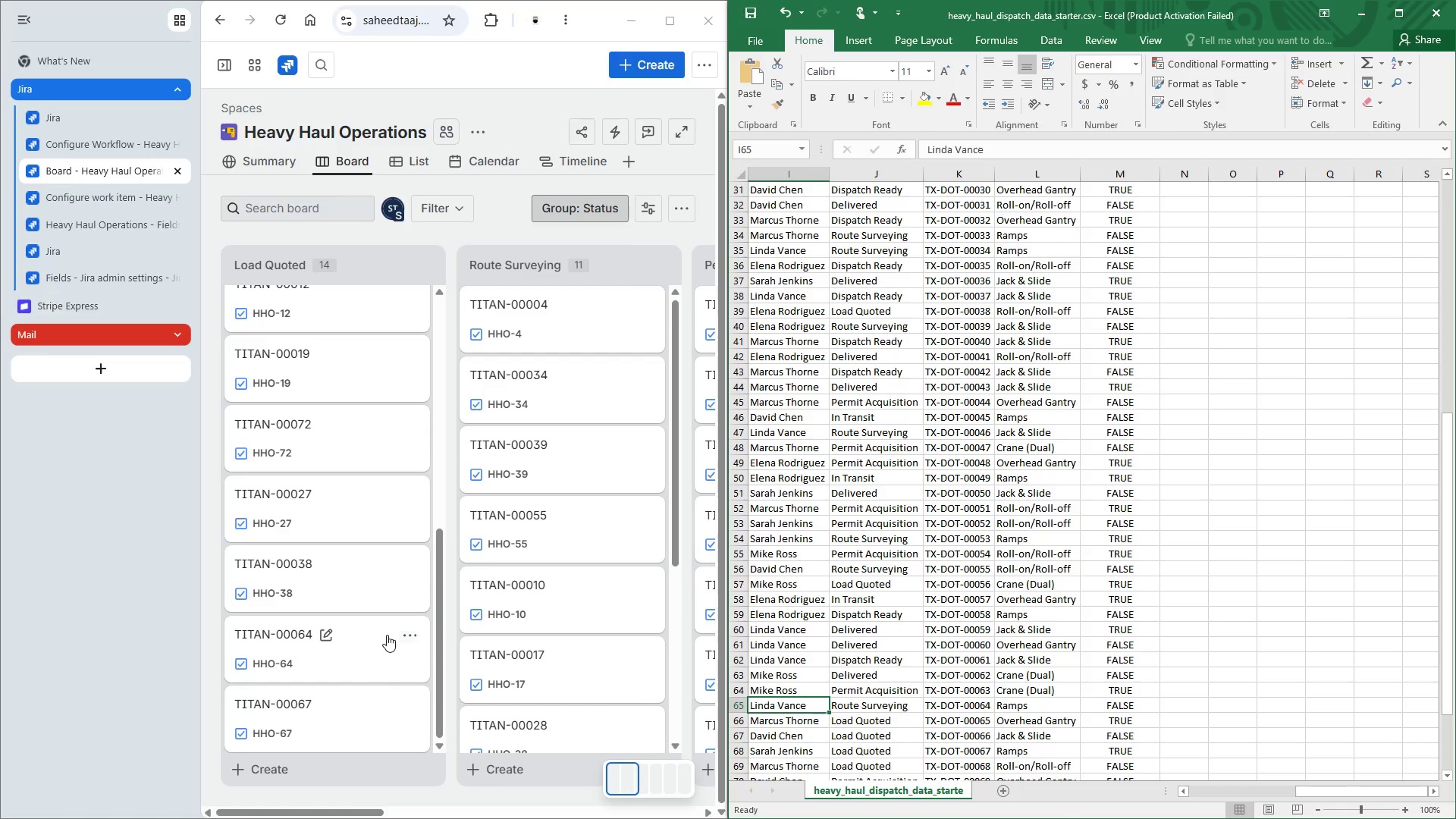 
left_click([406, 629])
 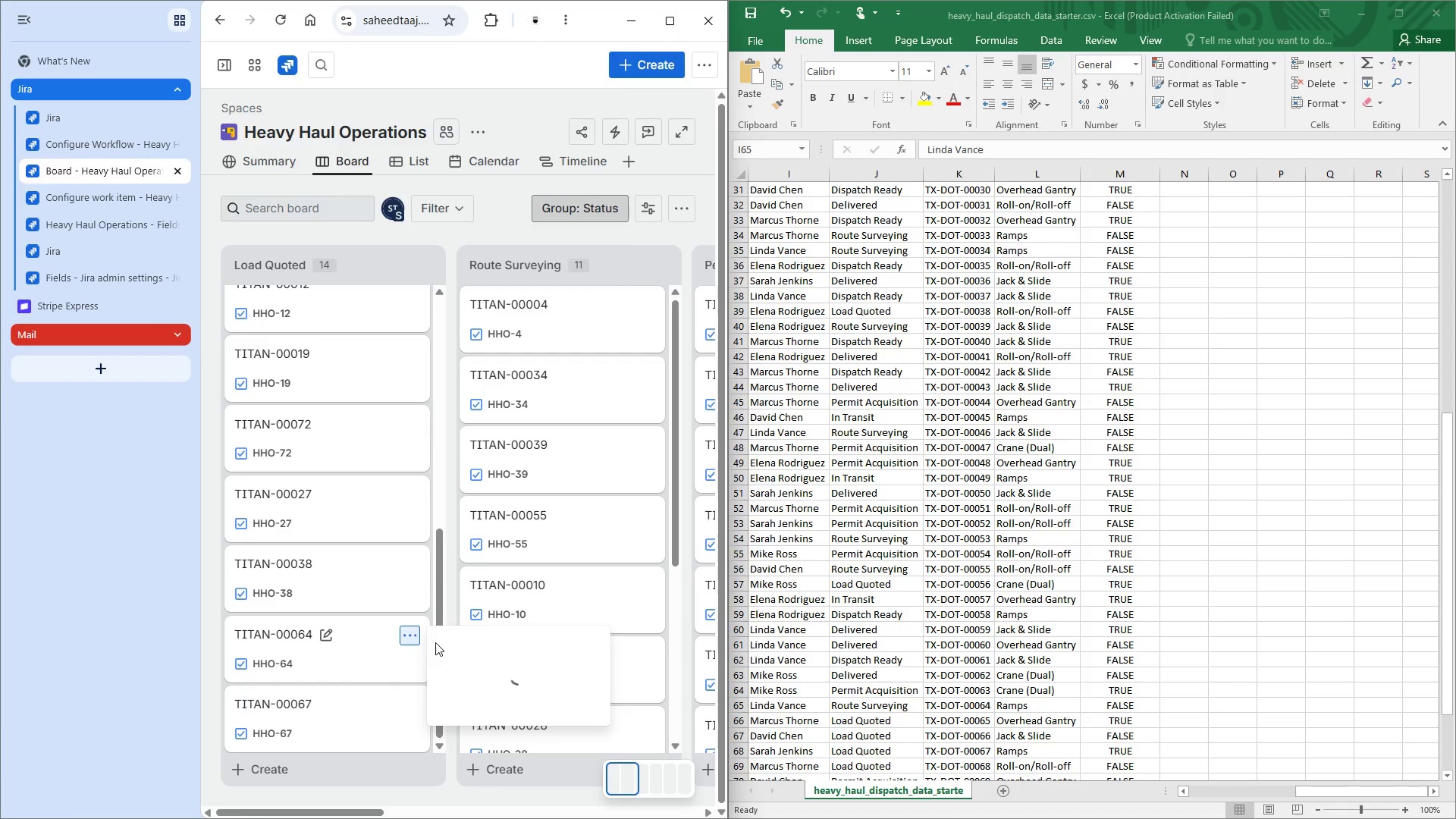 
mouse_move([472, 654])
 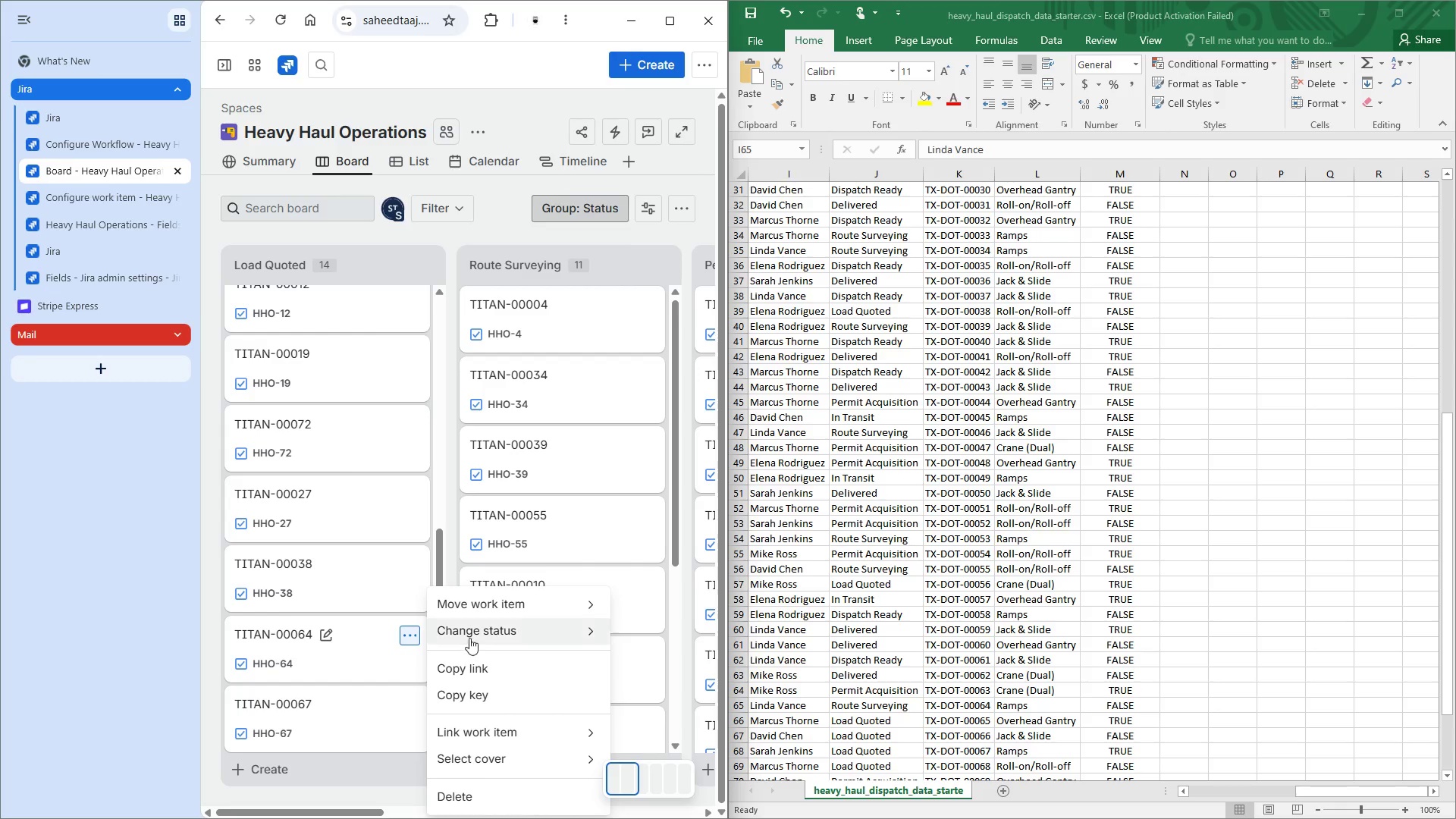 
left_click([467, 633])
 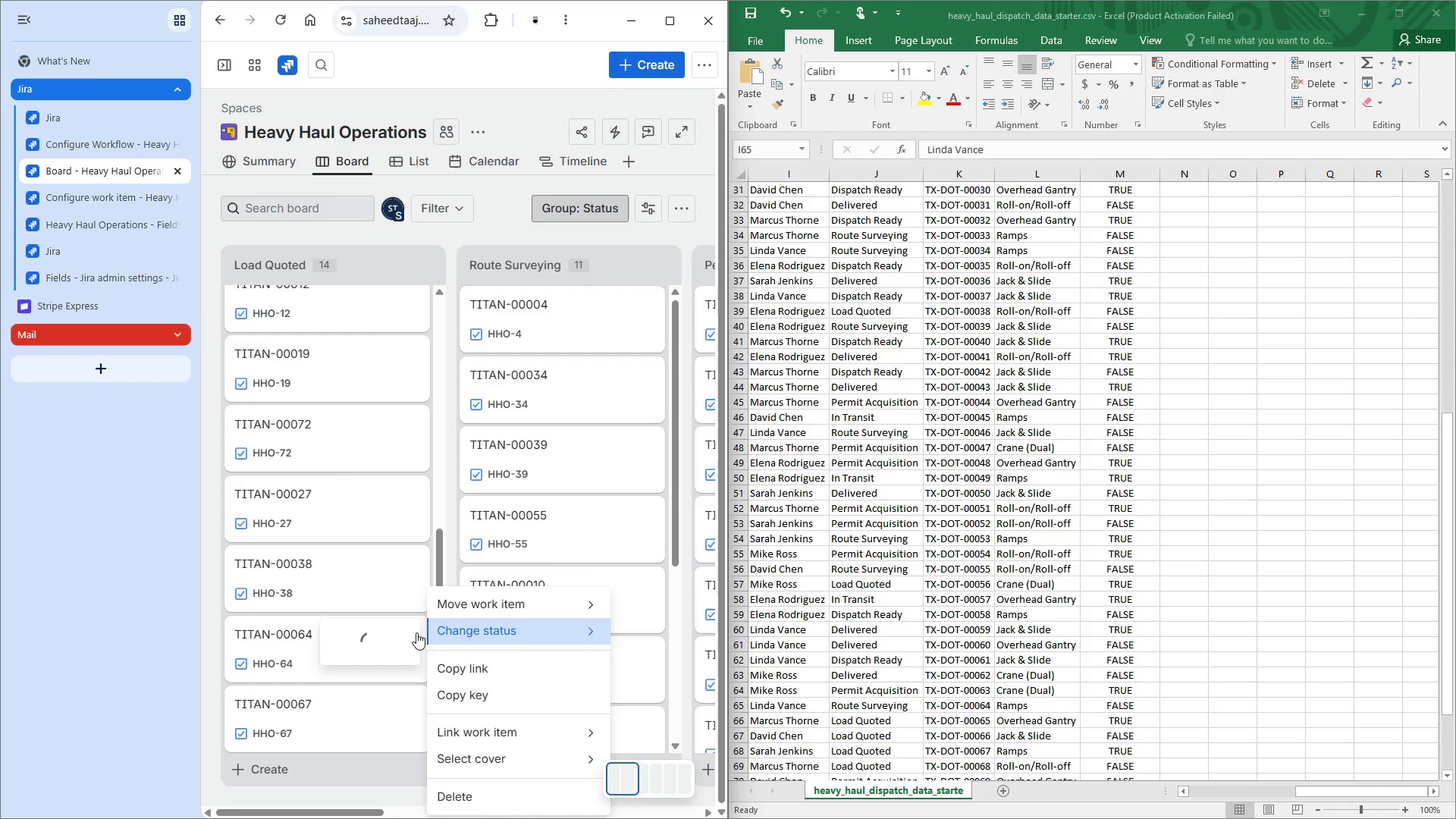 
mouse_move([372, 647])
 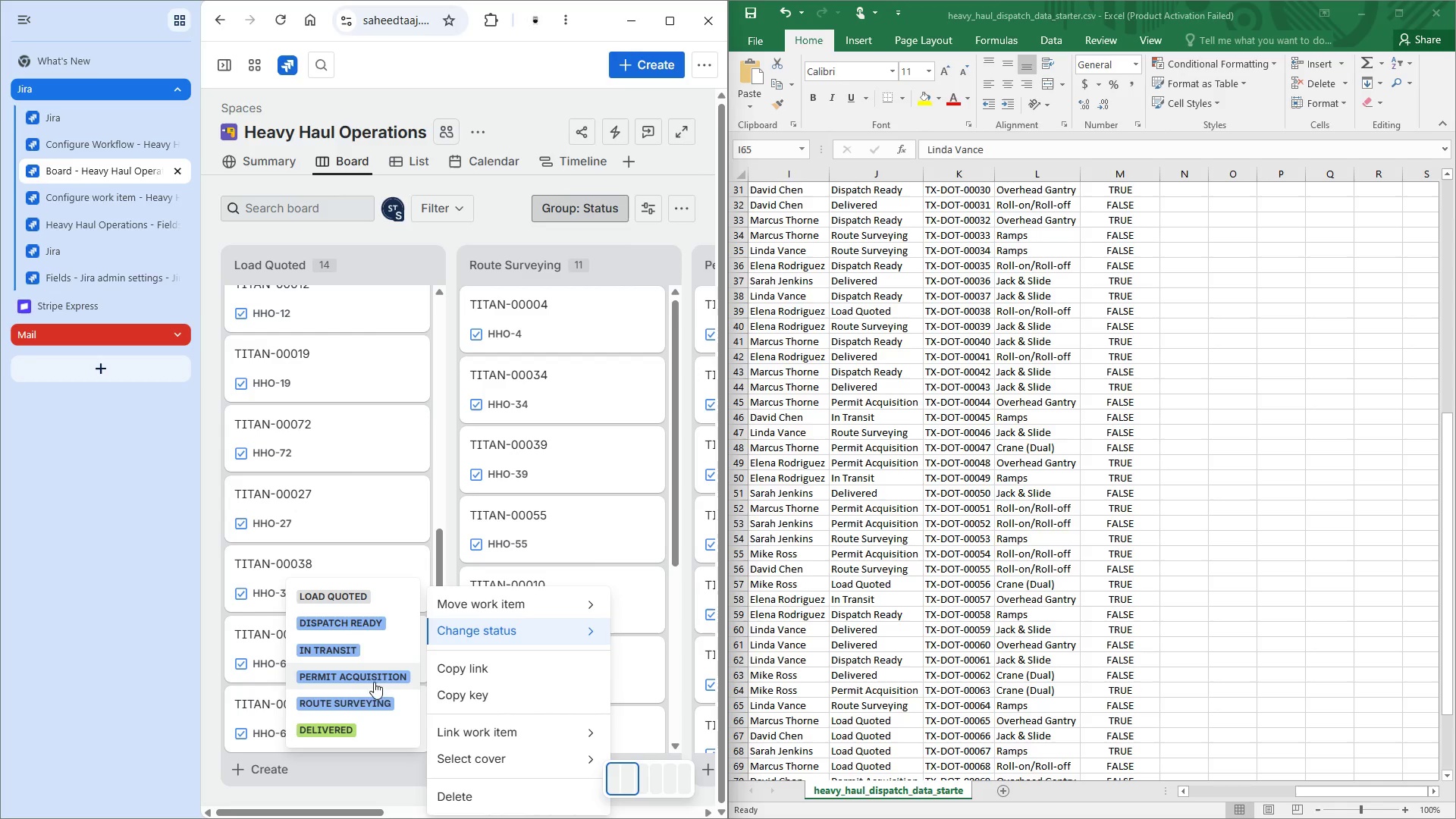 
left_click([377, 699])
 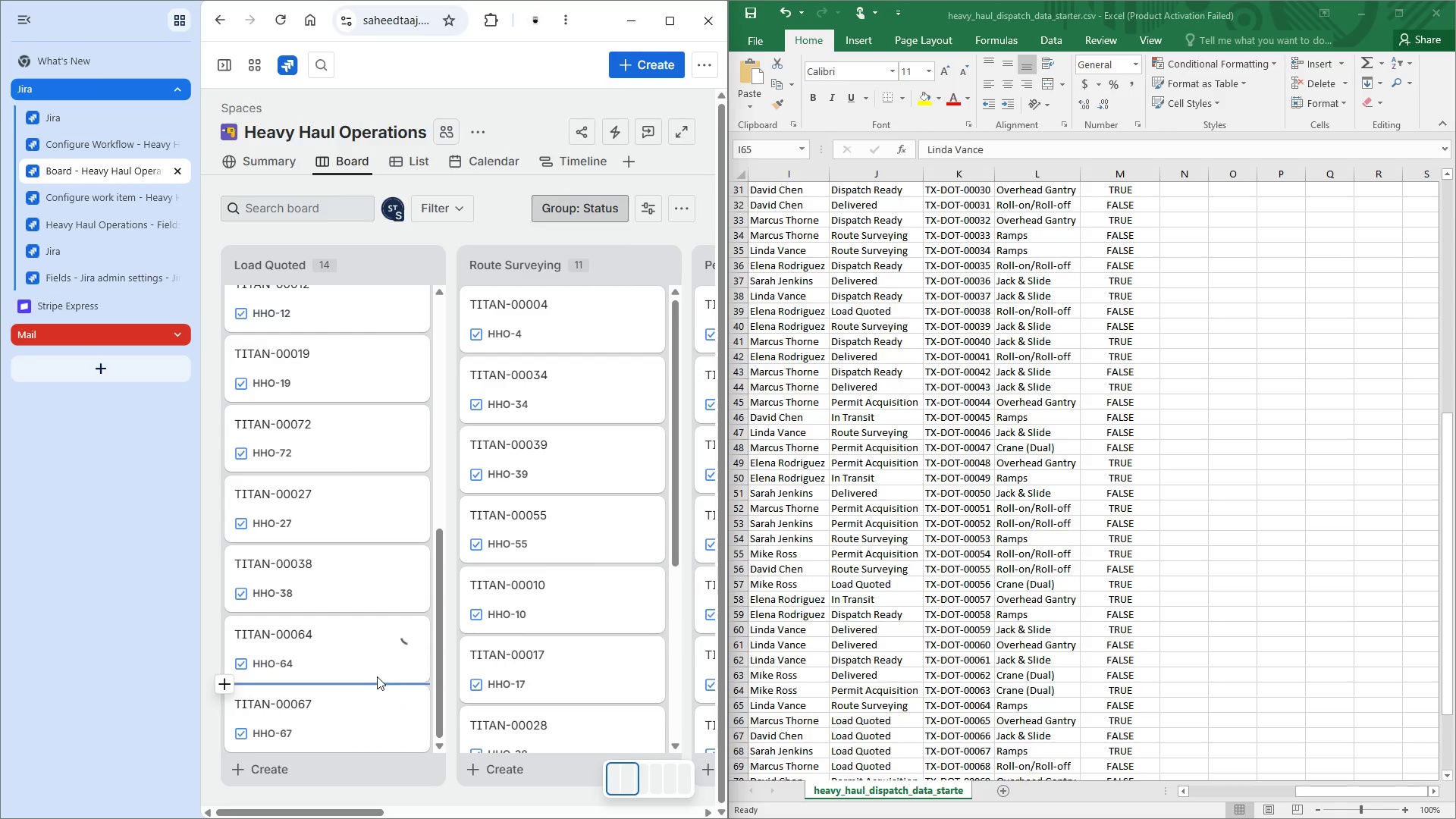 
scroll: coordinate [375, 676], scroll_direction: down, amount: 4.0
 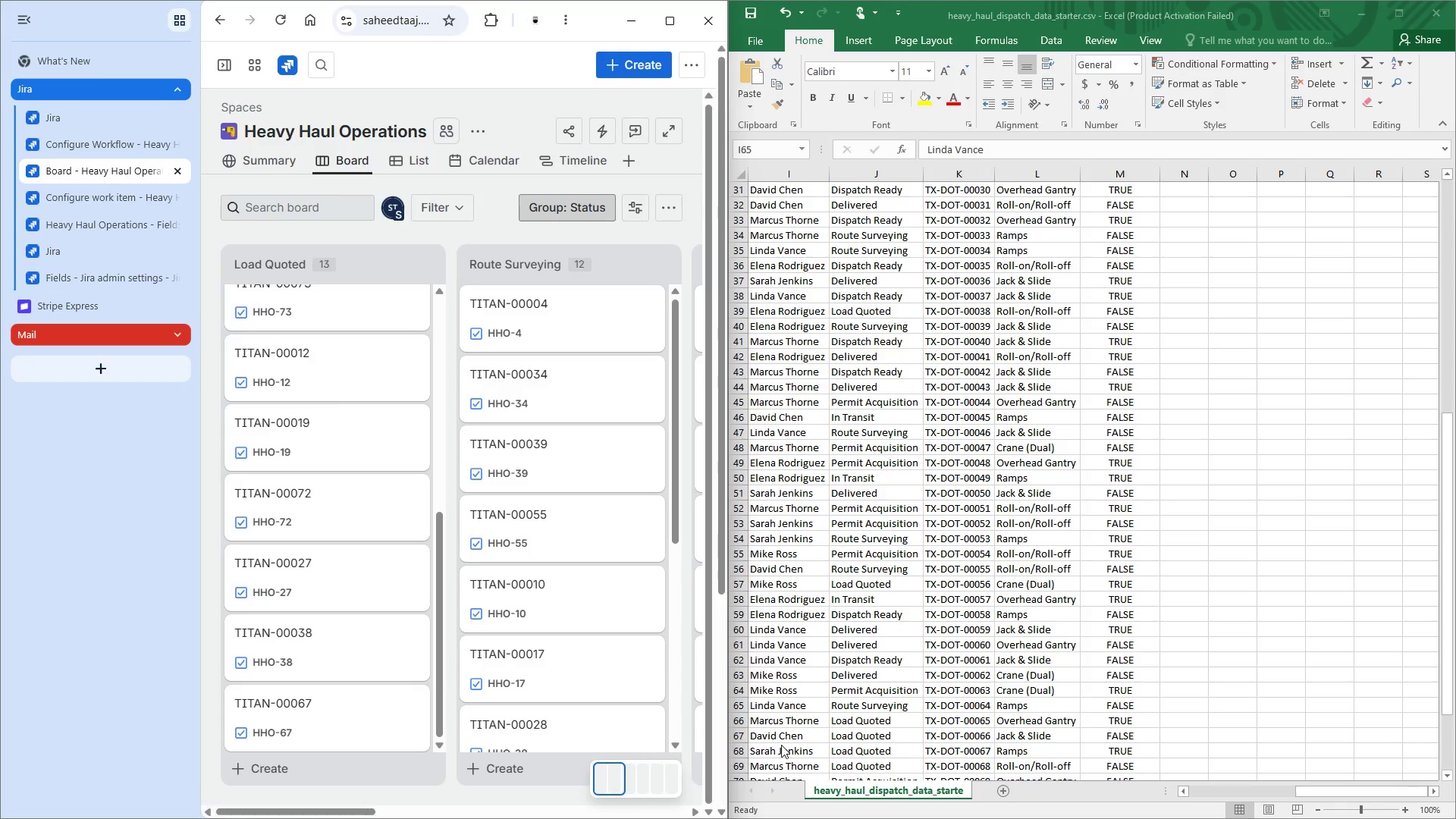 
left_click([776, 750])
 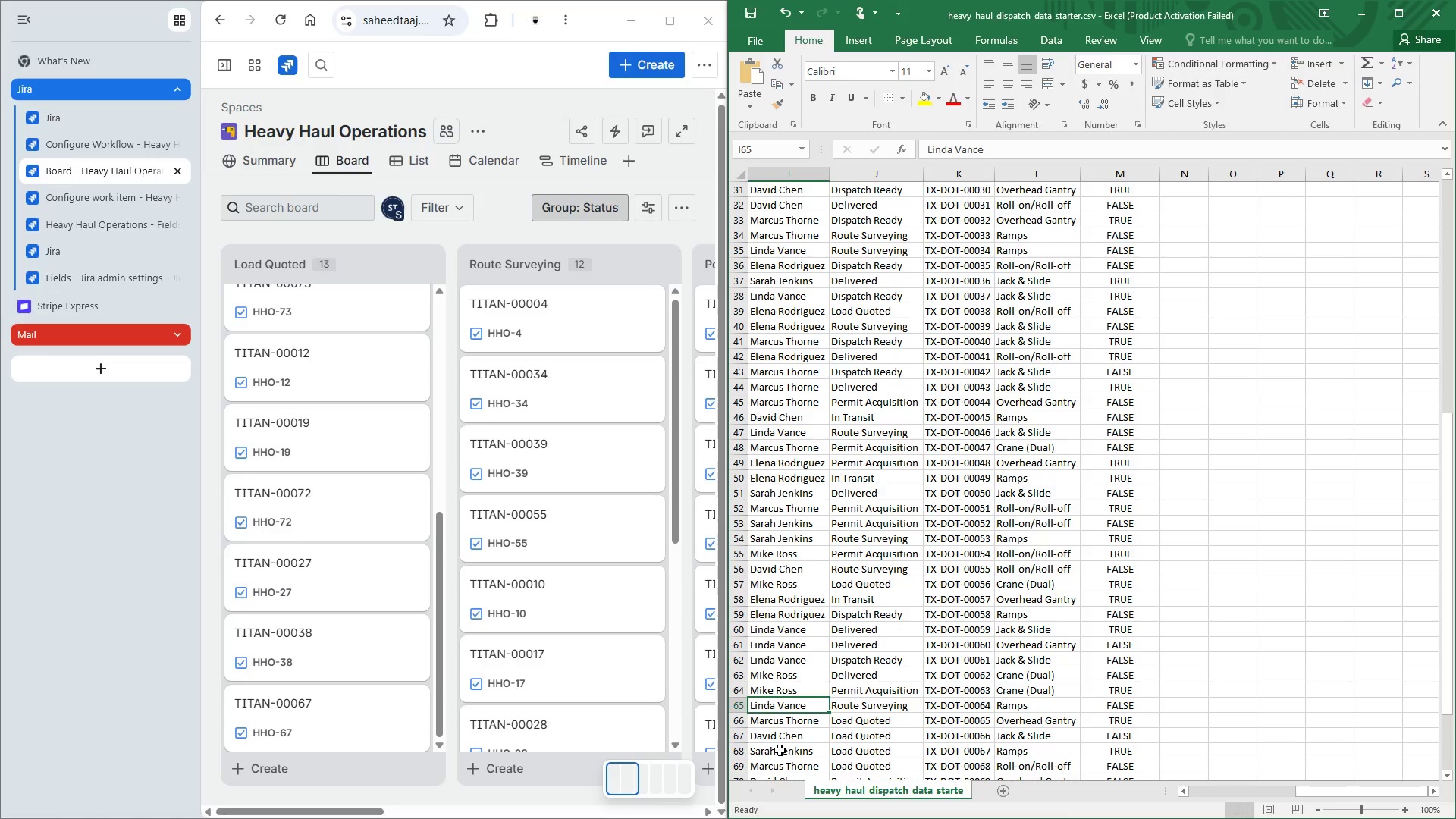 
left_click([780, 750])
 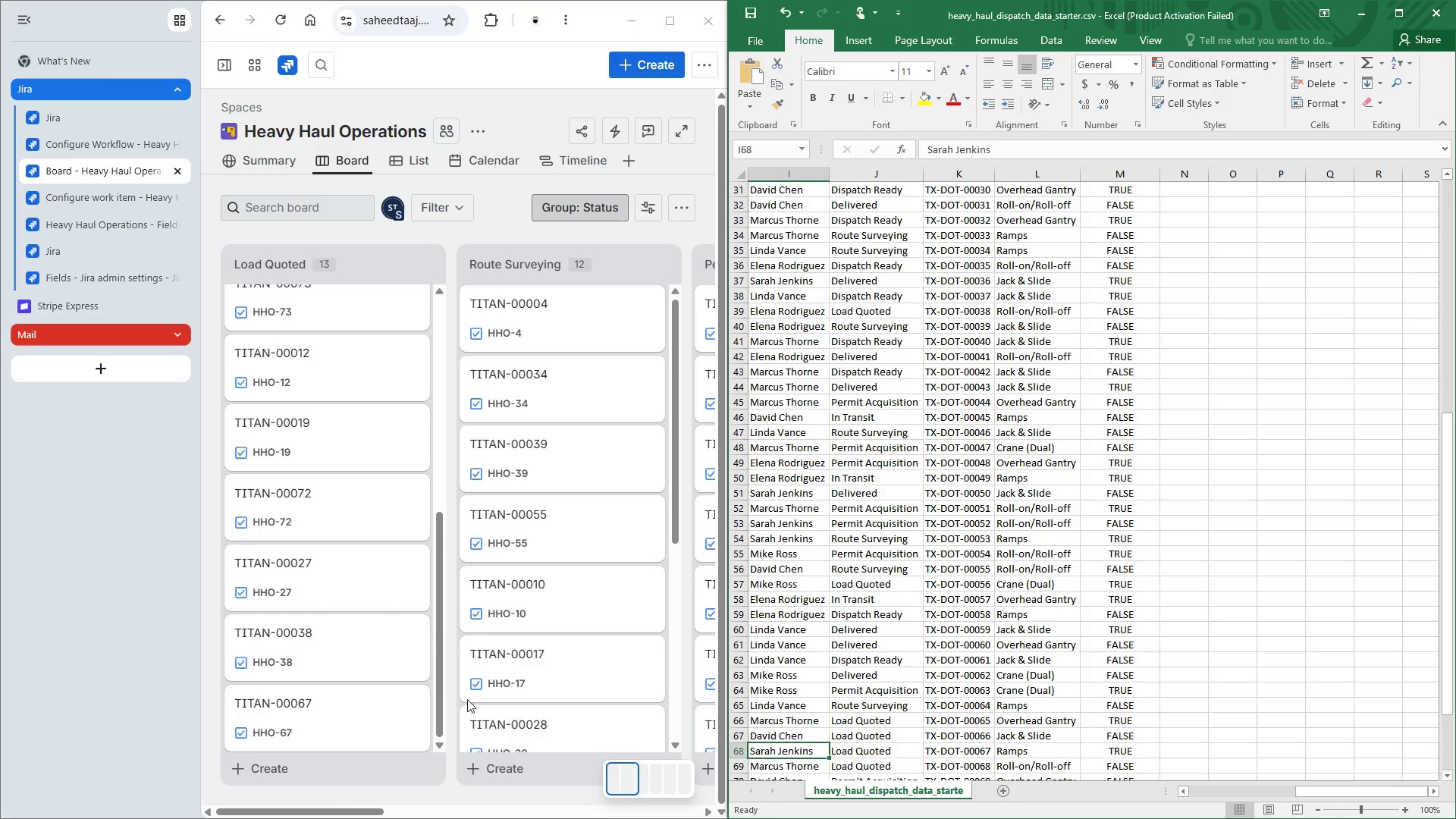 
scroll: coordinate [347, 676], scroll_direction: down, amount: 5.0
 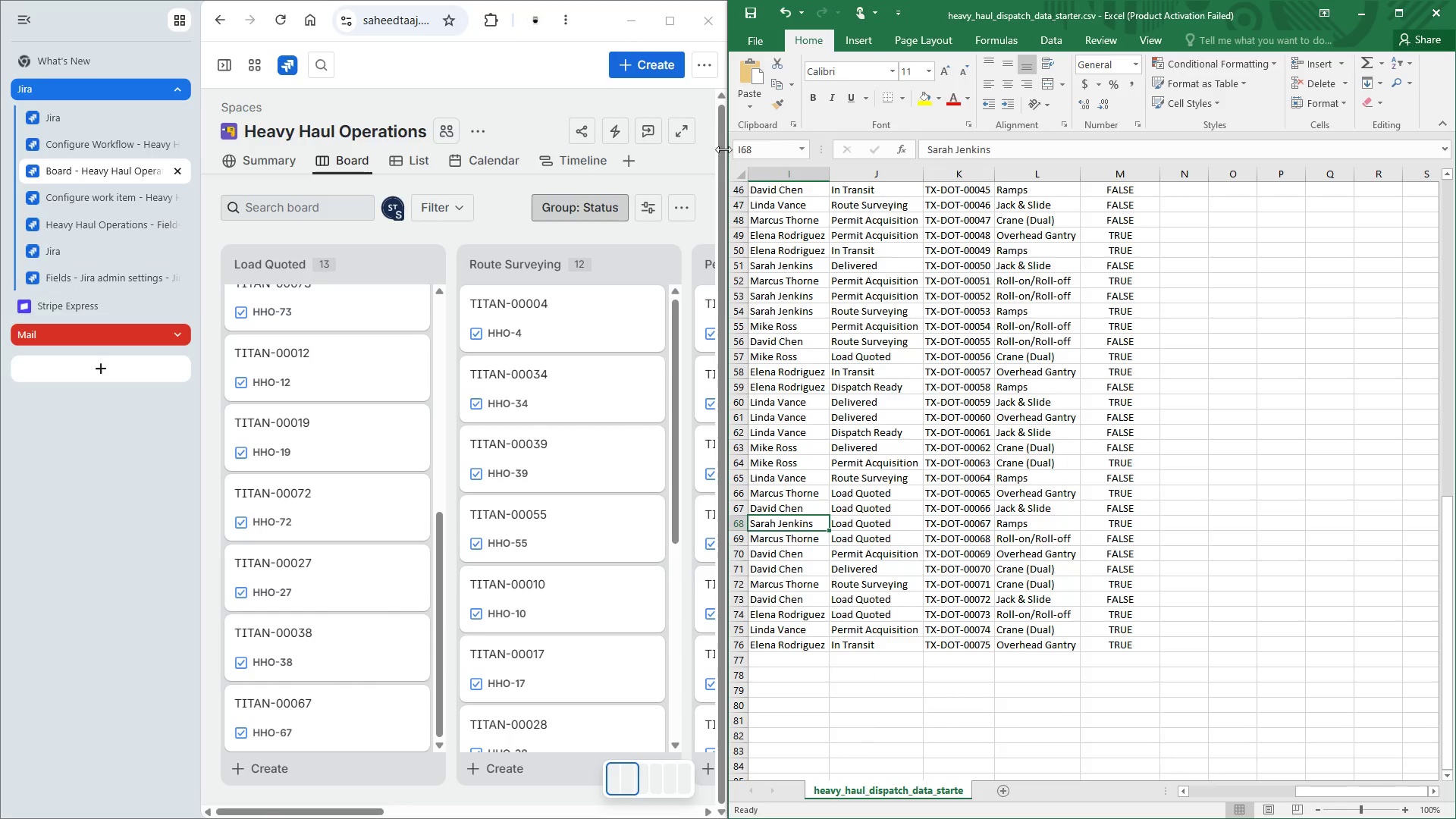 
left_click([672, 30])
 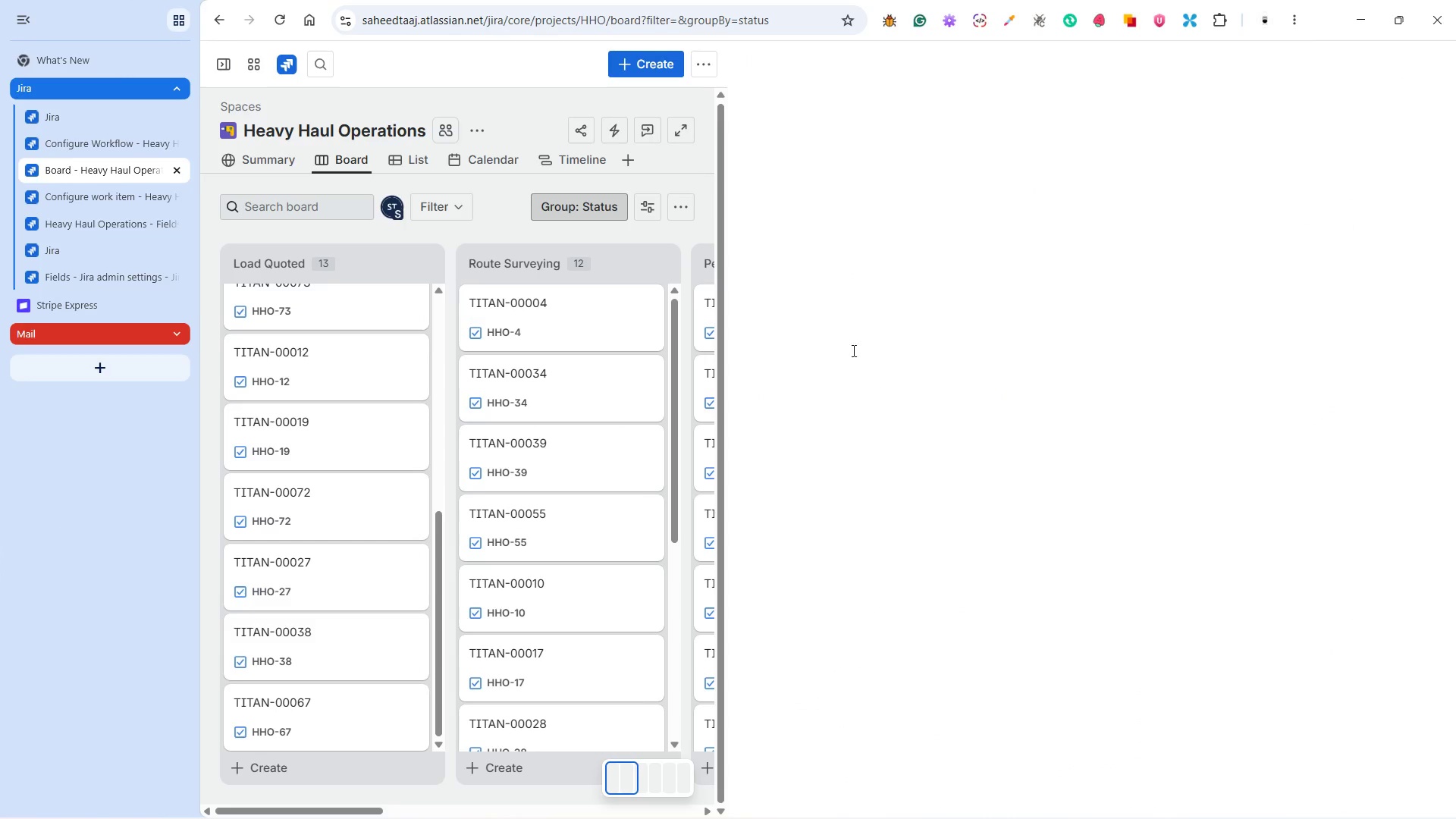 
mouse_move([810, 452])
 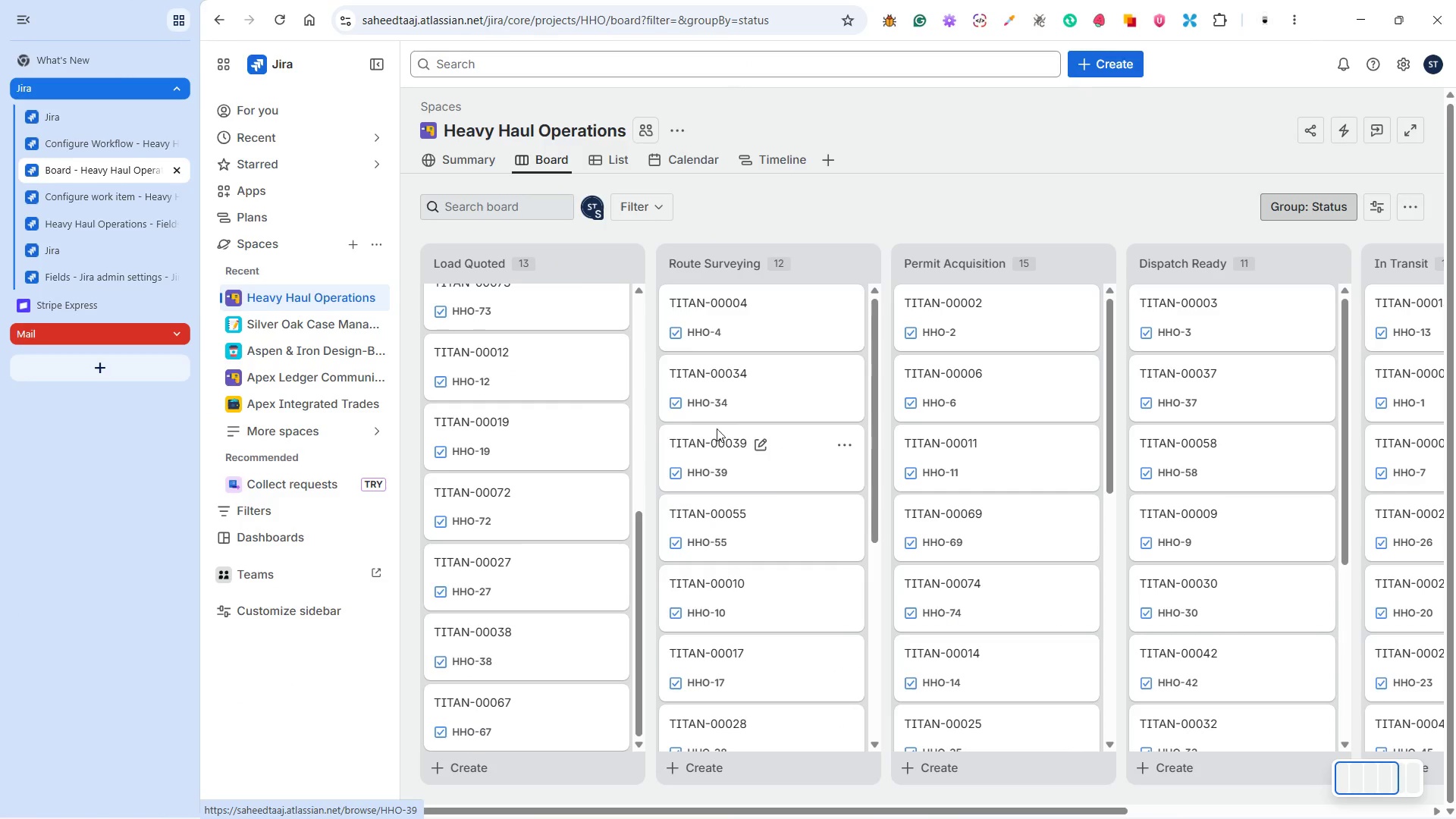 
mouse_move([918, 507])
 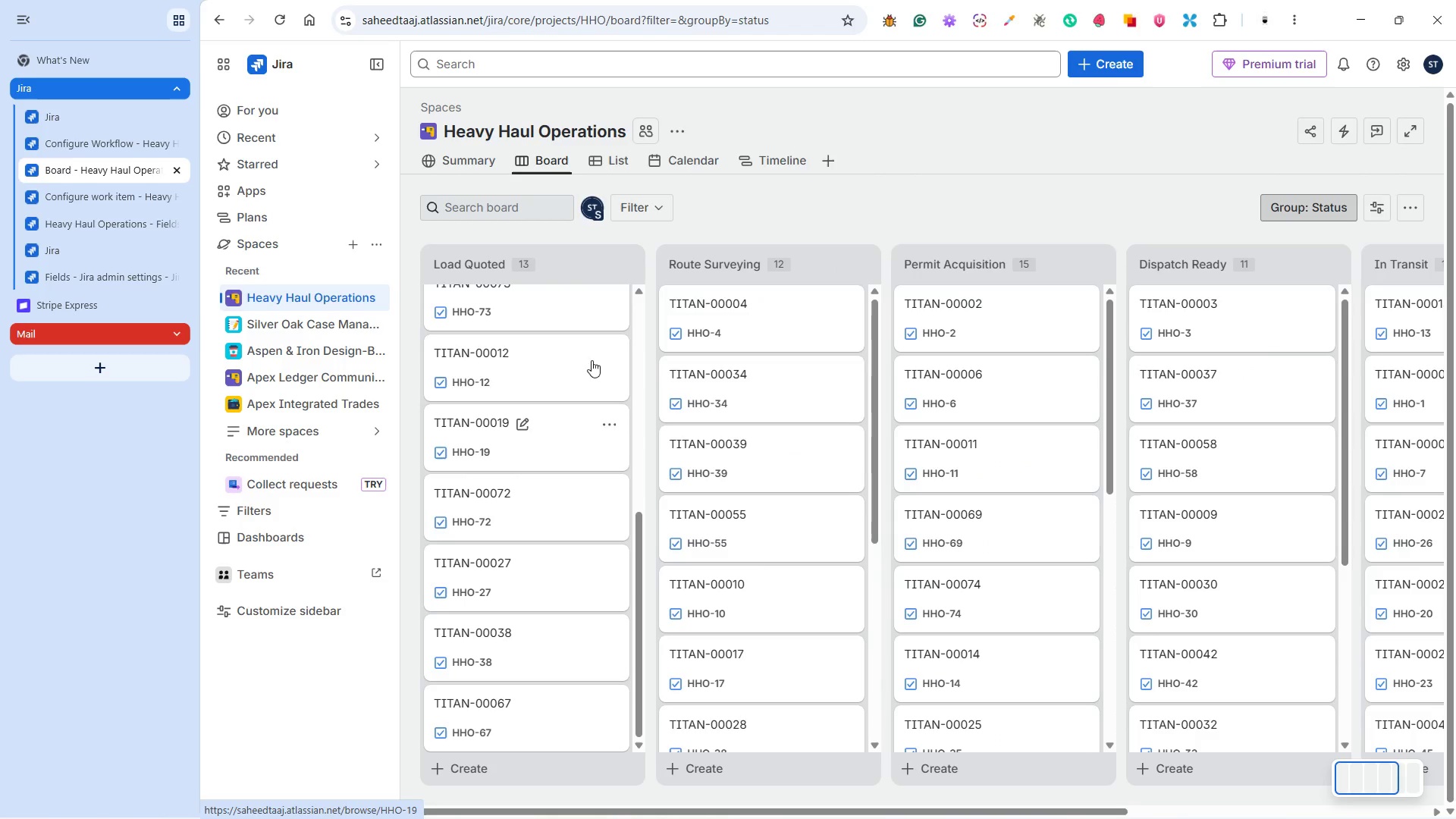 
wait(7.07)
 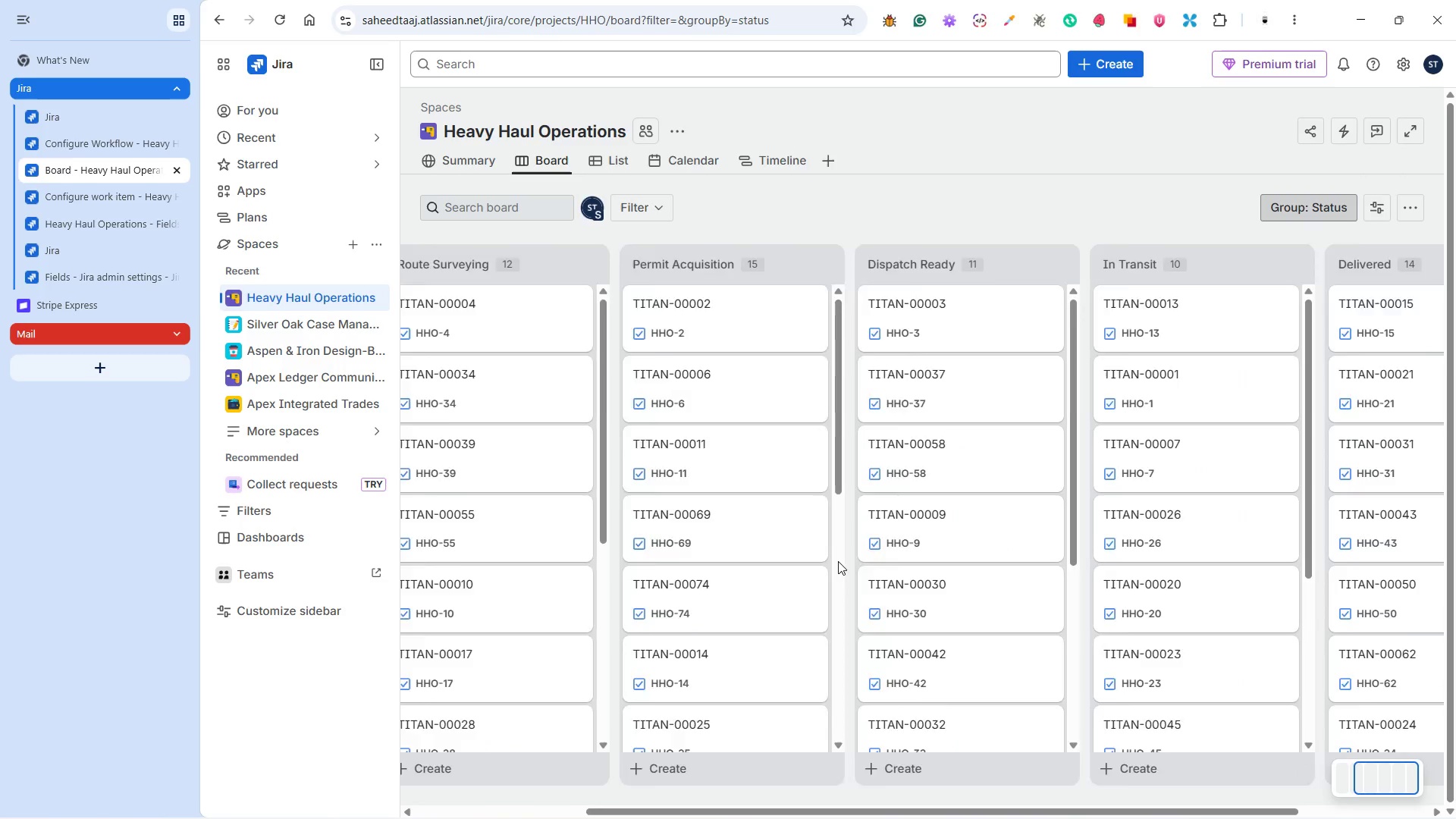 
scroll: coordinate [799, 645], scroll_direction: up, amount: 5.0
 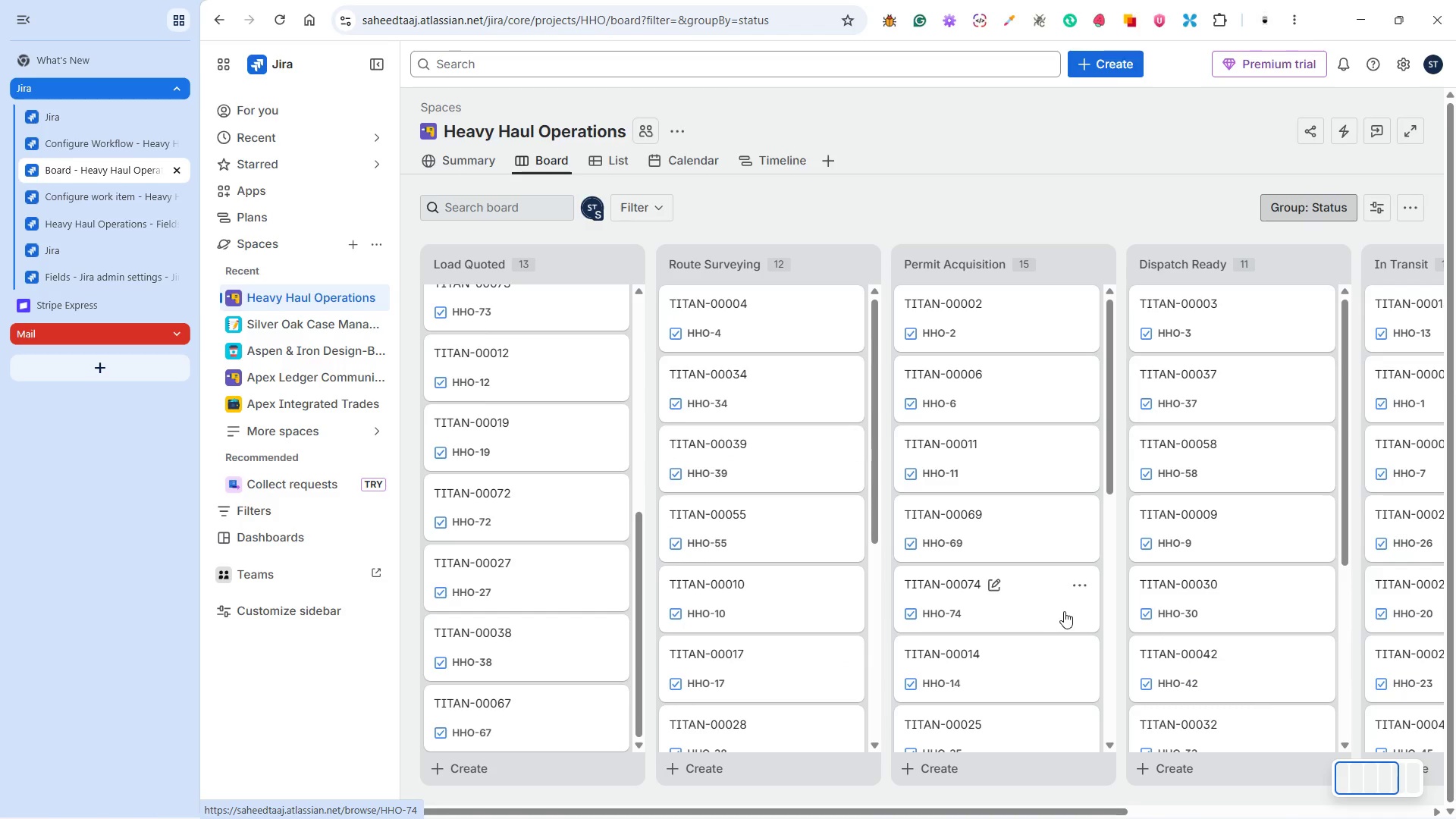 
scroll: coordinate [1033, 592], scroll_direction: down, amount: 7.0
 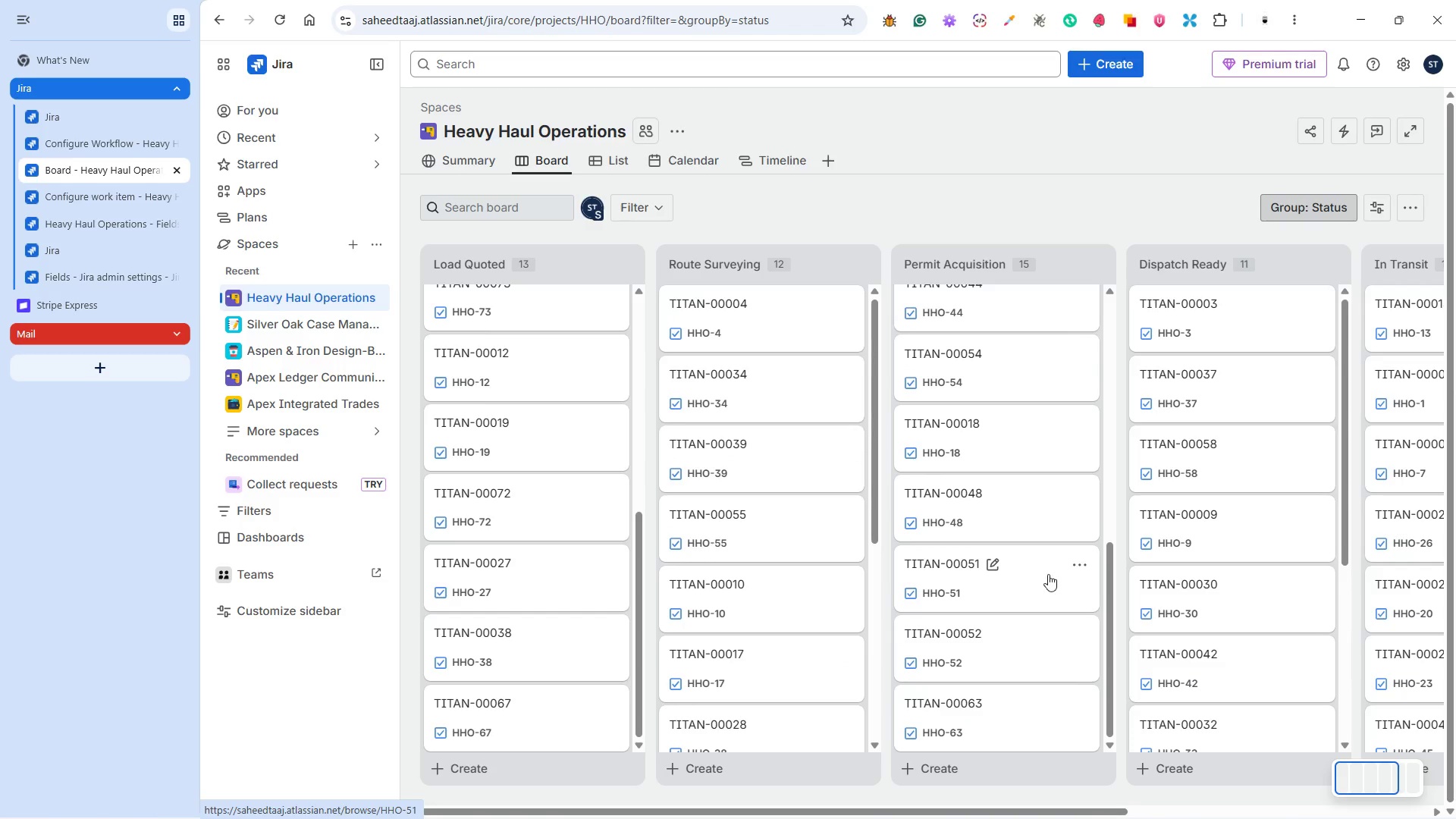 
scroll: coordinate [1048, 574], scroll_direction: up, amount: 14.0
 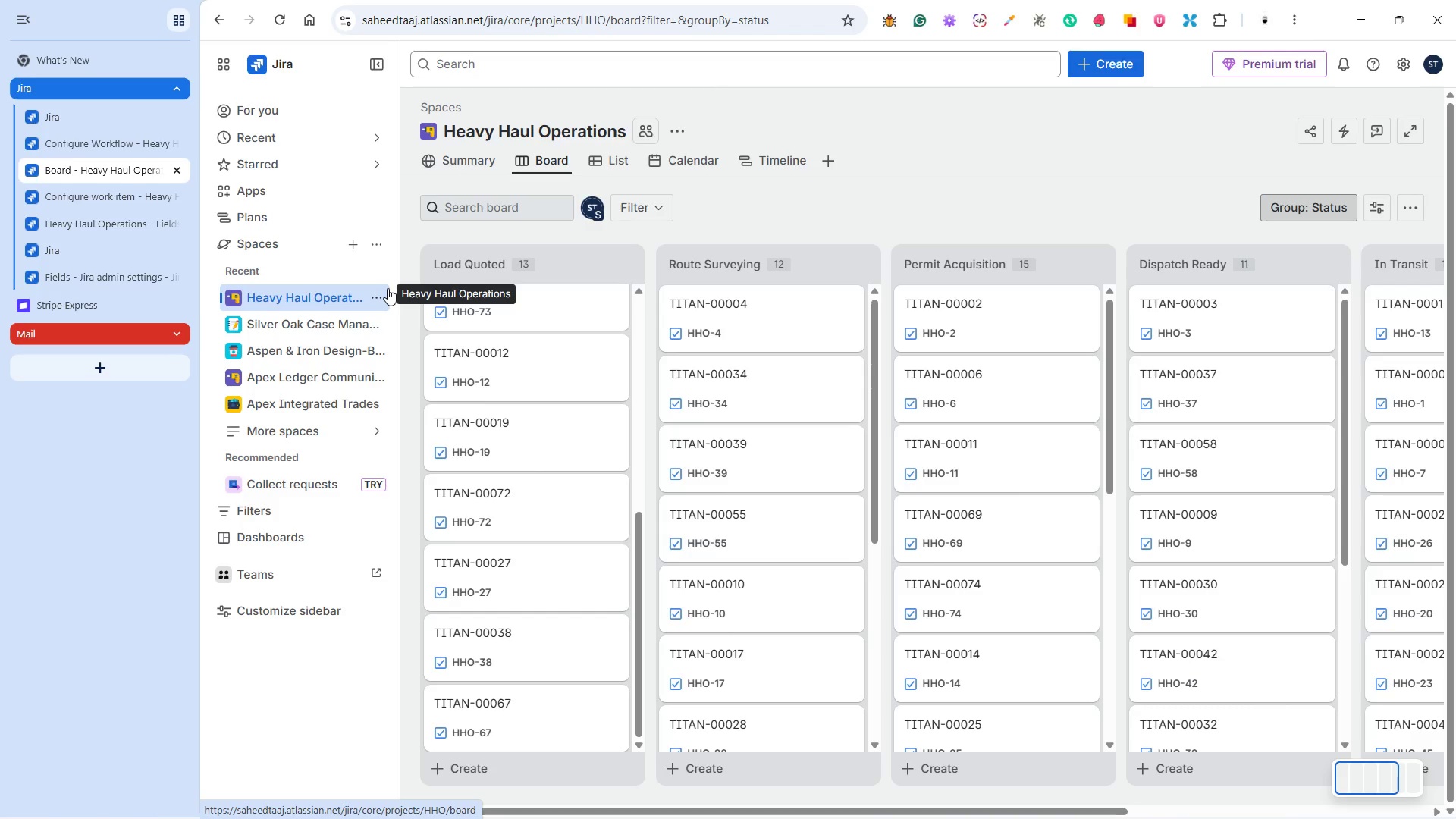 
wait(42.18)
 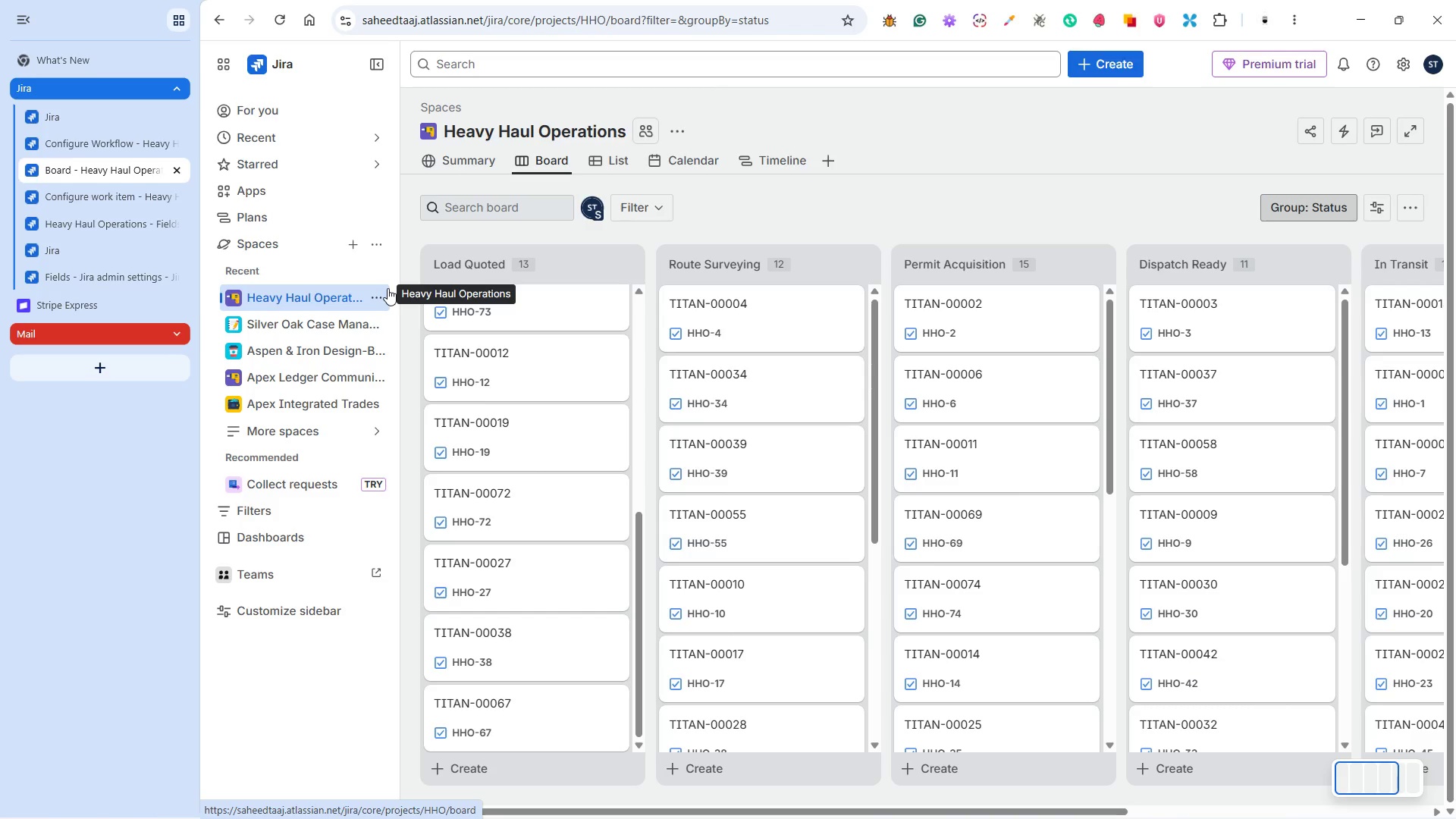 
scroll: coordinate [754, 543], scroll_direction: up, amount: 15.0
 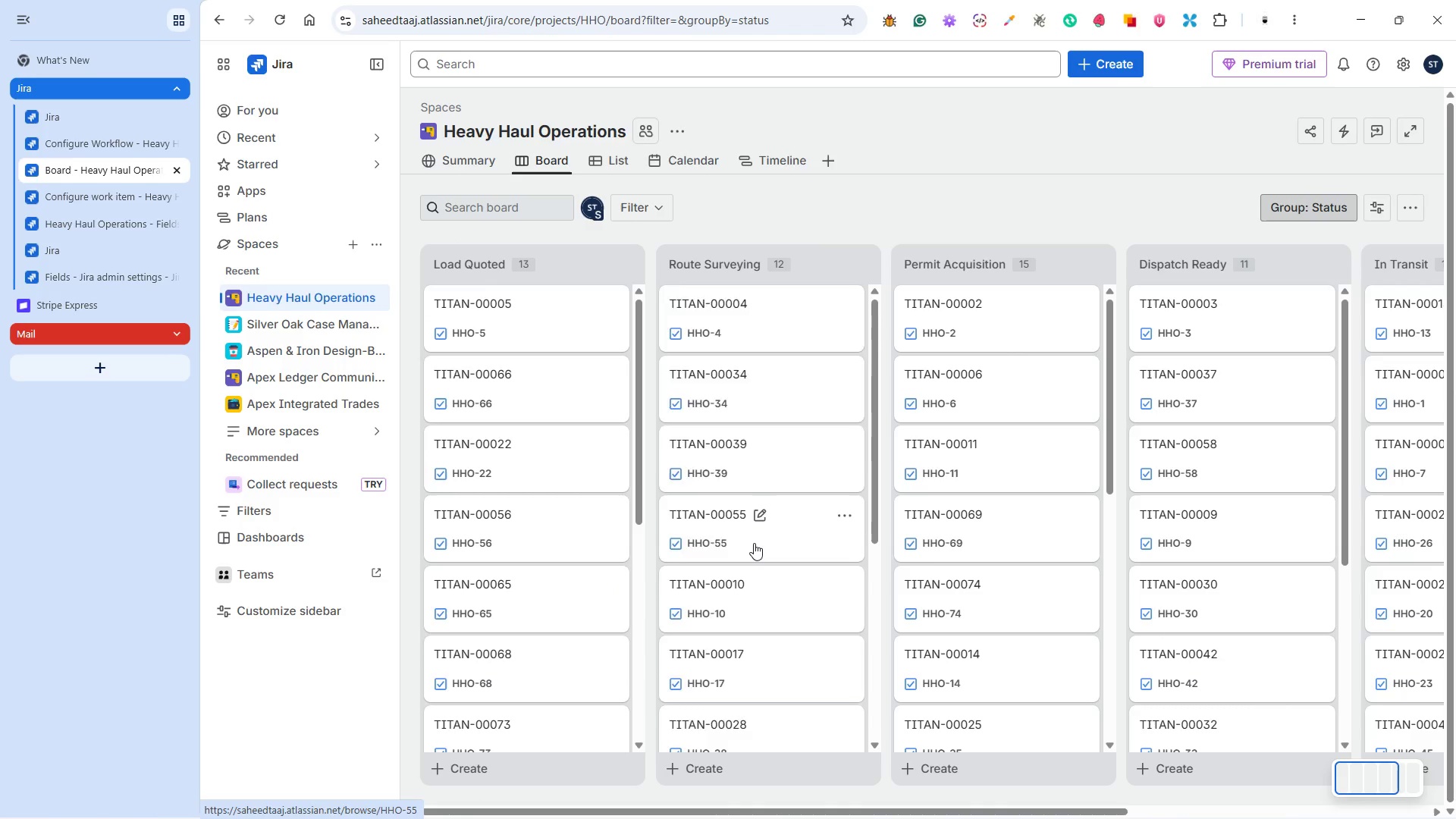 
scroll: coordinate [756, 531], scroll_direction: down, amount: 16.0
 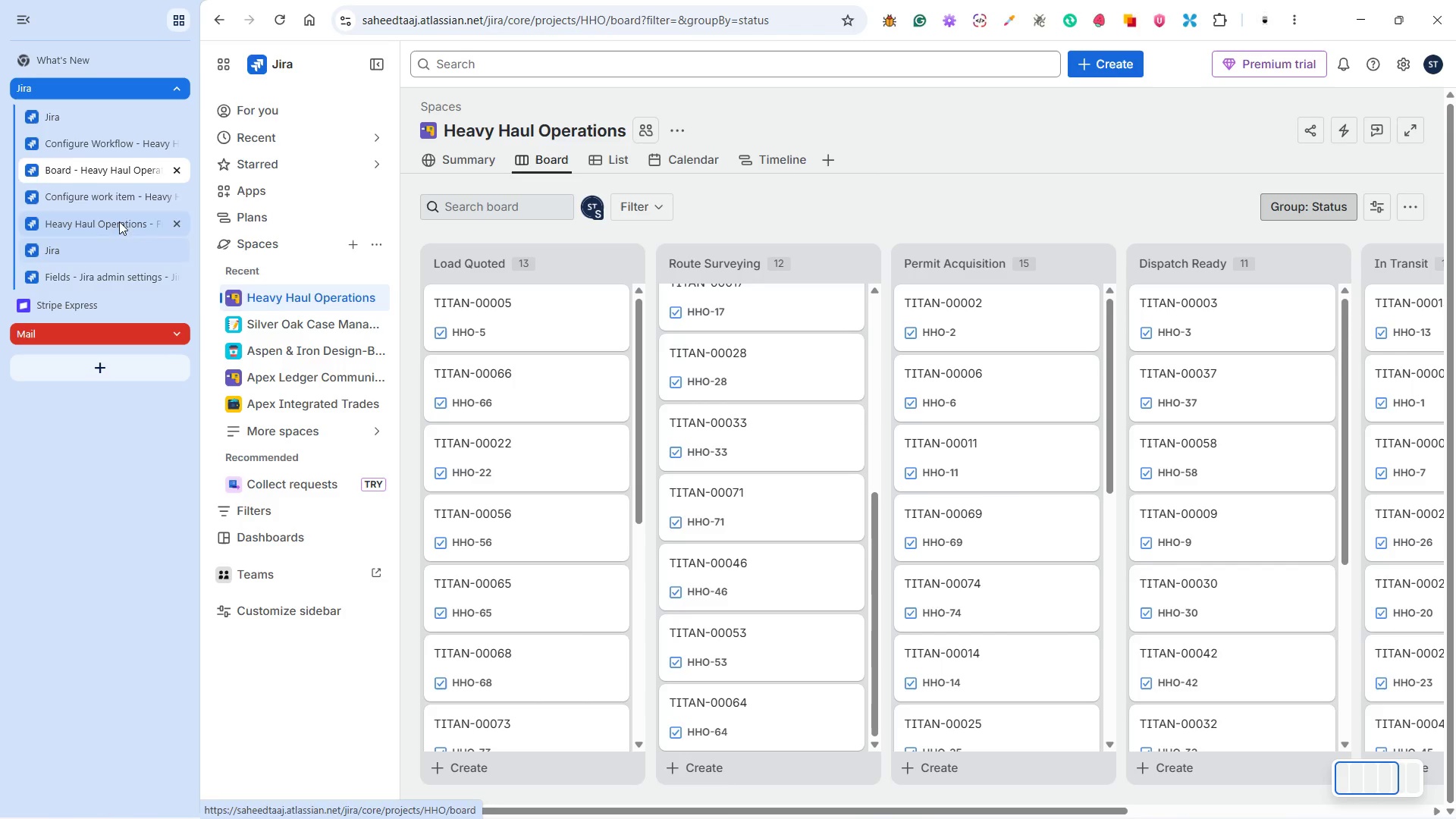 
left_click([100, 187])
 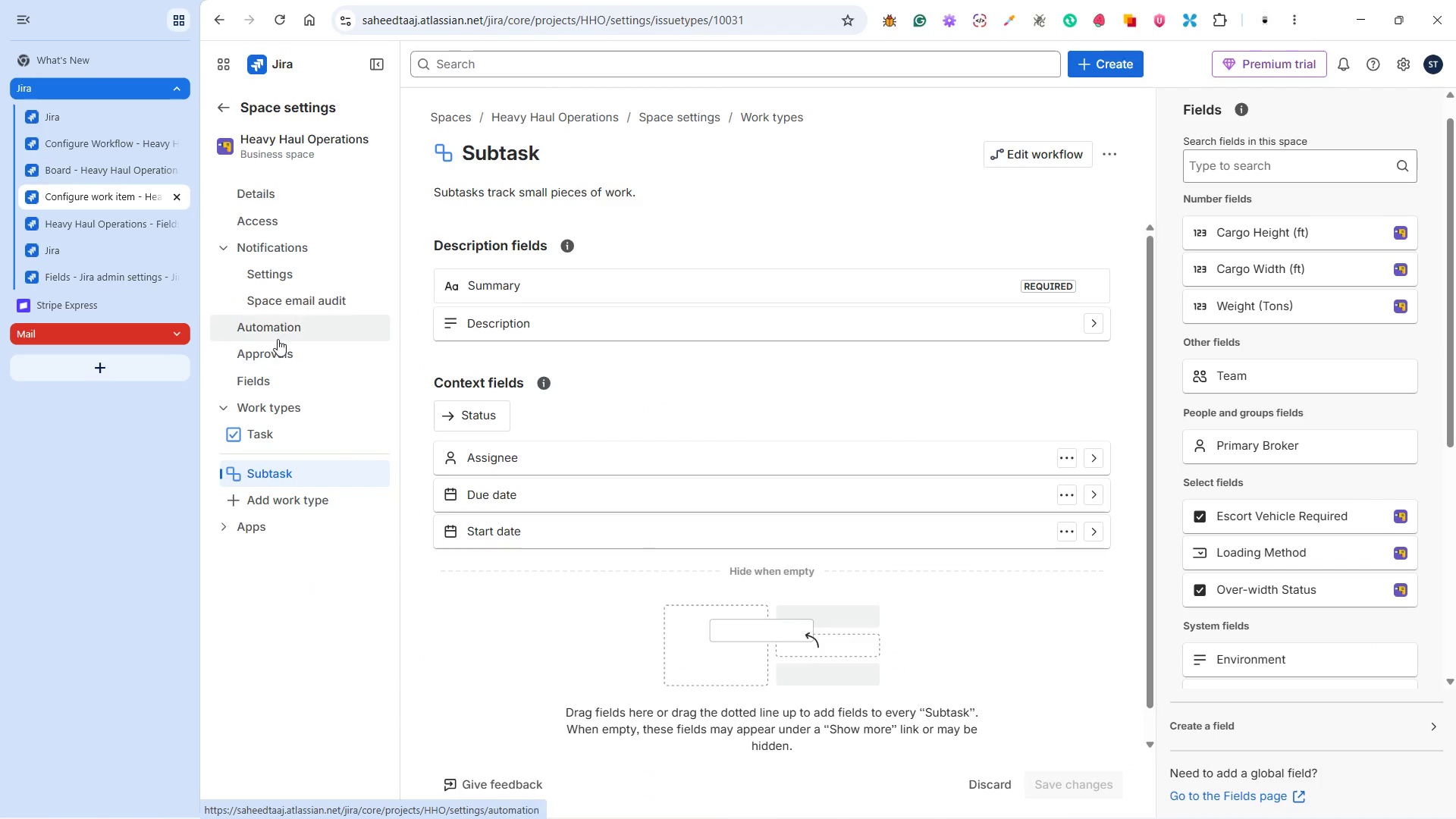 
wait(9.64)
 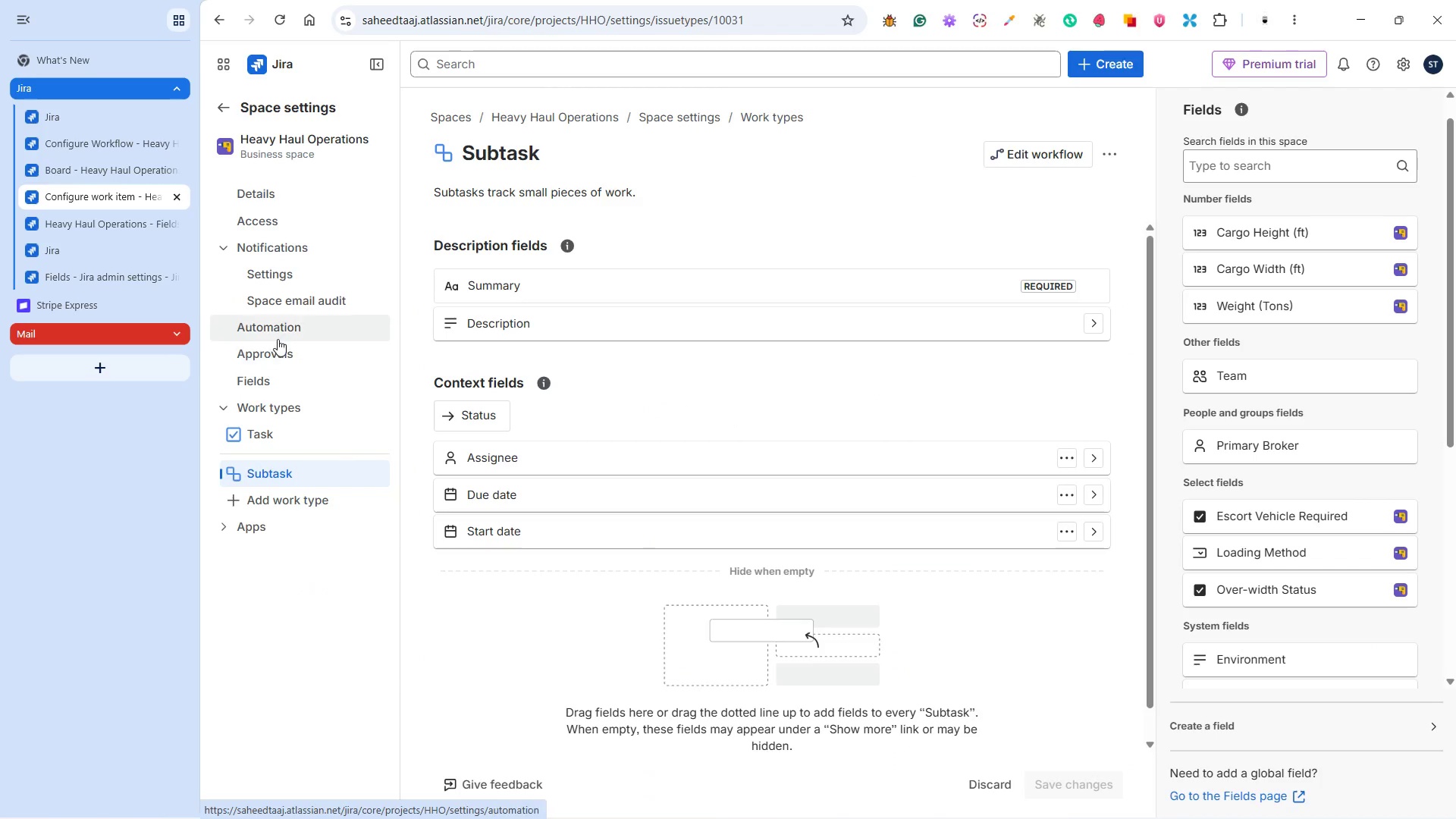 
left_click([99, 174])
 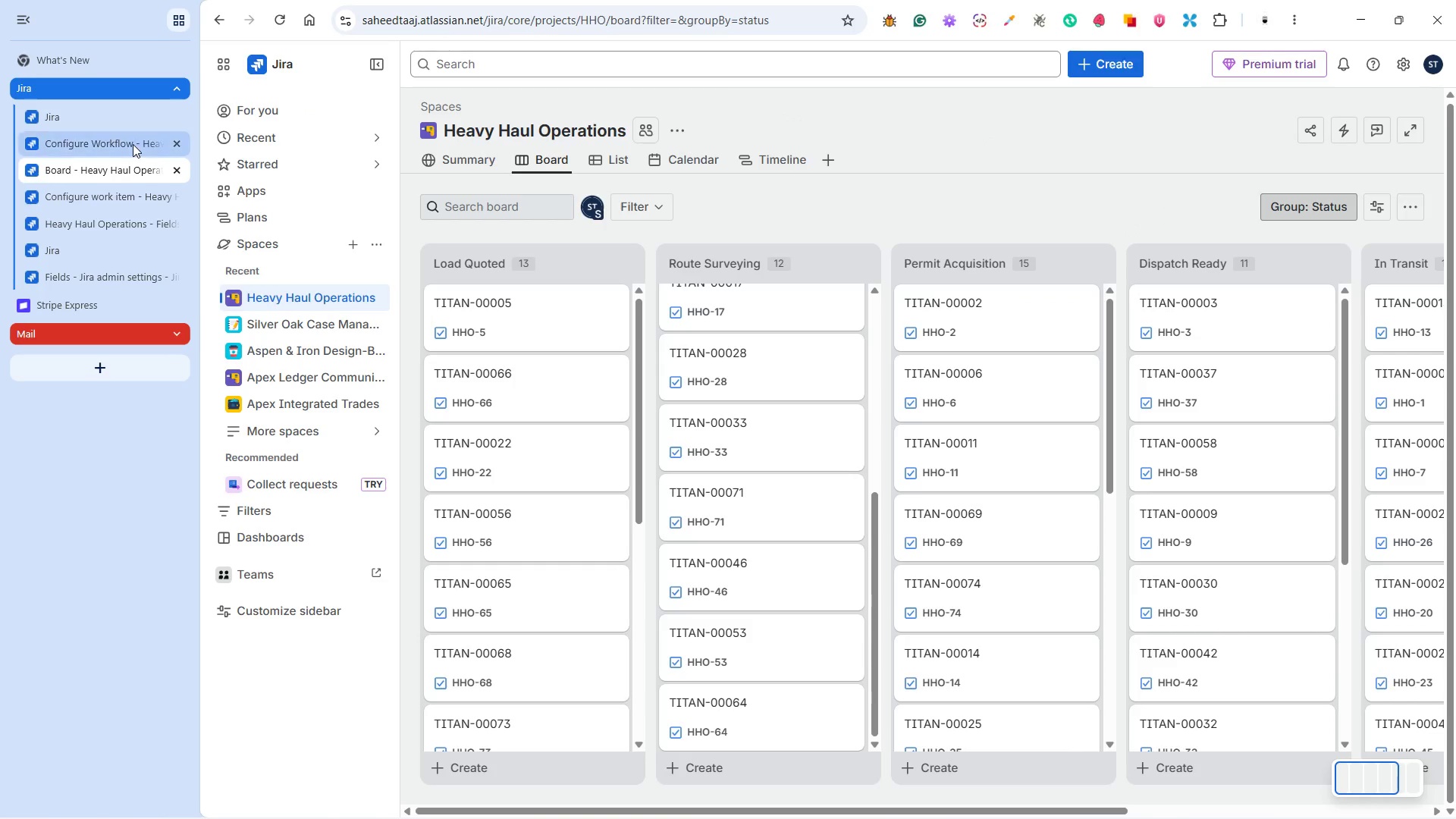 
left_click([133, 144])
 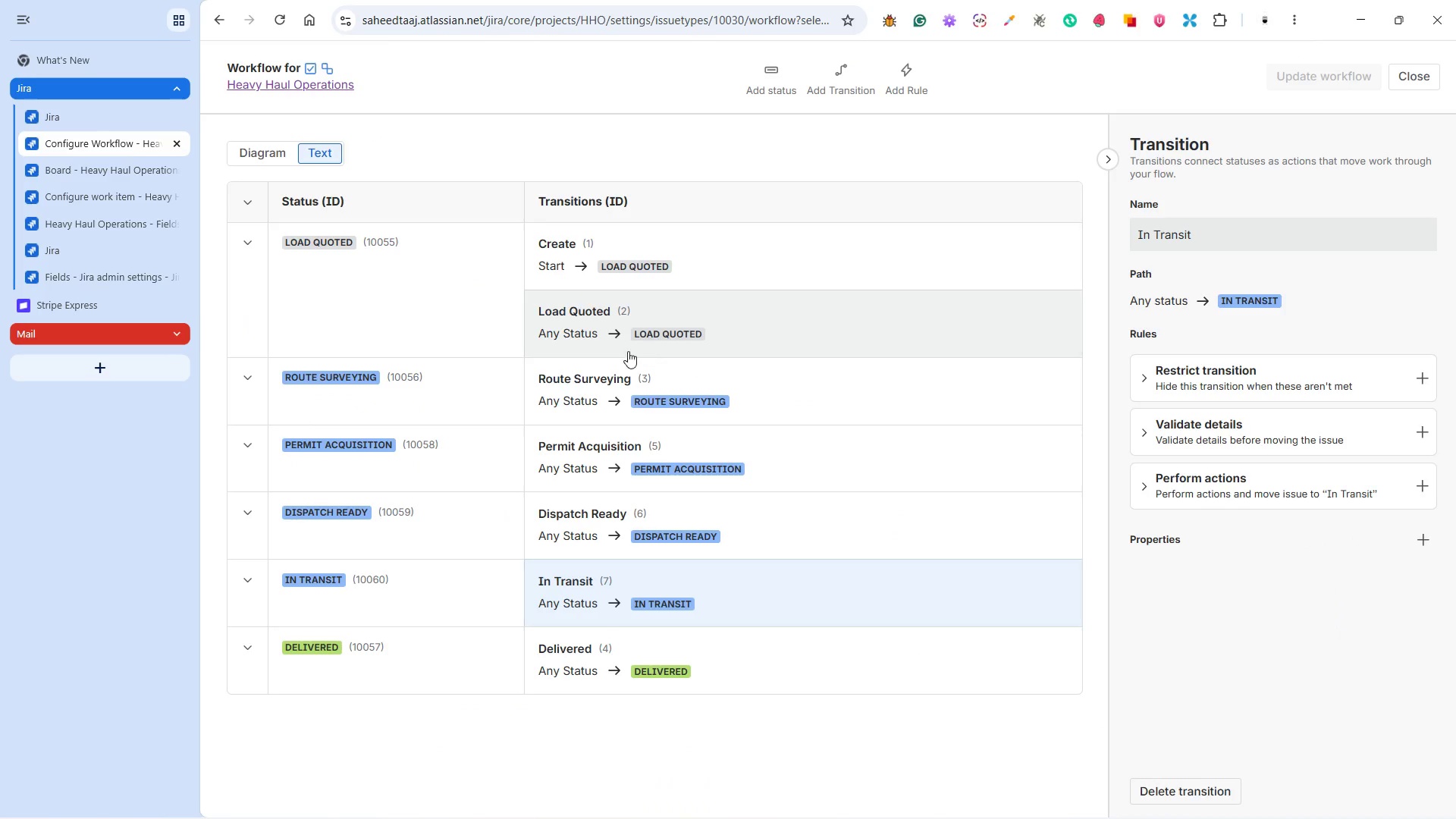 
wait(5.72)
 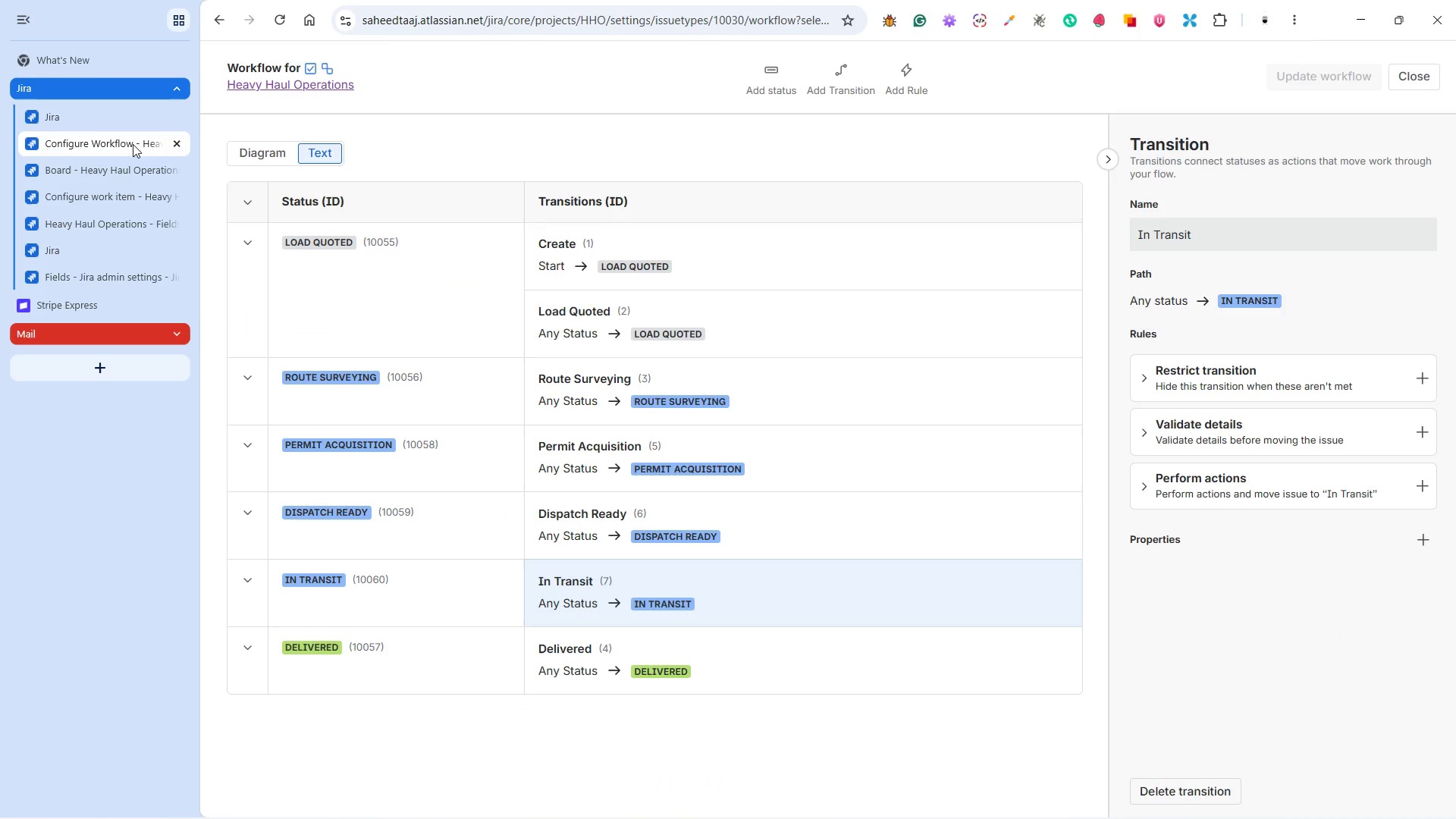 
left_click([829, 85])
 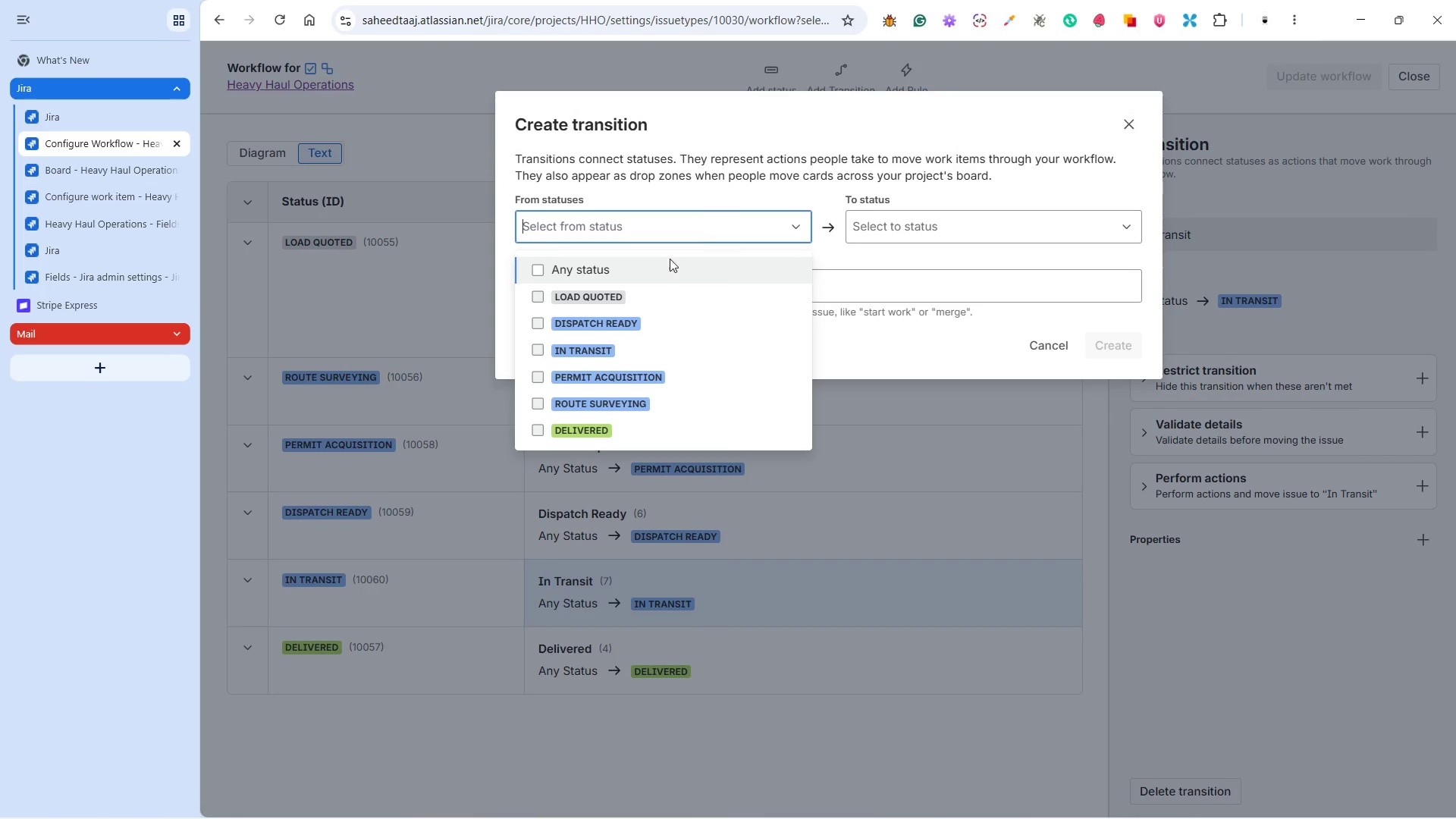 
left_click([611, 295])
 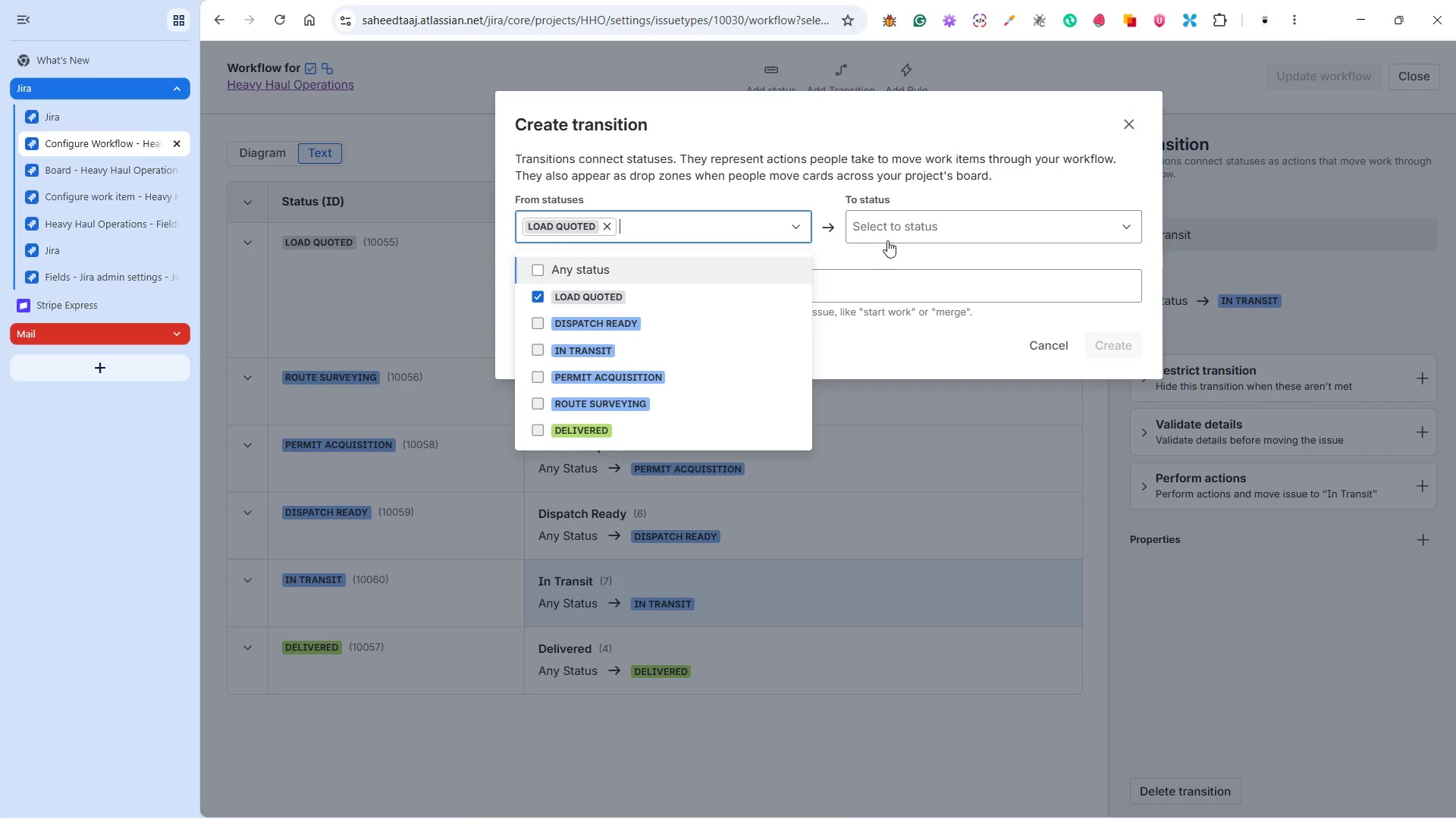 
left_click([890, 235])
 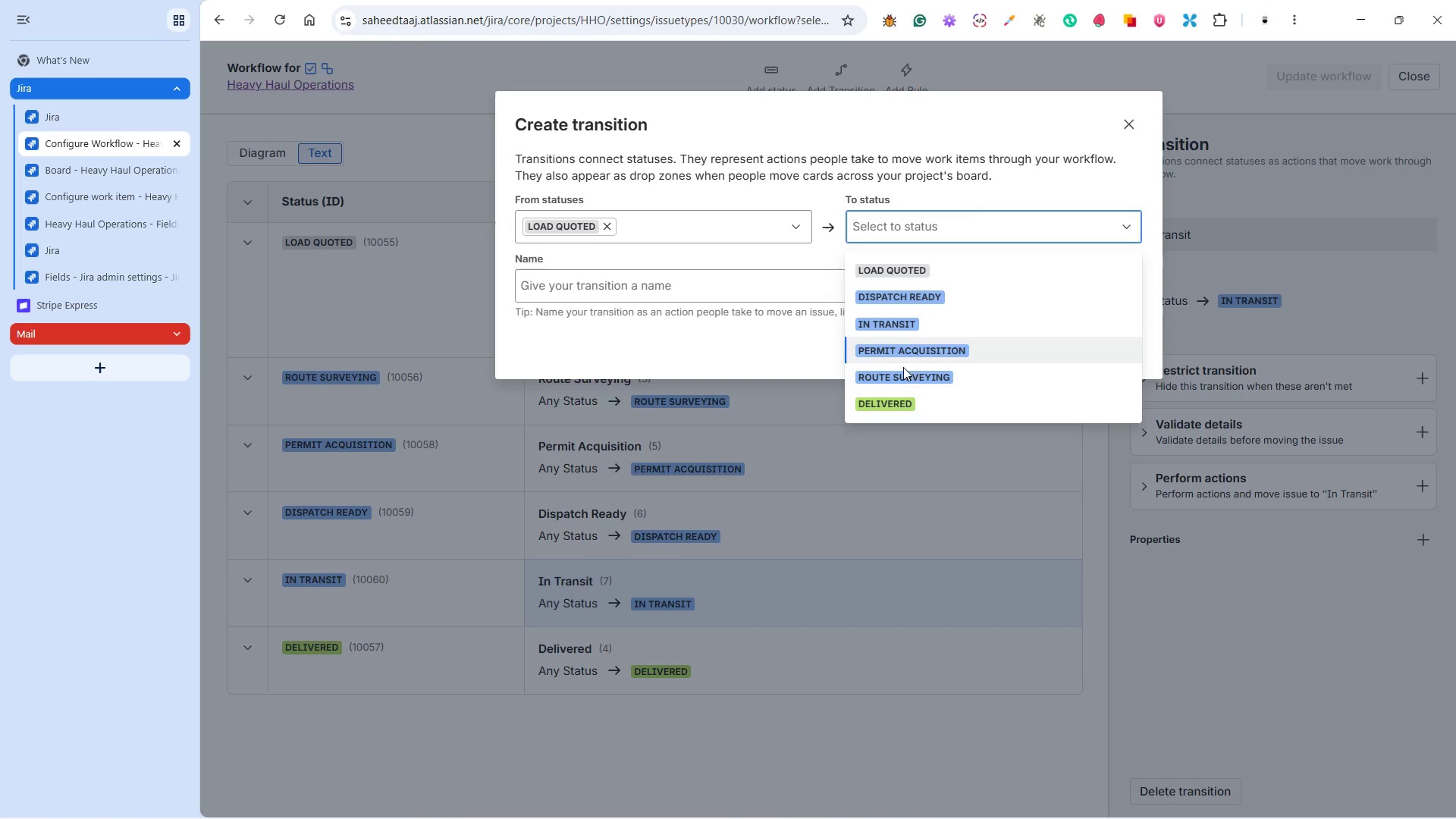 
left_click([902, 374])
 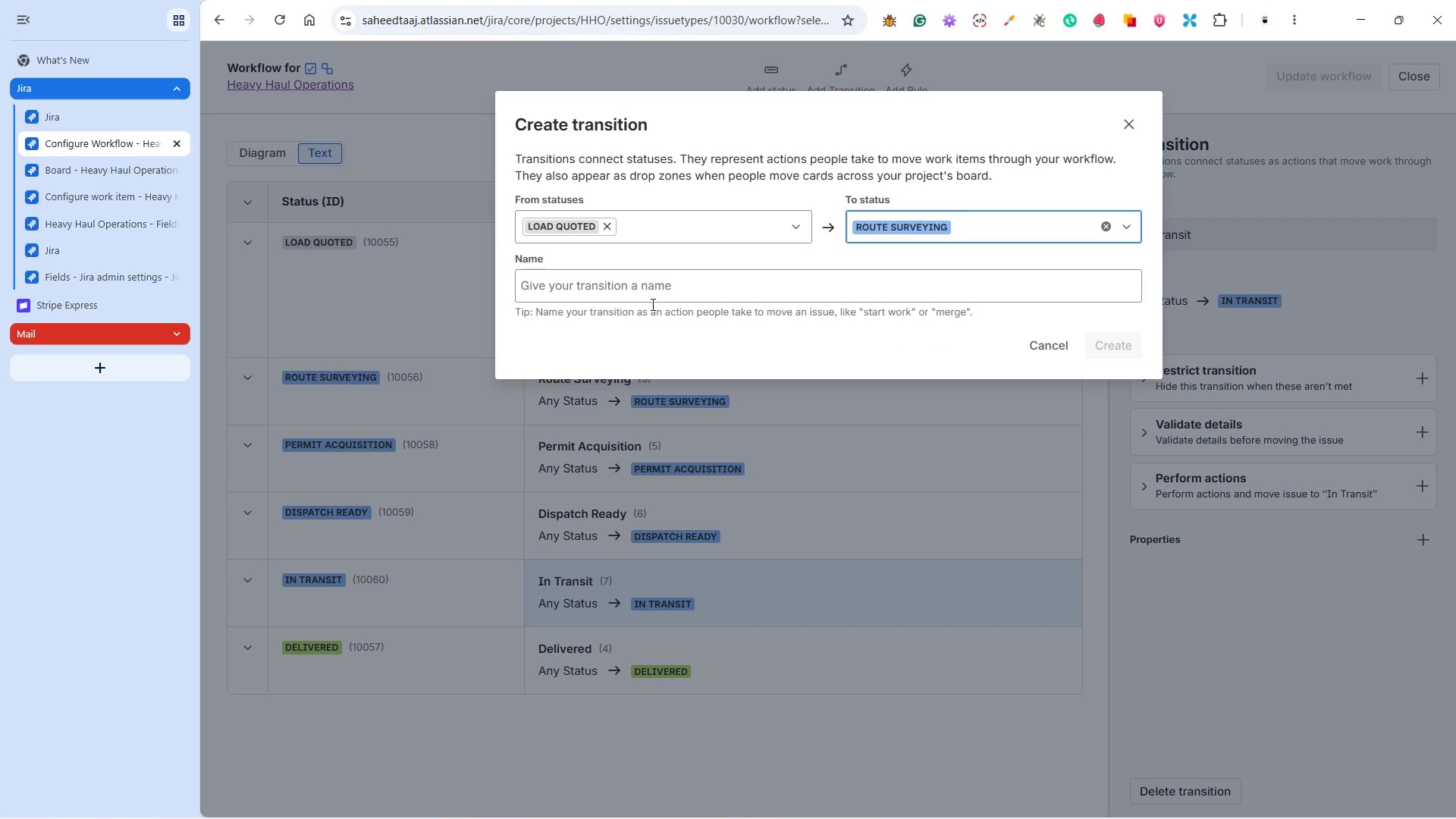 
left_click([634, 283])
 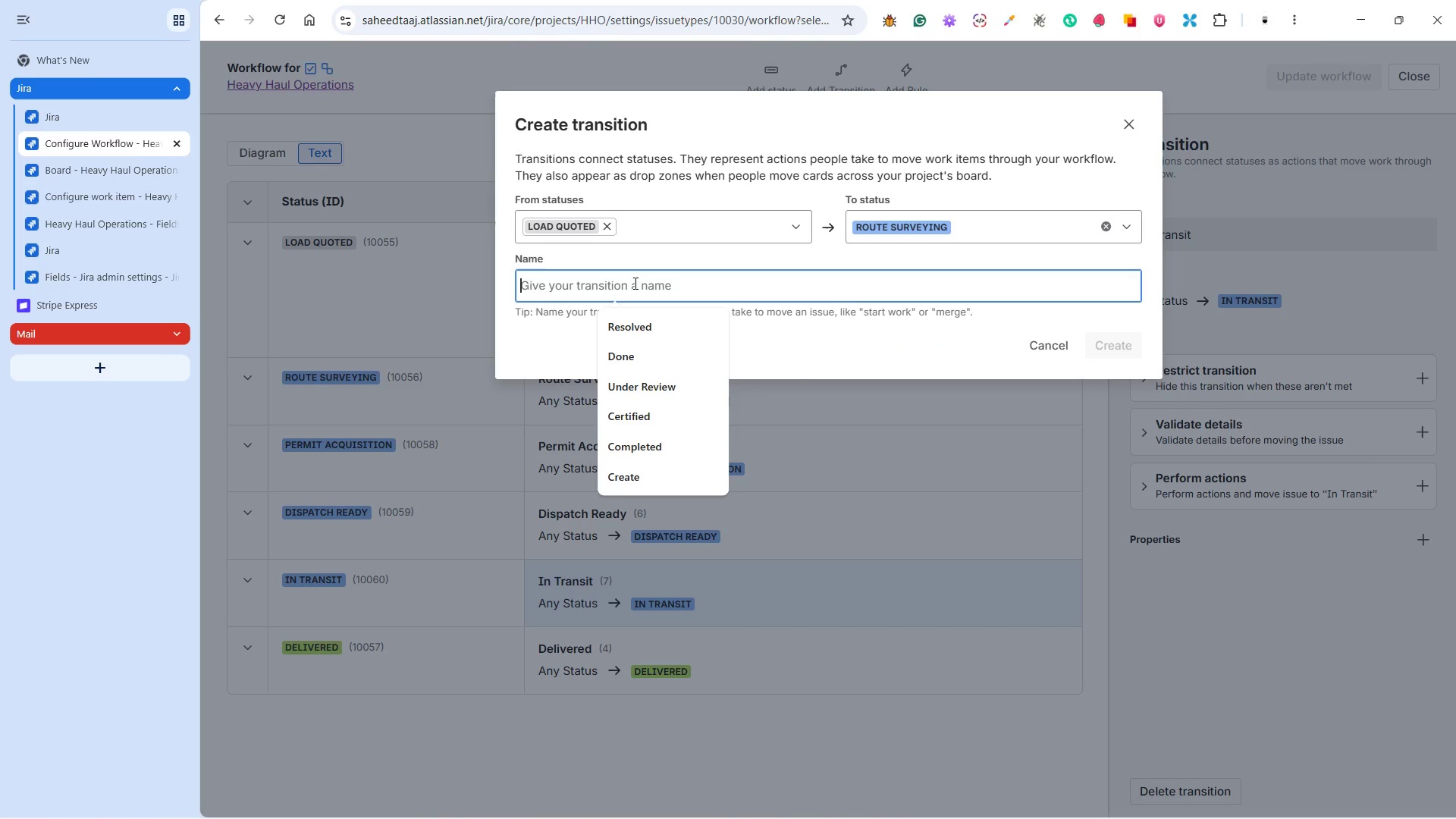 
hold_key(key=ShiftRight, duration=0.59)
 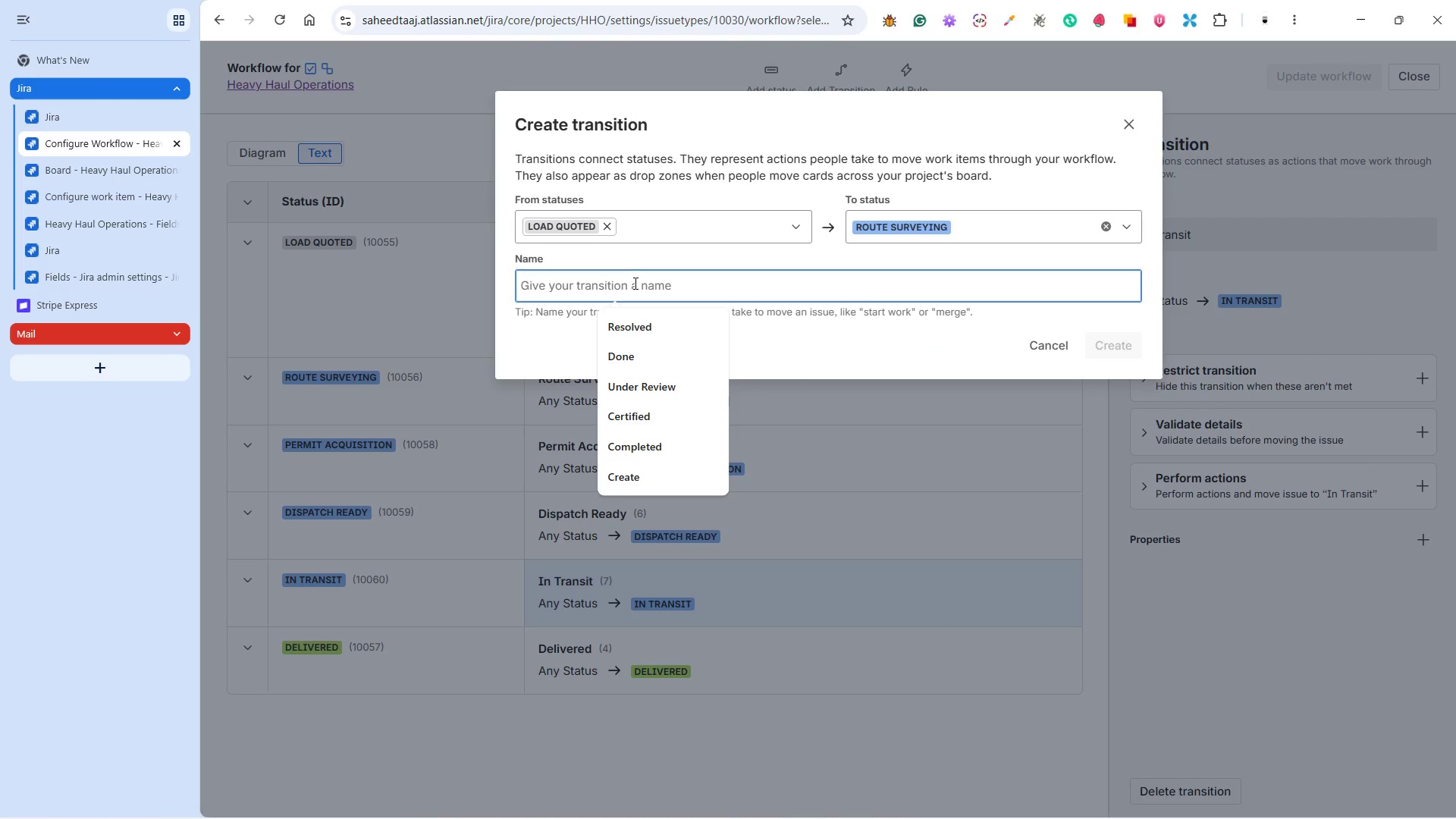 
type(Route Surveying)
 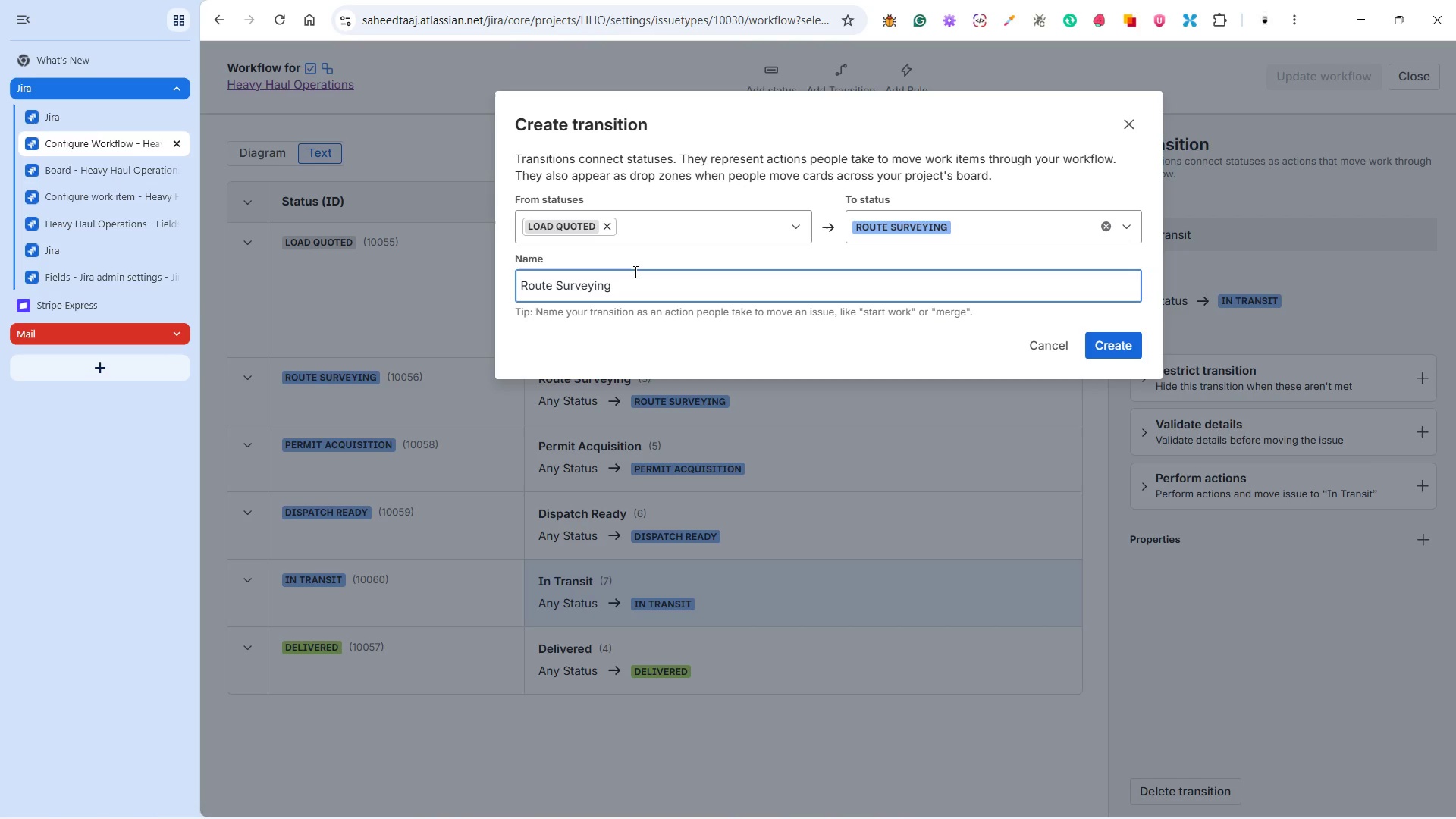 
left_click([1124, 344])
 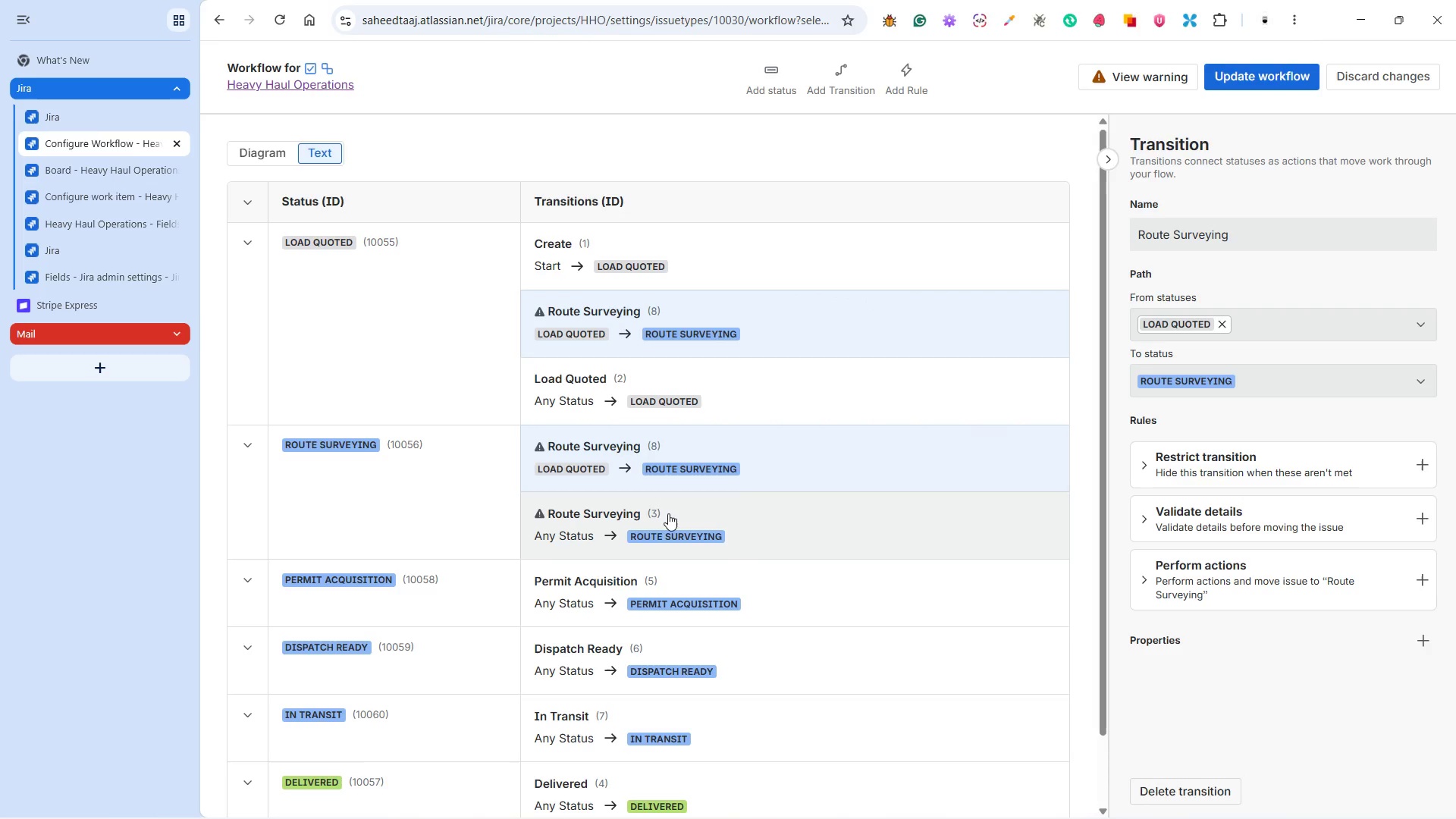 
left_click([651, 513])
 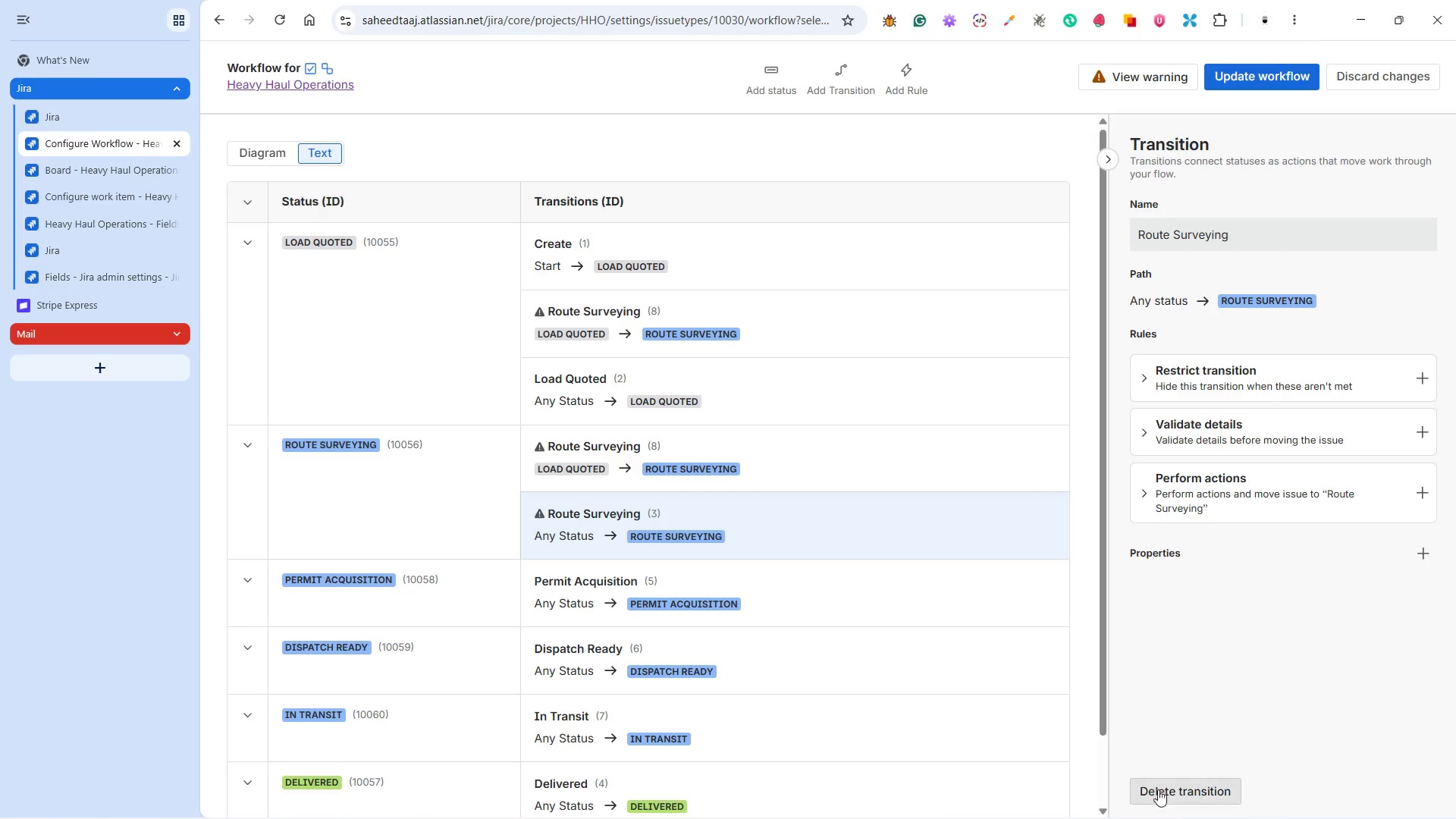 
left_click([1170, 793])
 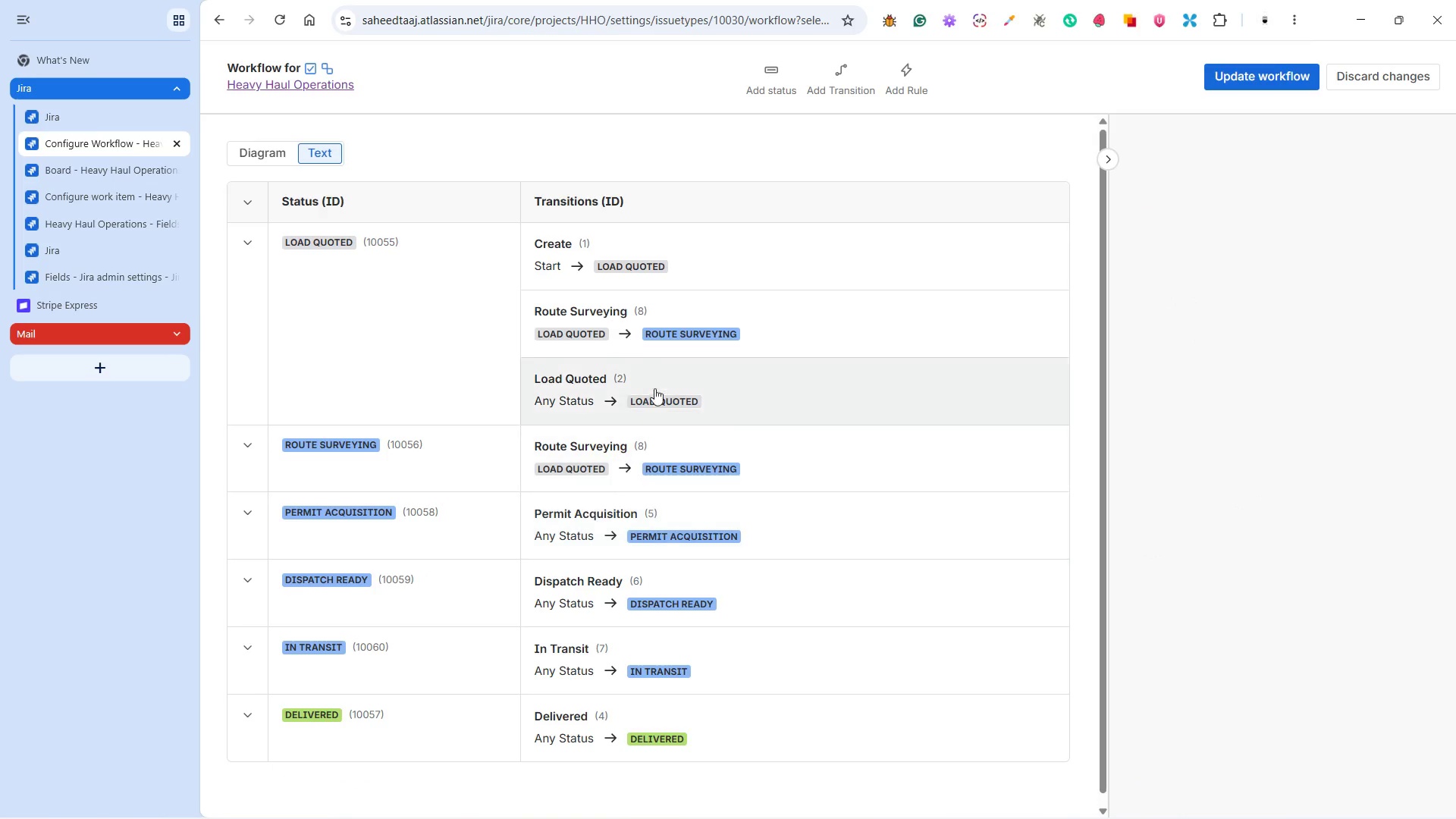 
left_click([827, 83])
 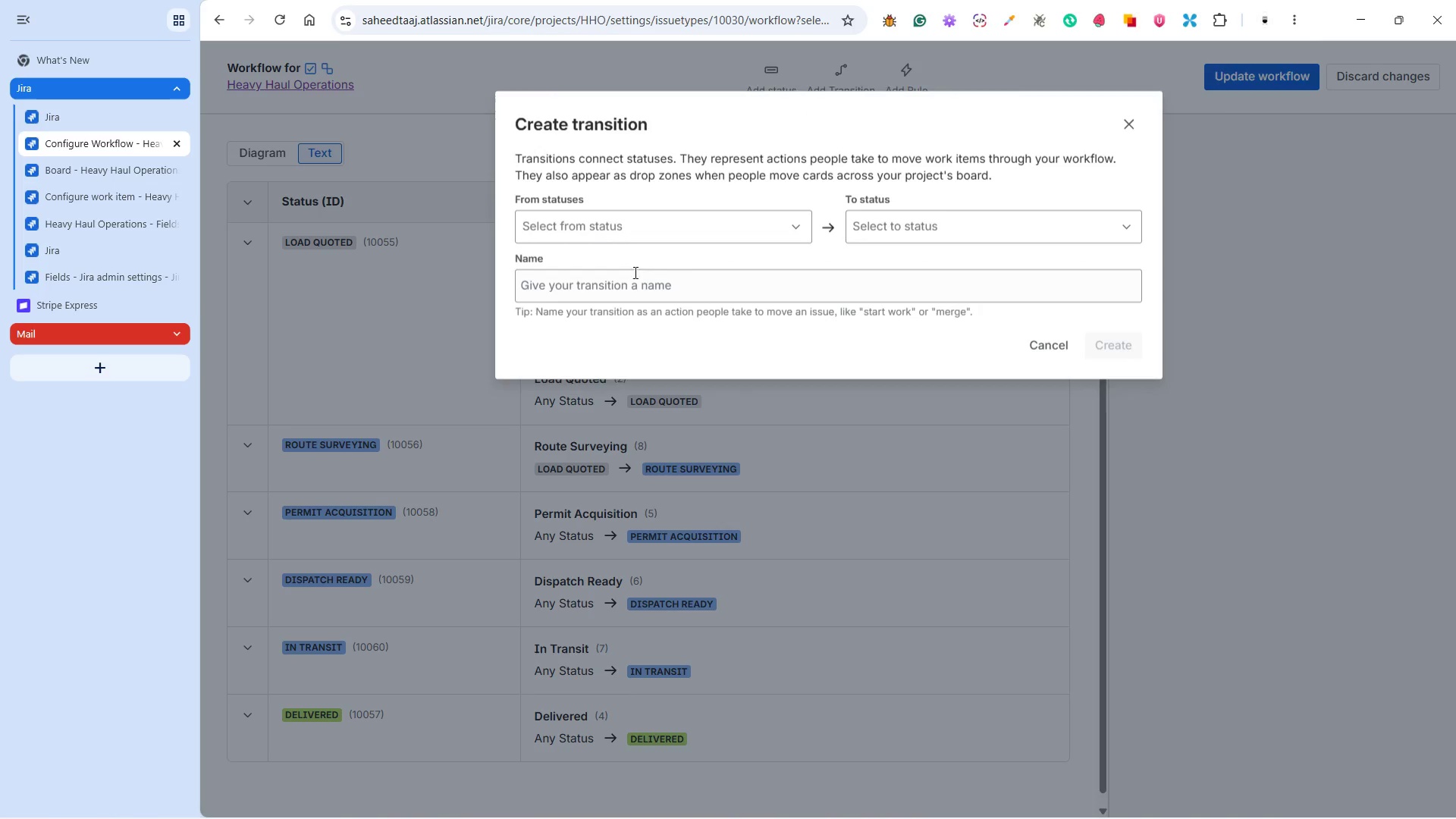 
left_click([629, 238])
 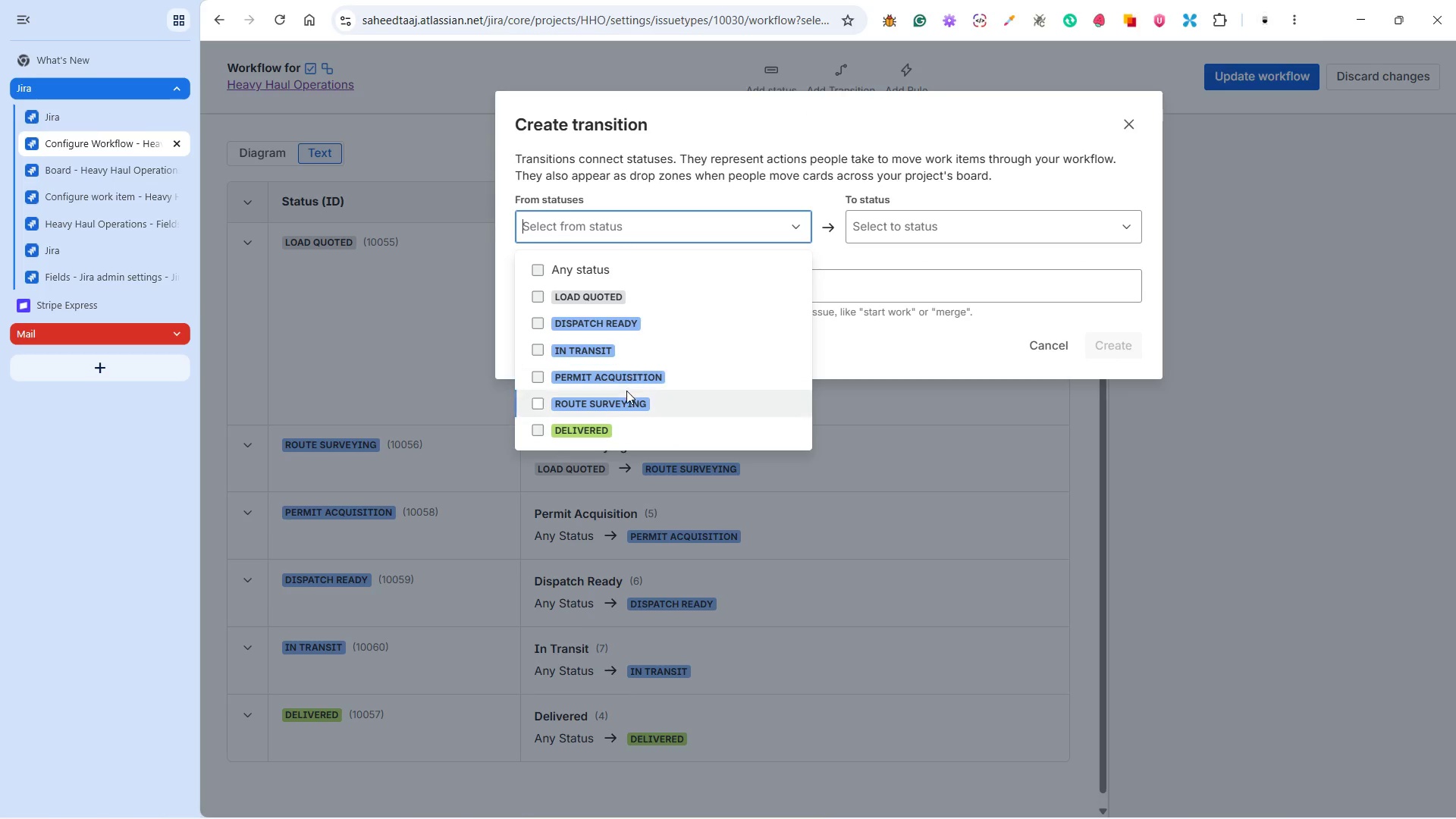 
left_click([610, 407])
 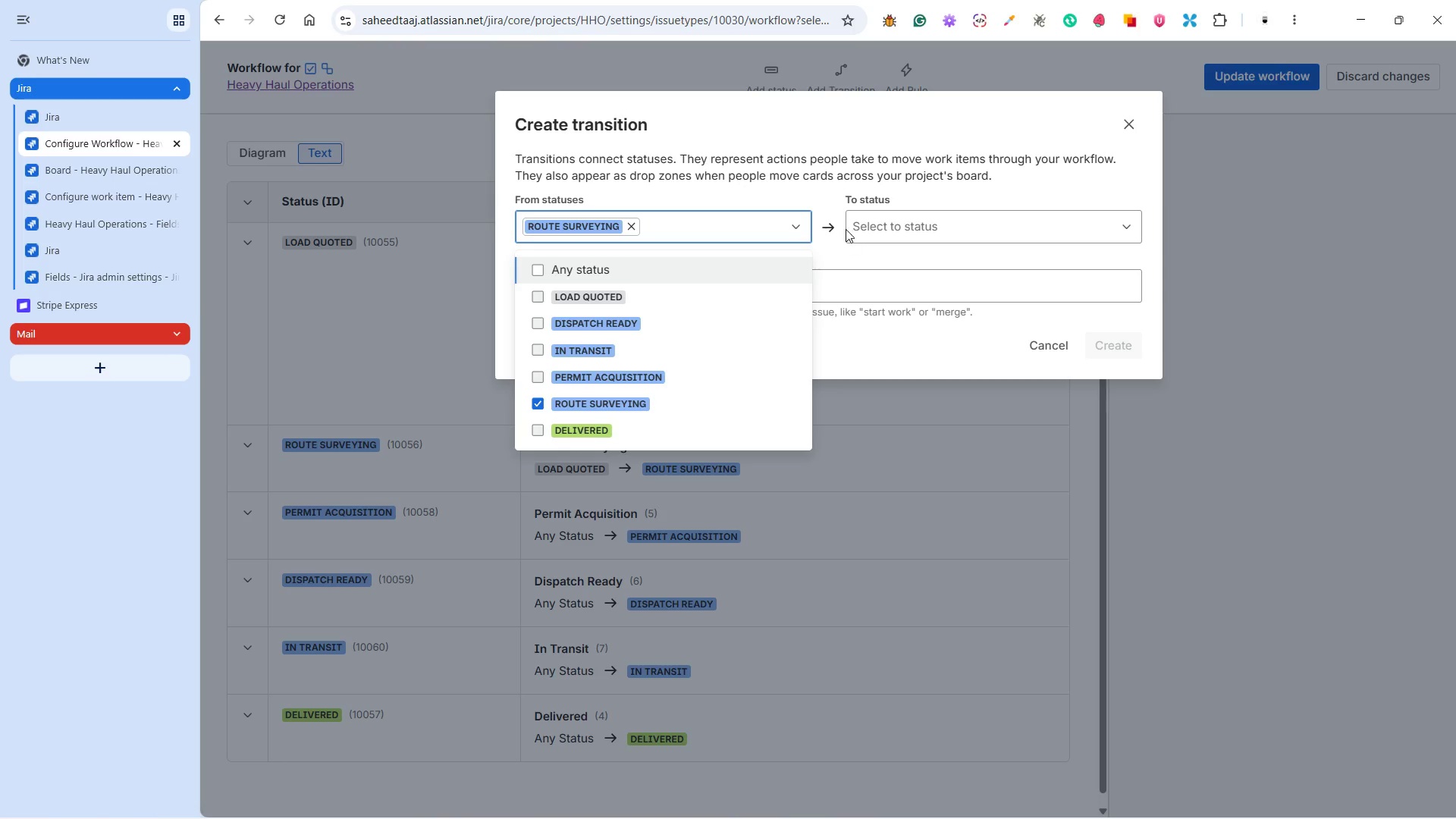 
left_click([876, 226])
 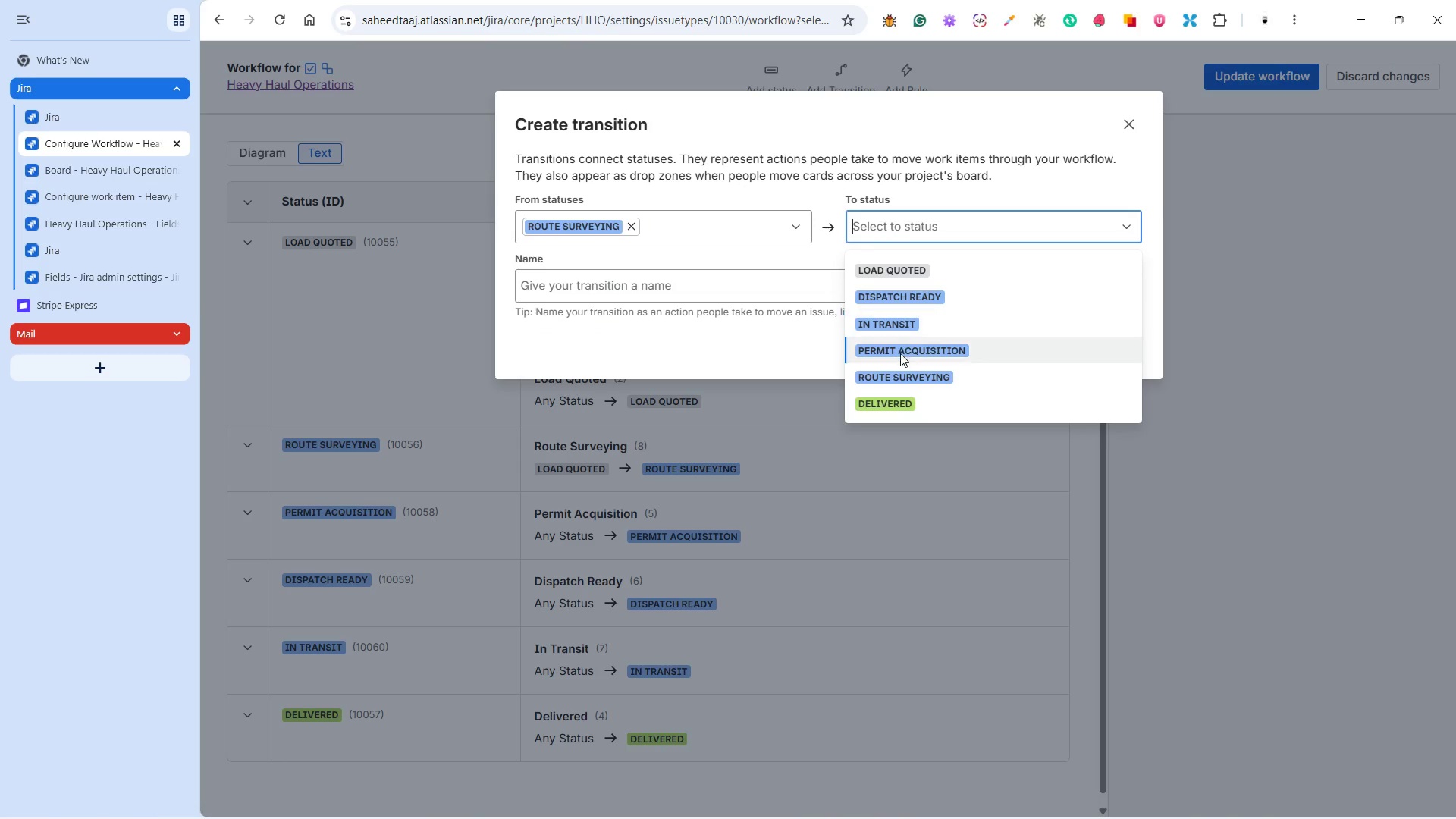 
left_click([900, 351])
 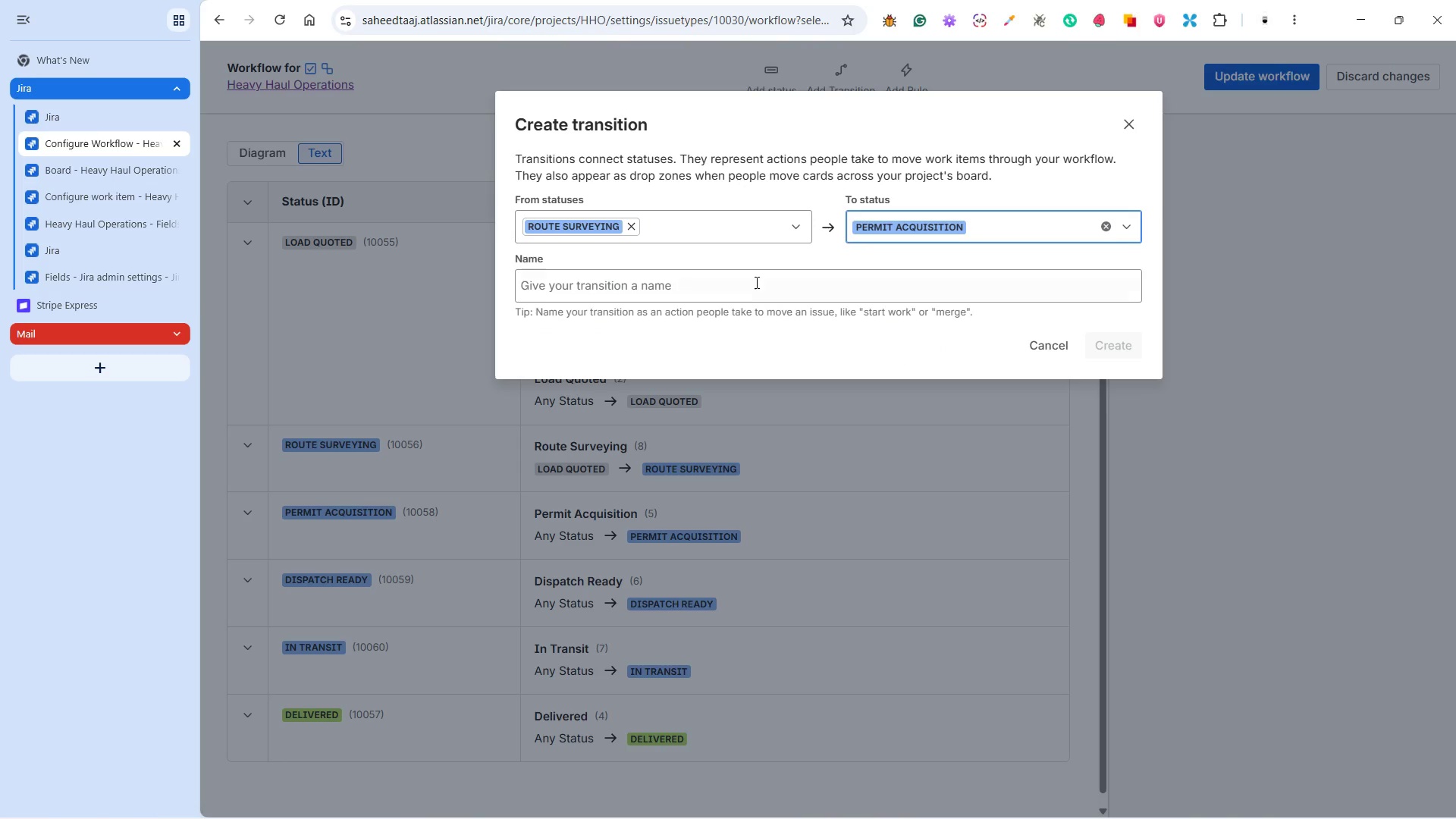 
left_click([755, 280])
 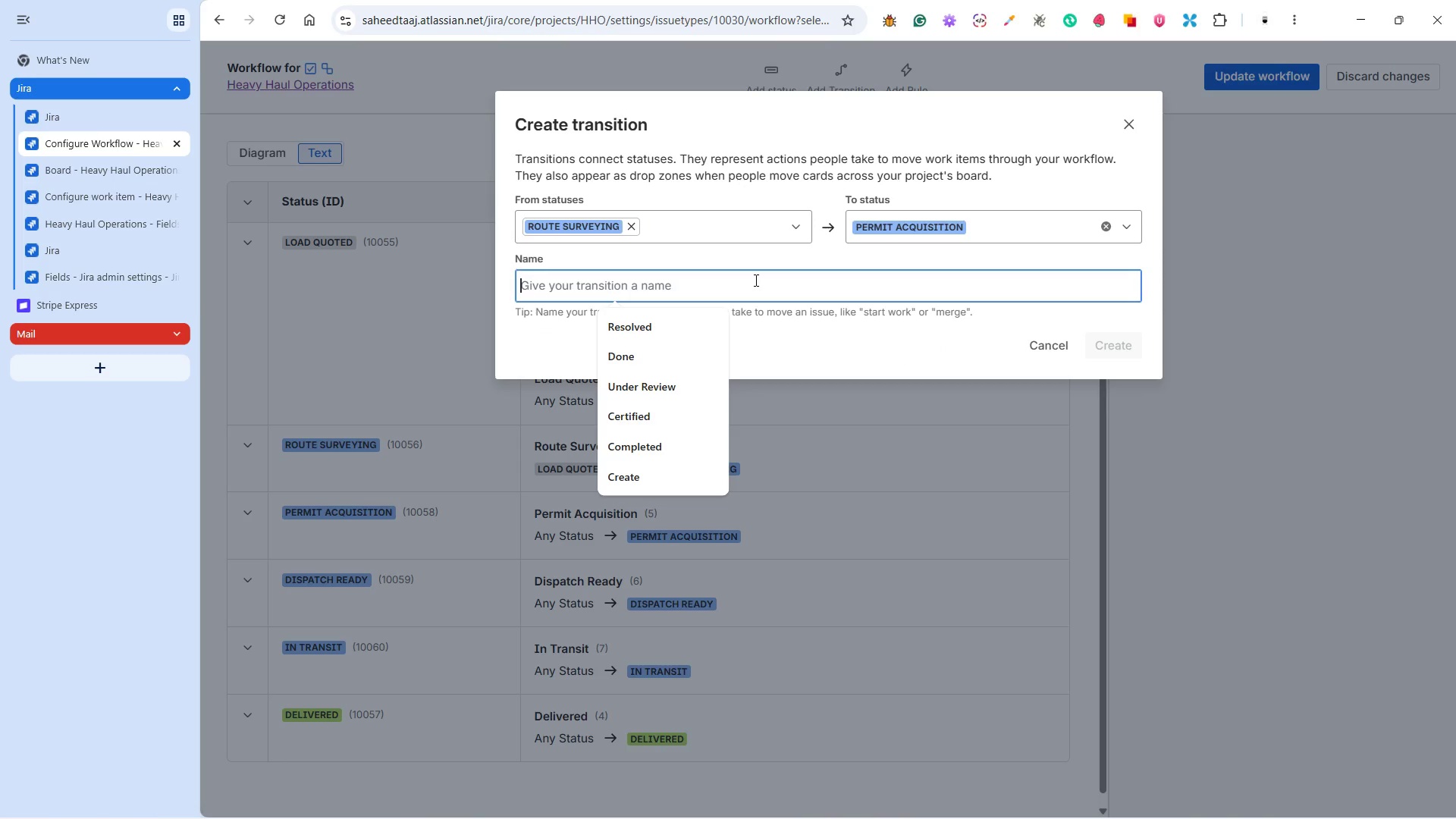 
type(Permit Acquisition)
 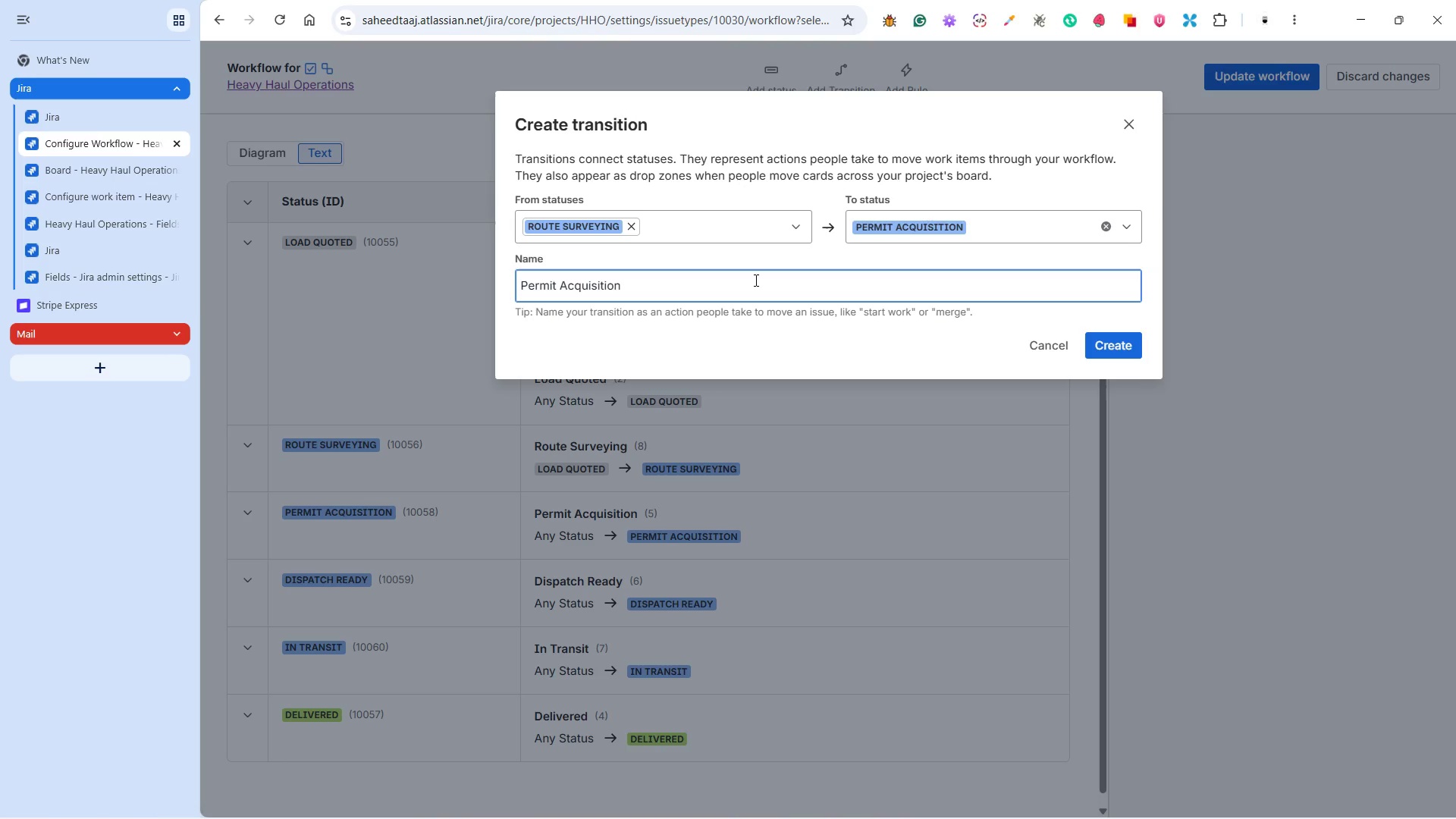 
wait(5.81)
 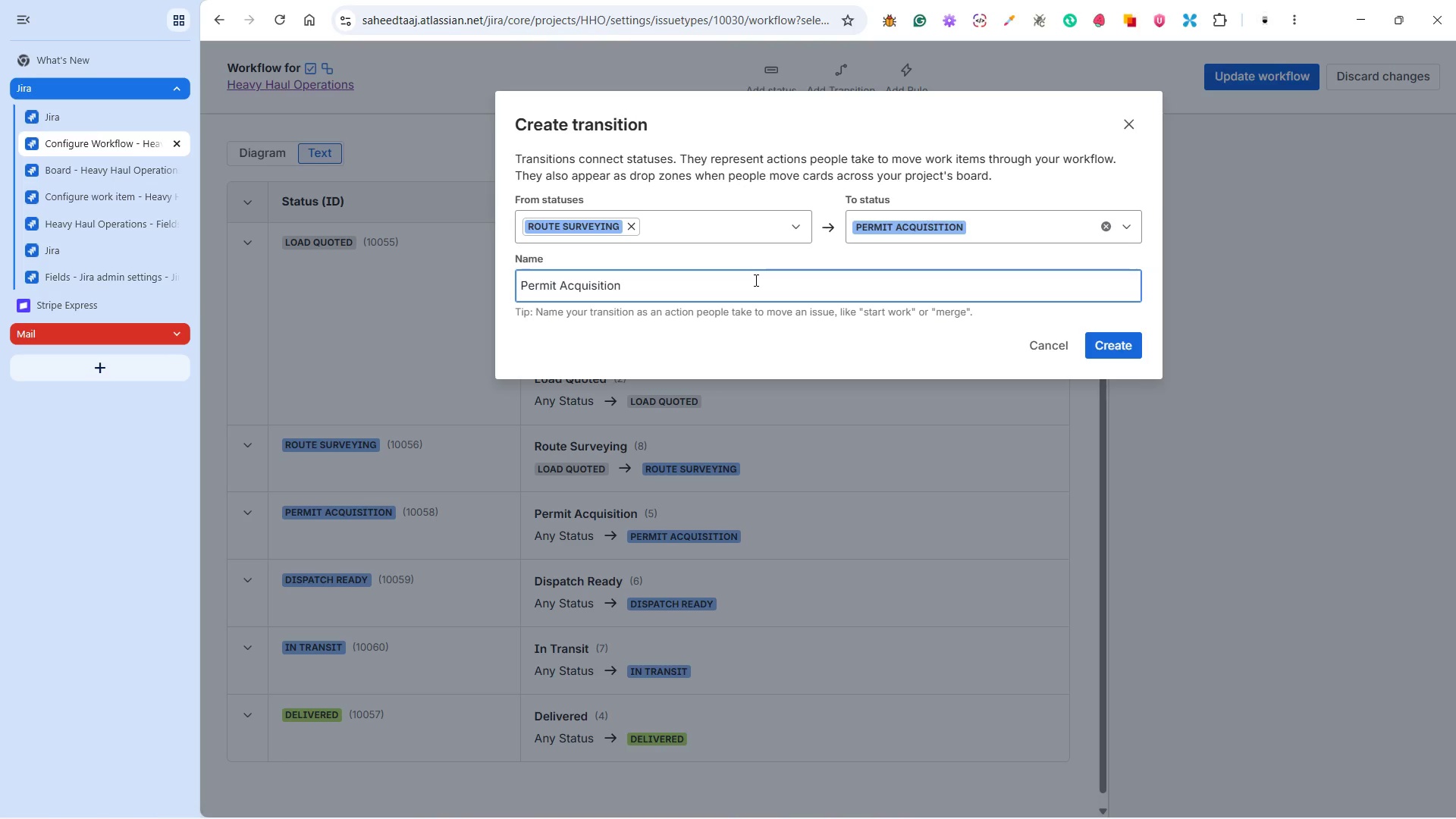 
left_click([1109, 345])
 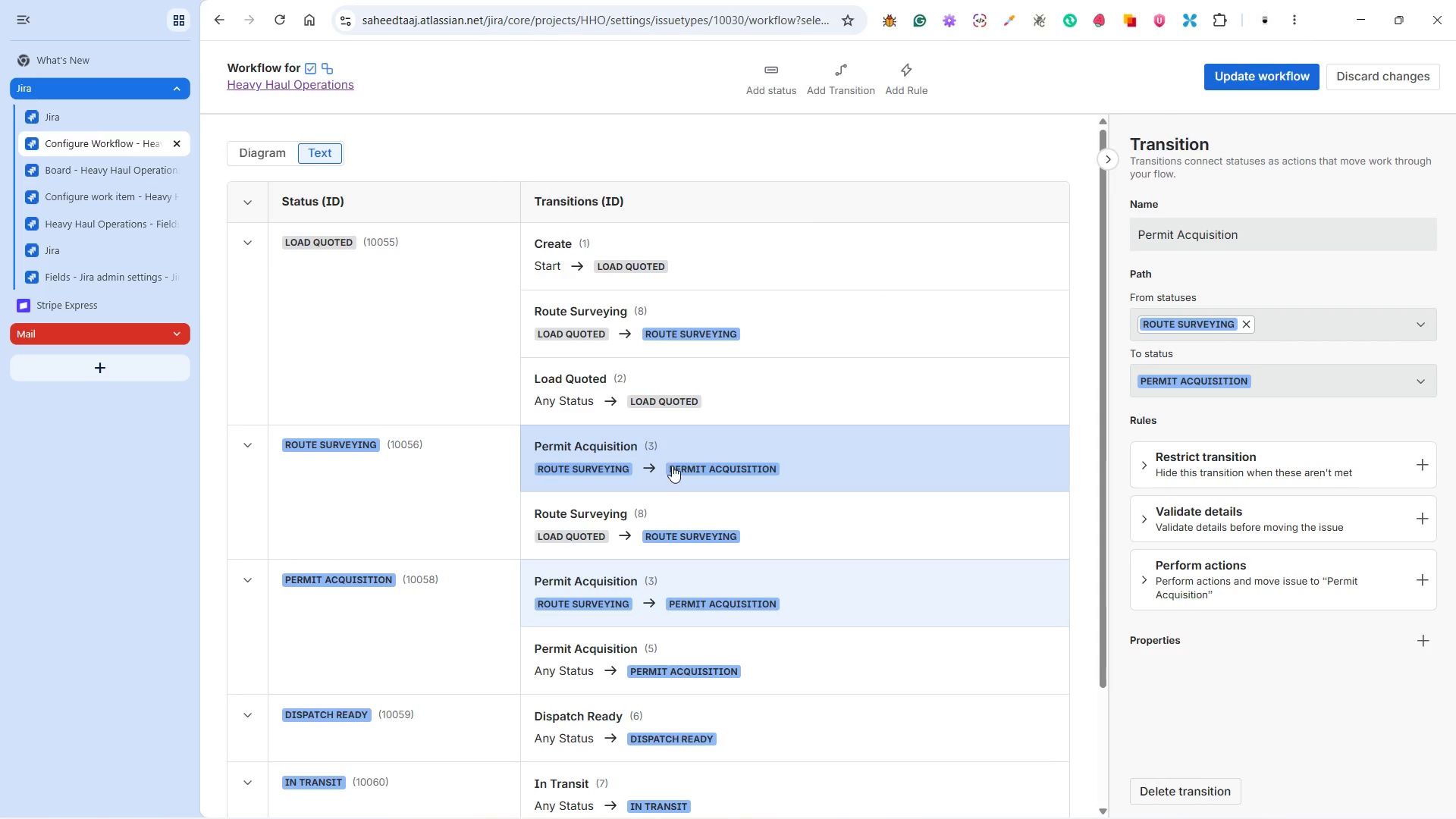 
scroll: coordinate [672, 466], scroll_direction: down, amount: 2.0
 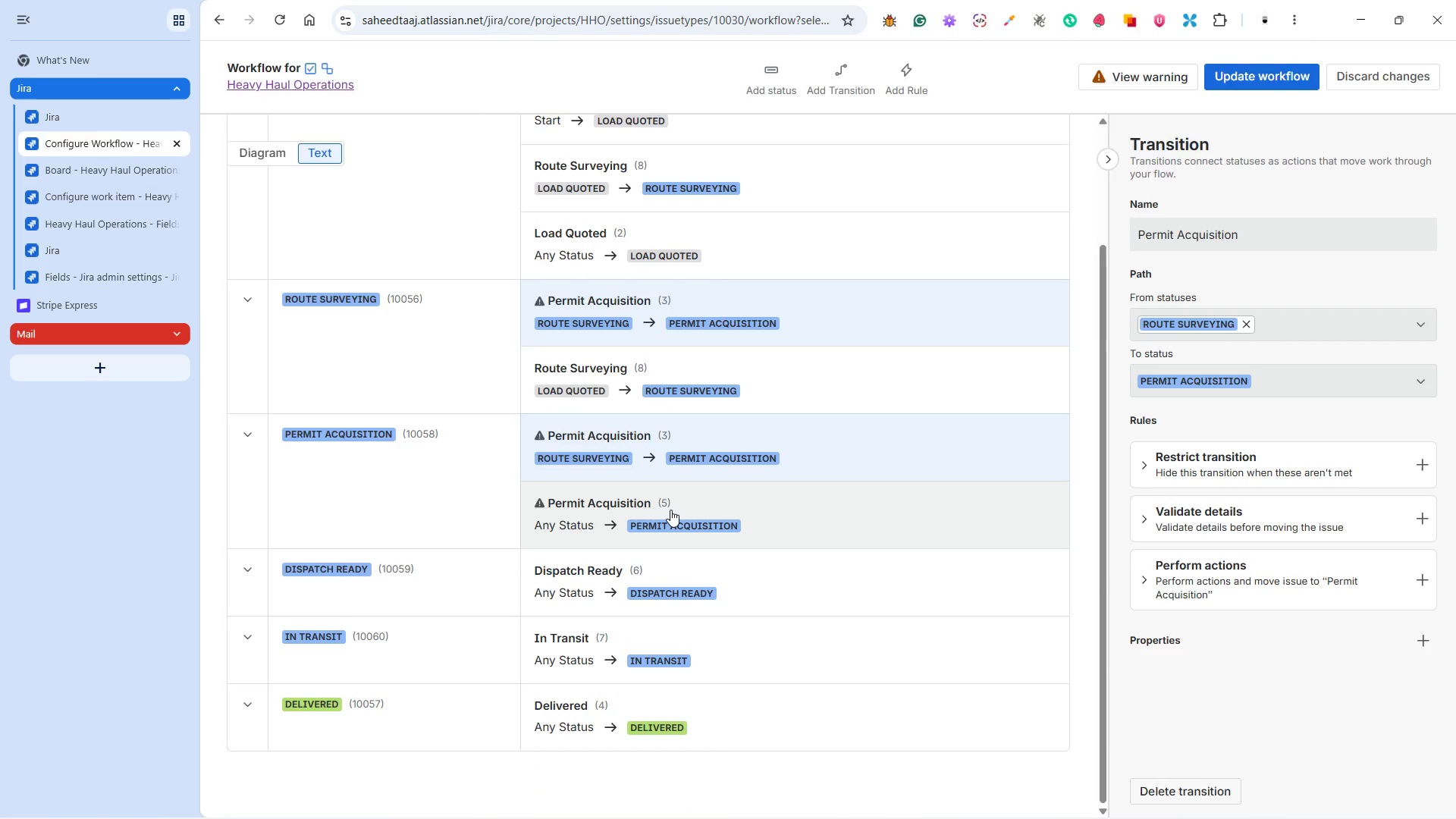 
left_click([670, 510])
 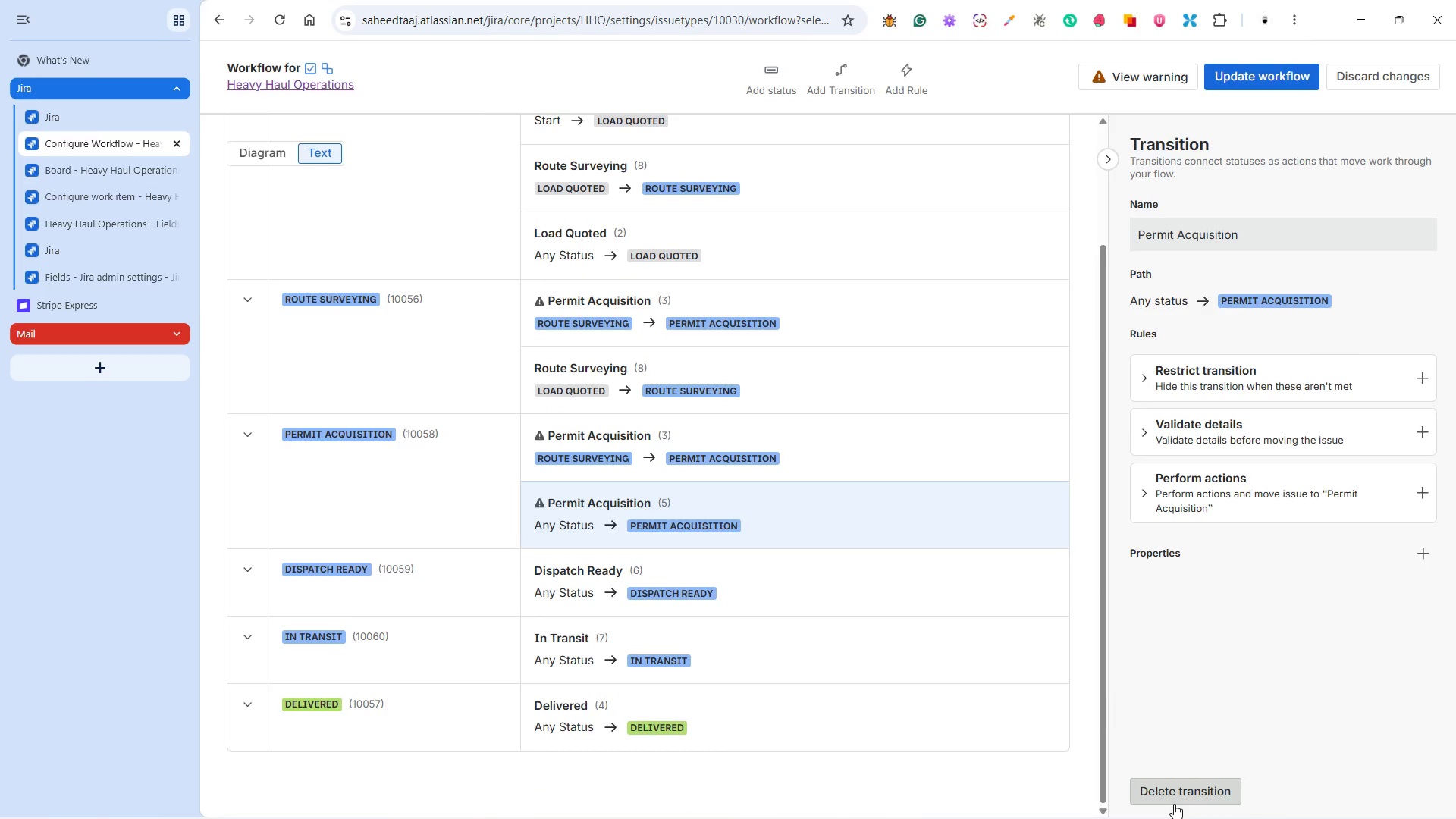 
left_click([1176, 796])
 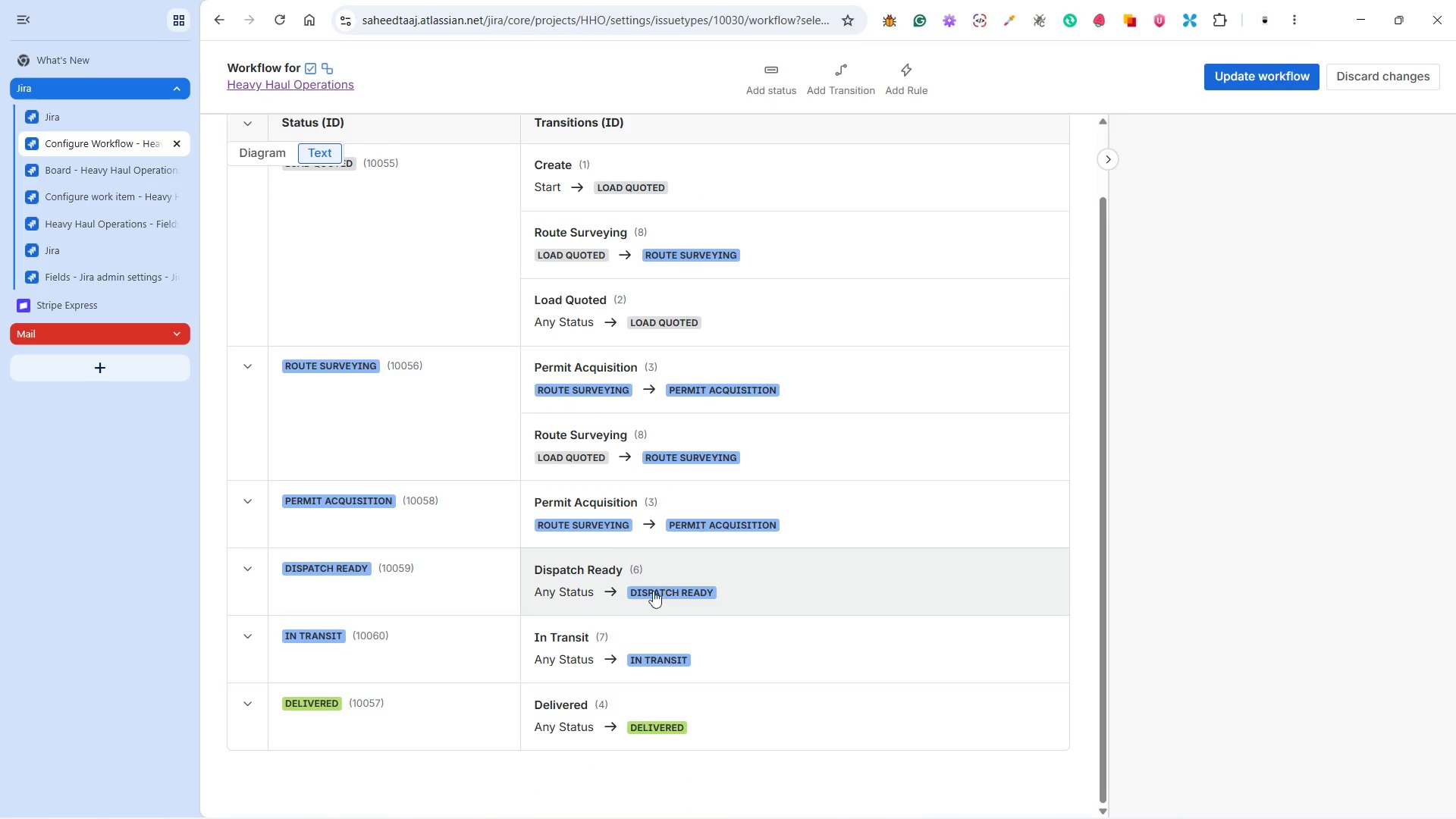 
wait(5.64)
 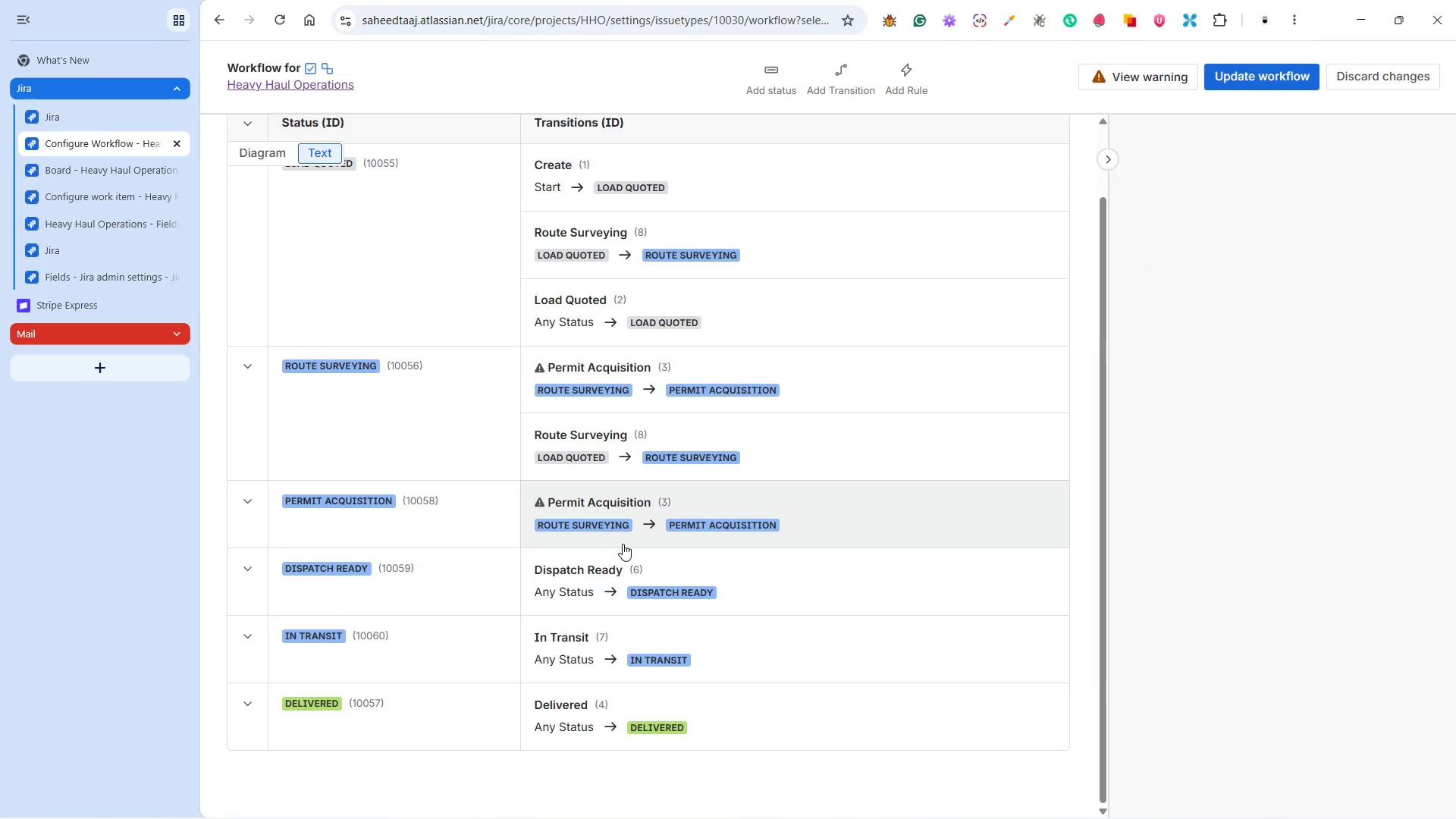 
left_click([845, 79])
 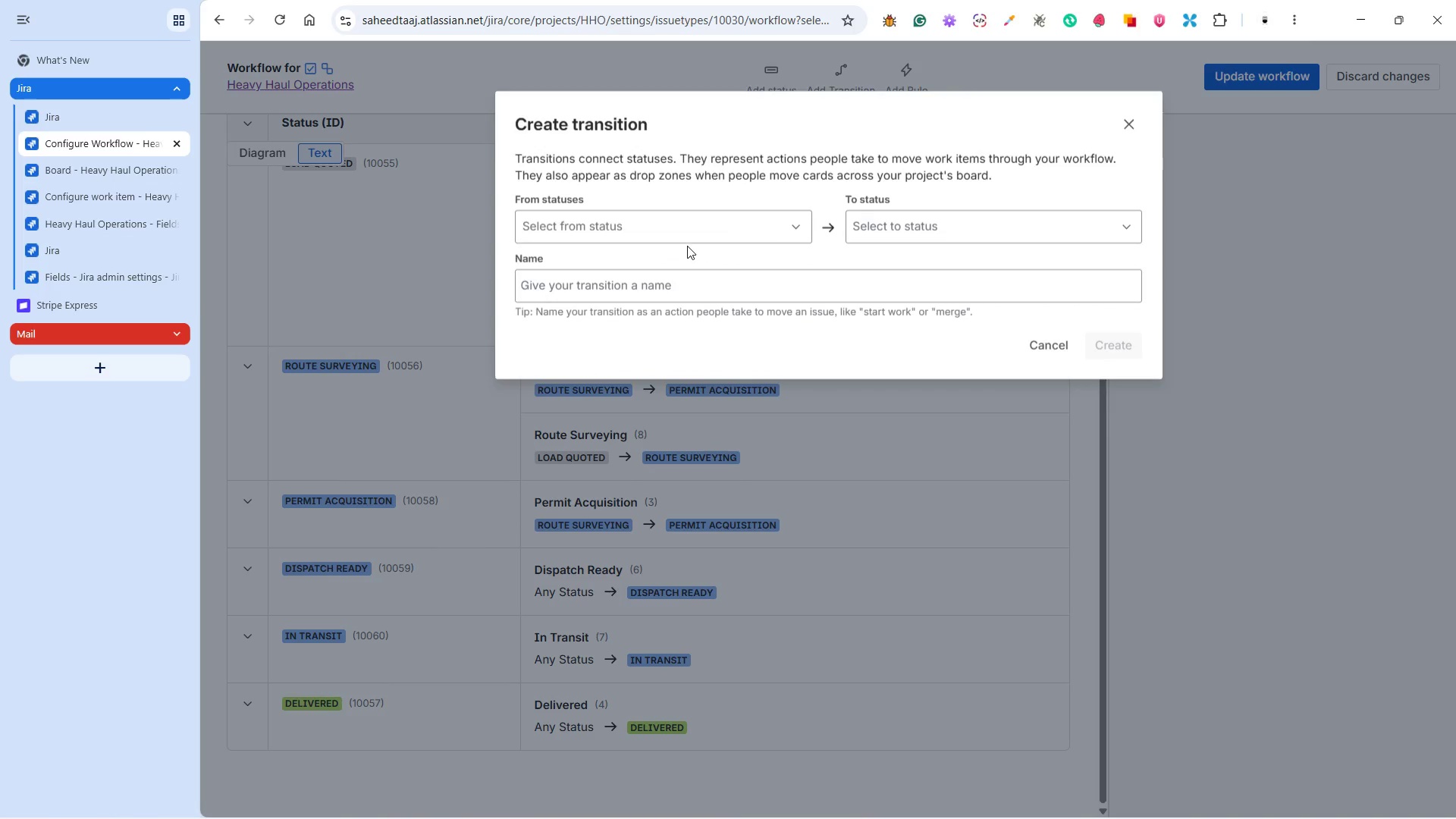 
left_click([686, 230])
 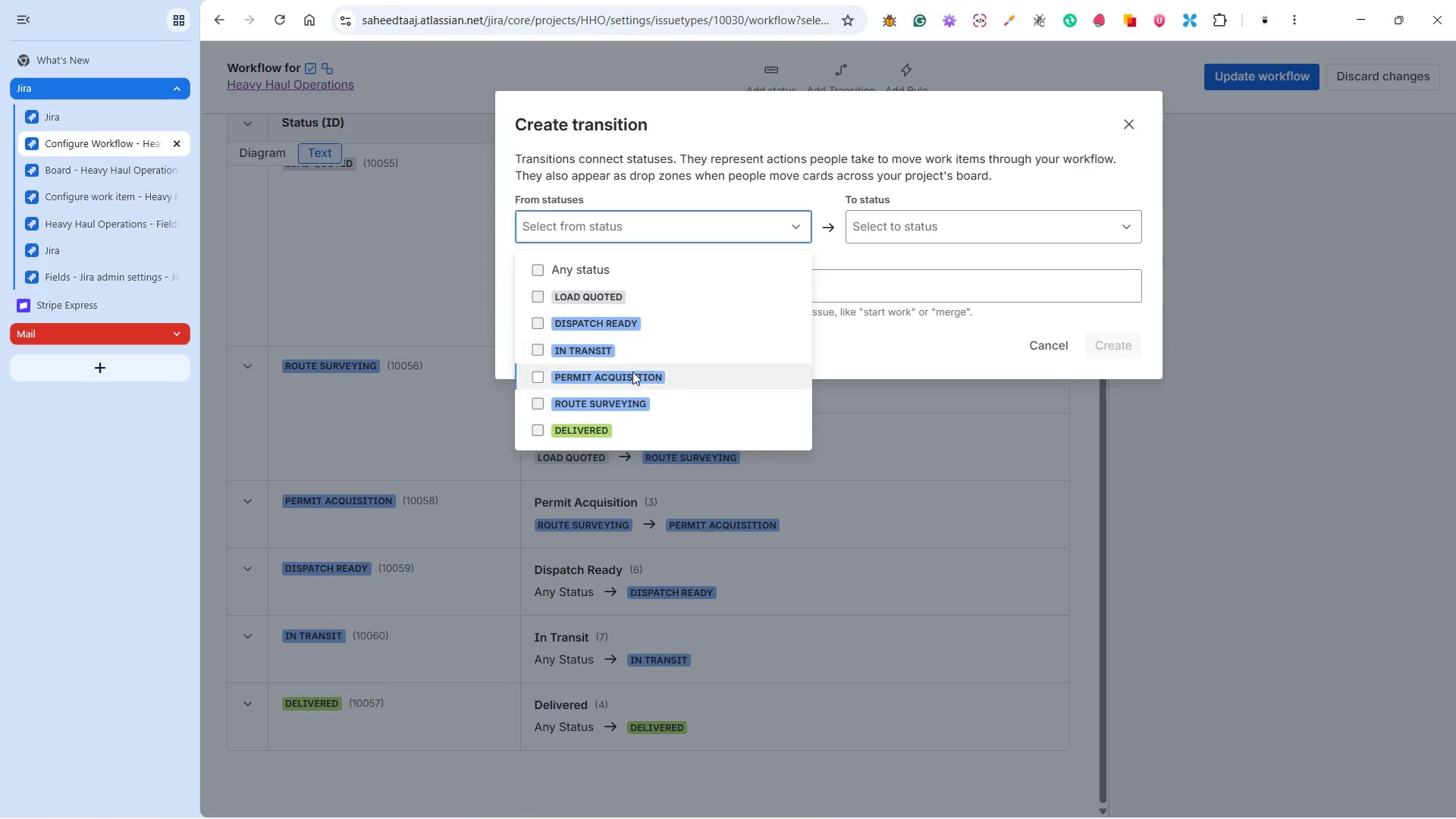 
left_click([632, 372])
 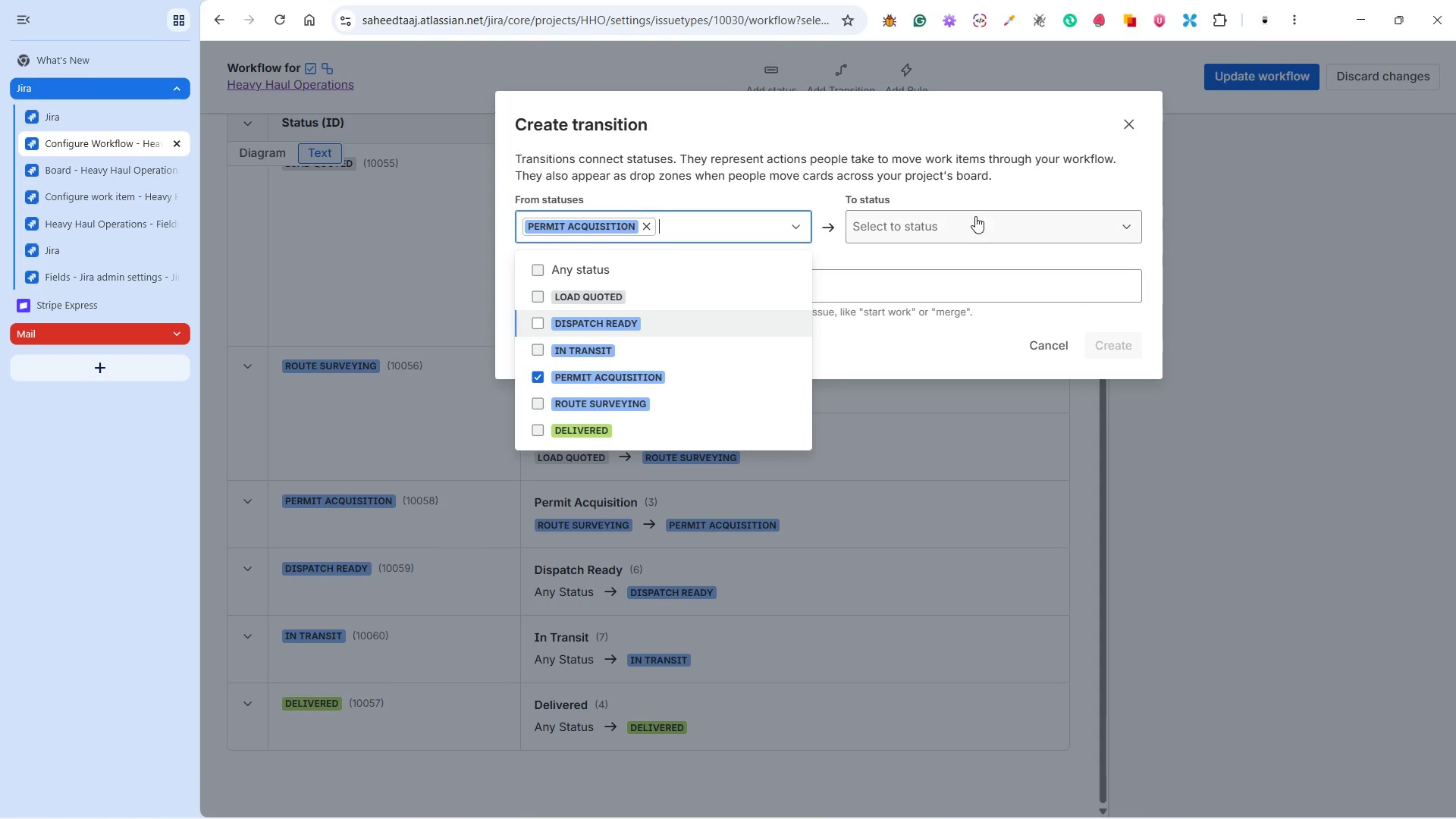 
left_click([976, 216])
 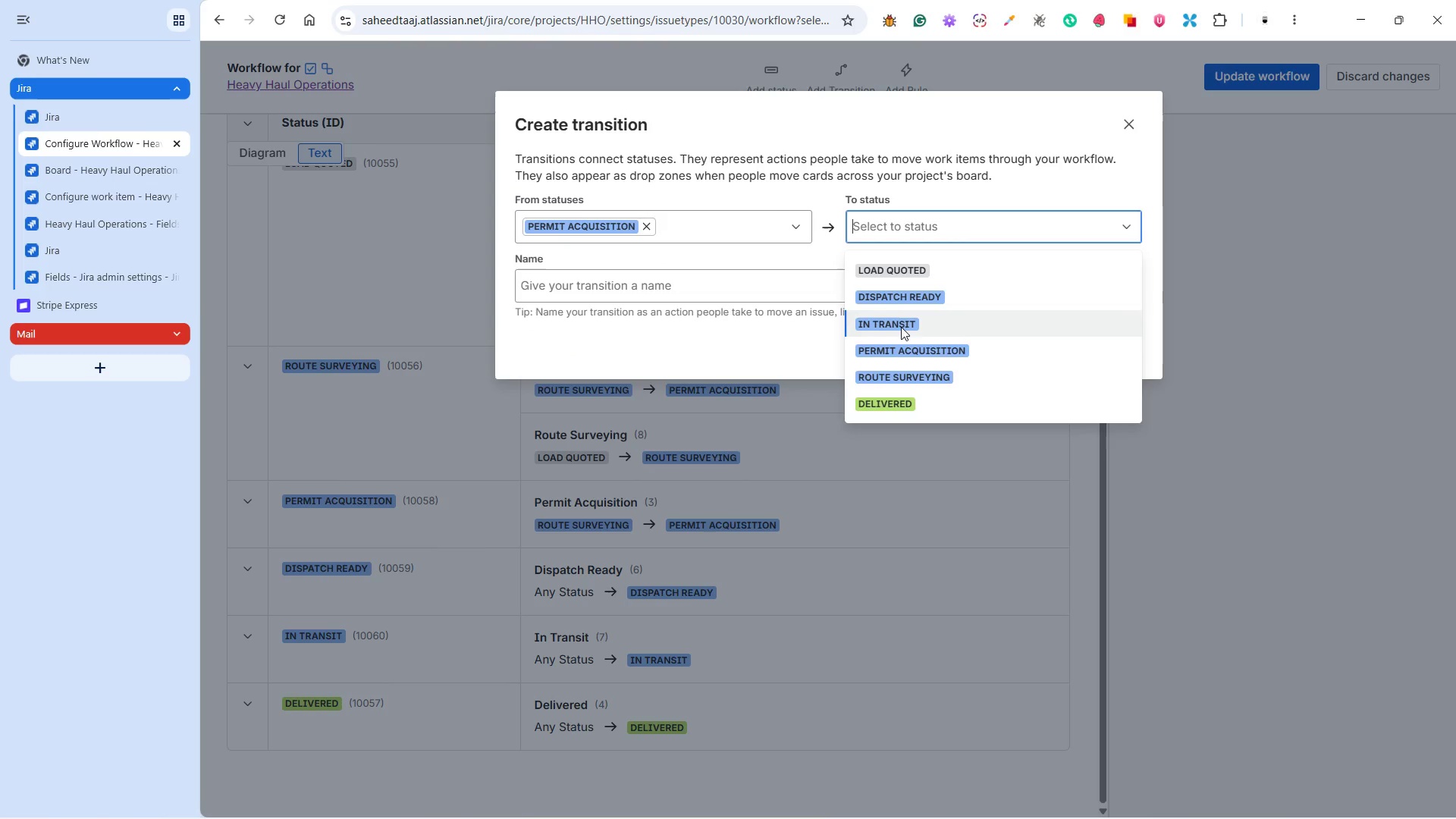 
left_click([890, 296])
 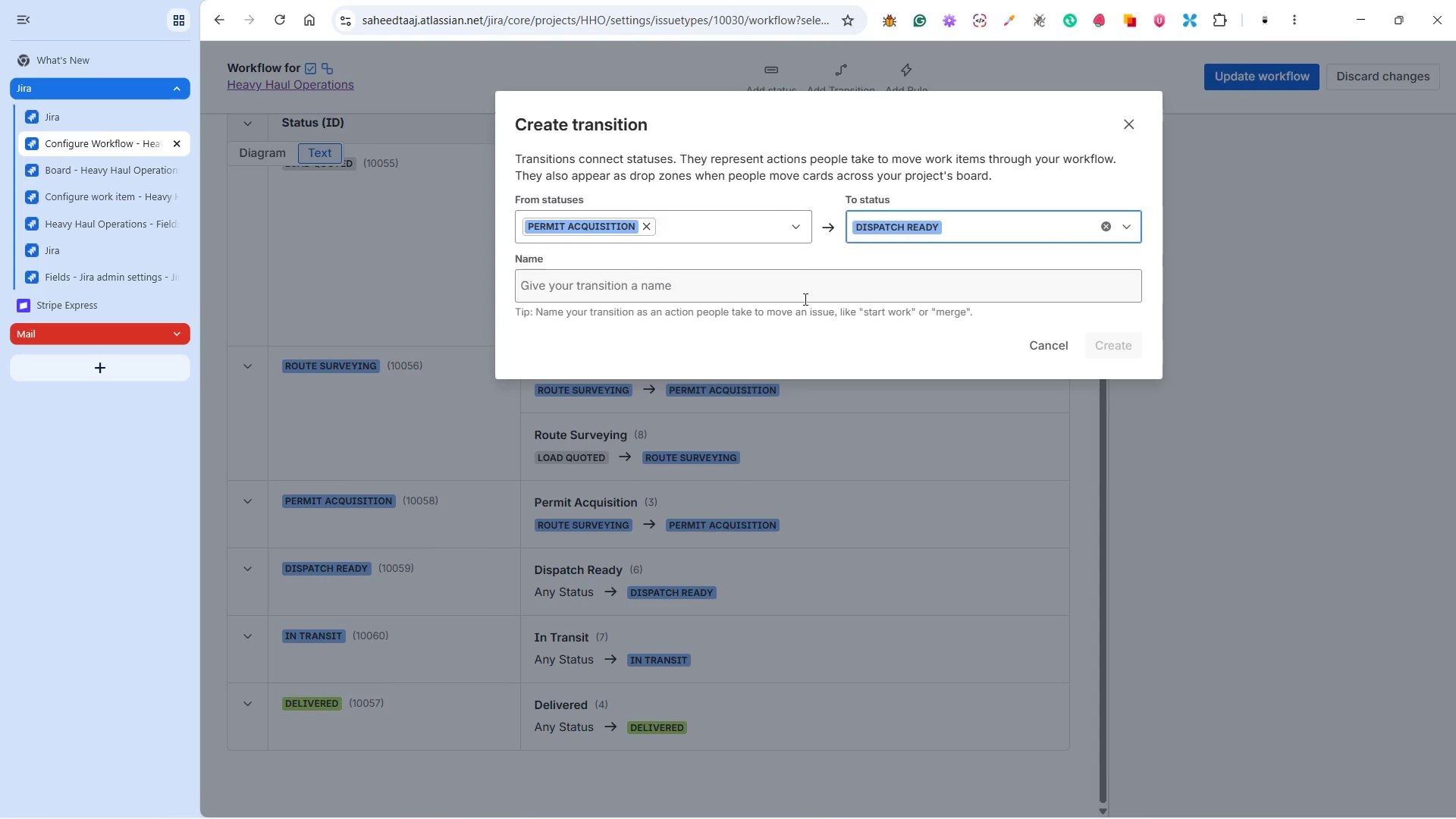 
left_click([792, 298])
 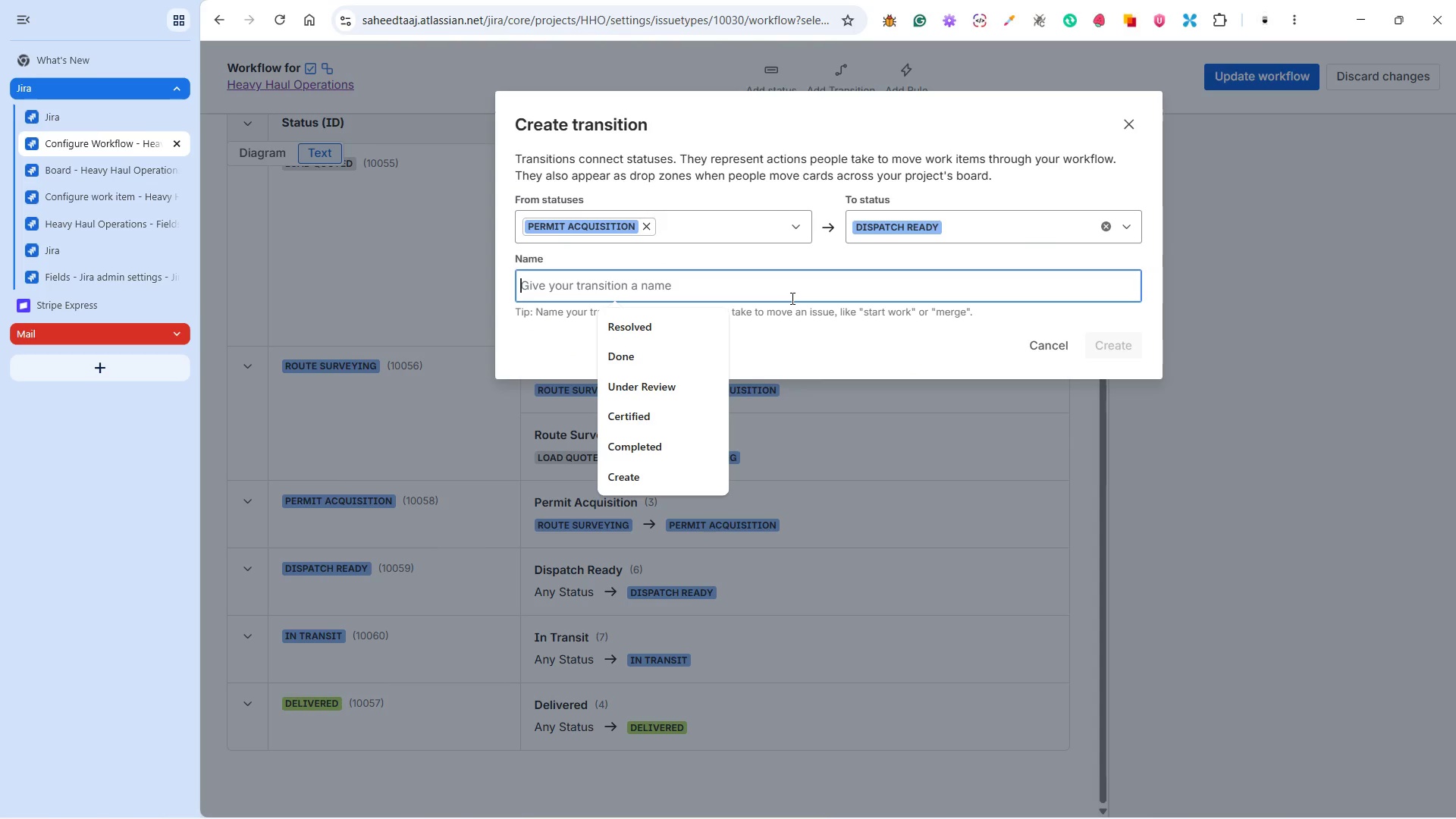 
type(Dispatch Ready)
 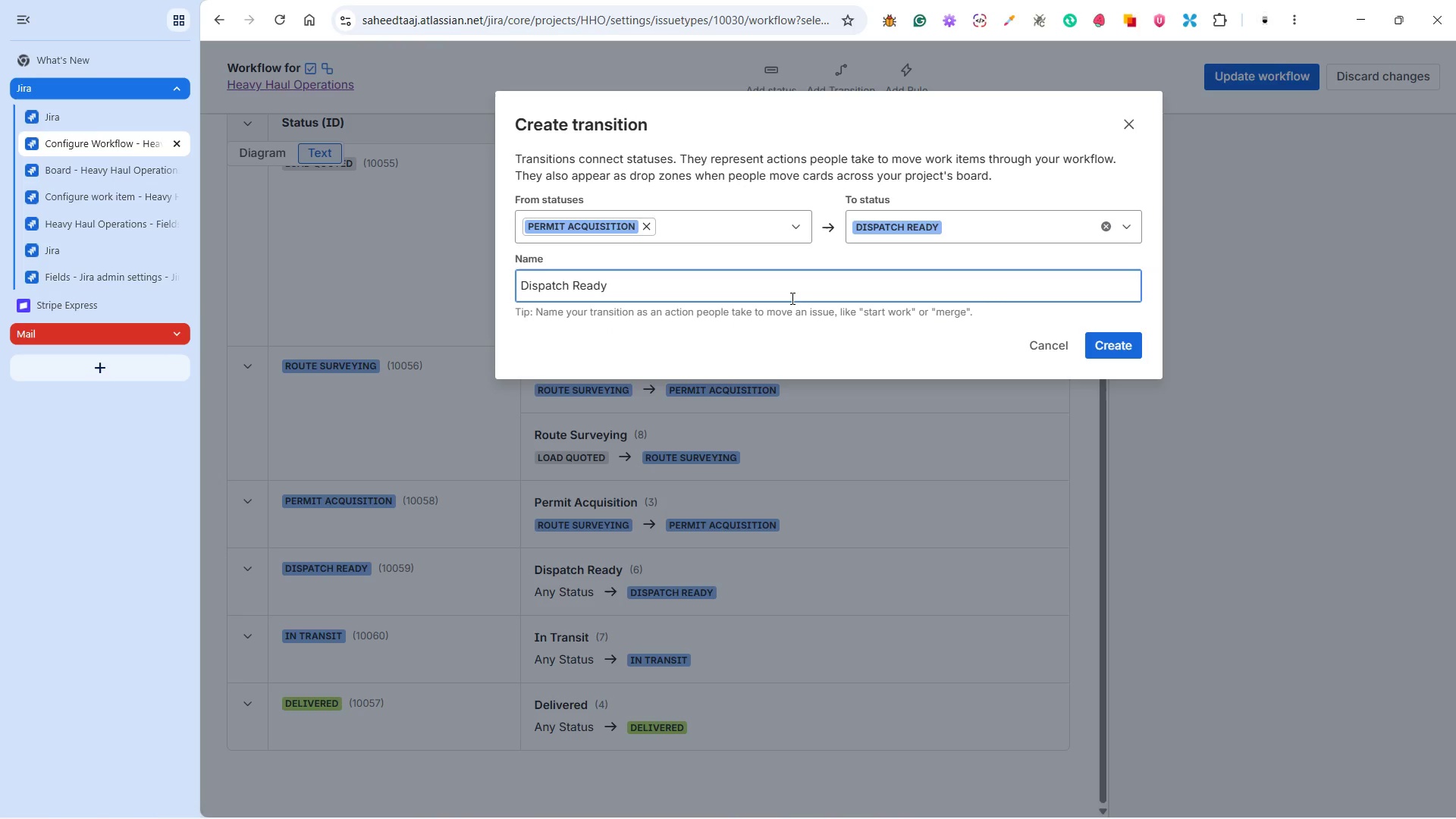 
left_click([1119, 341])
 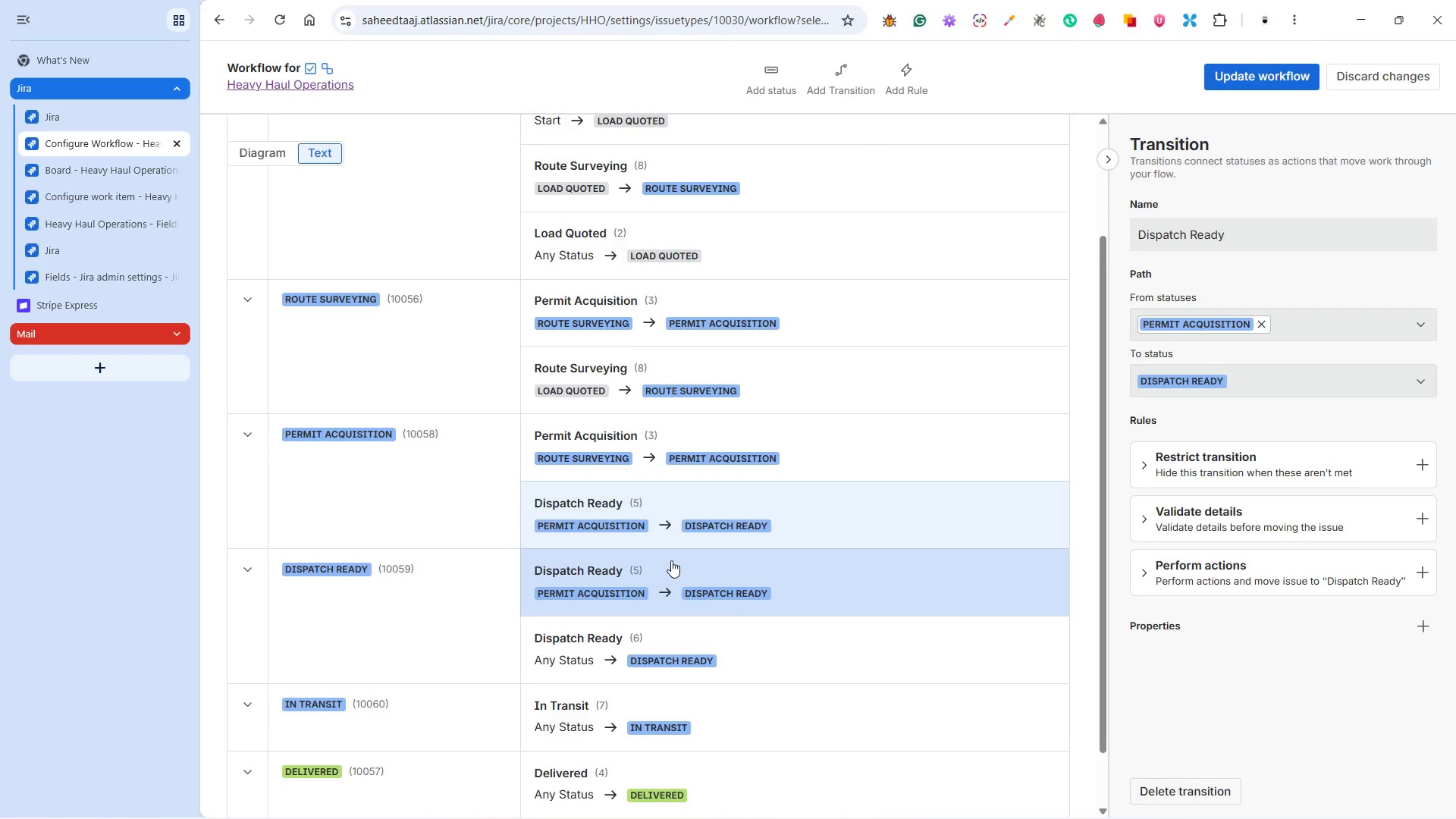 
scroll: coordinate [673, 559], scroll_direction: down, amount: 3.0
 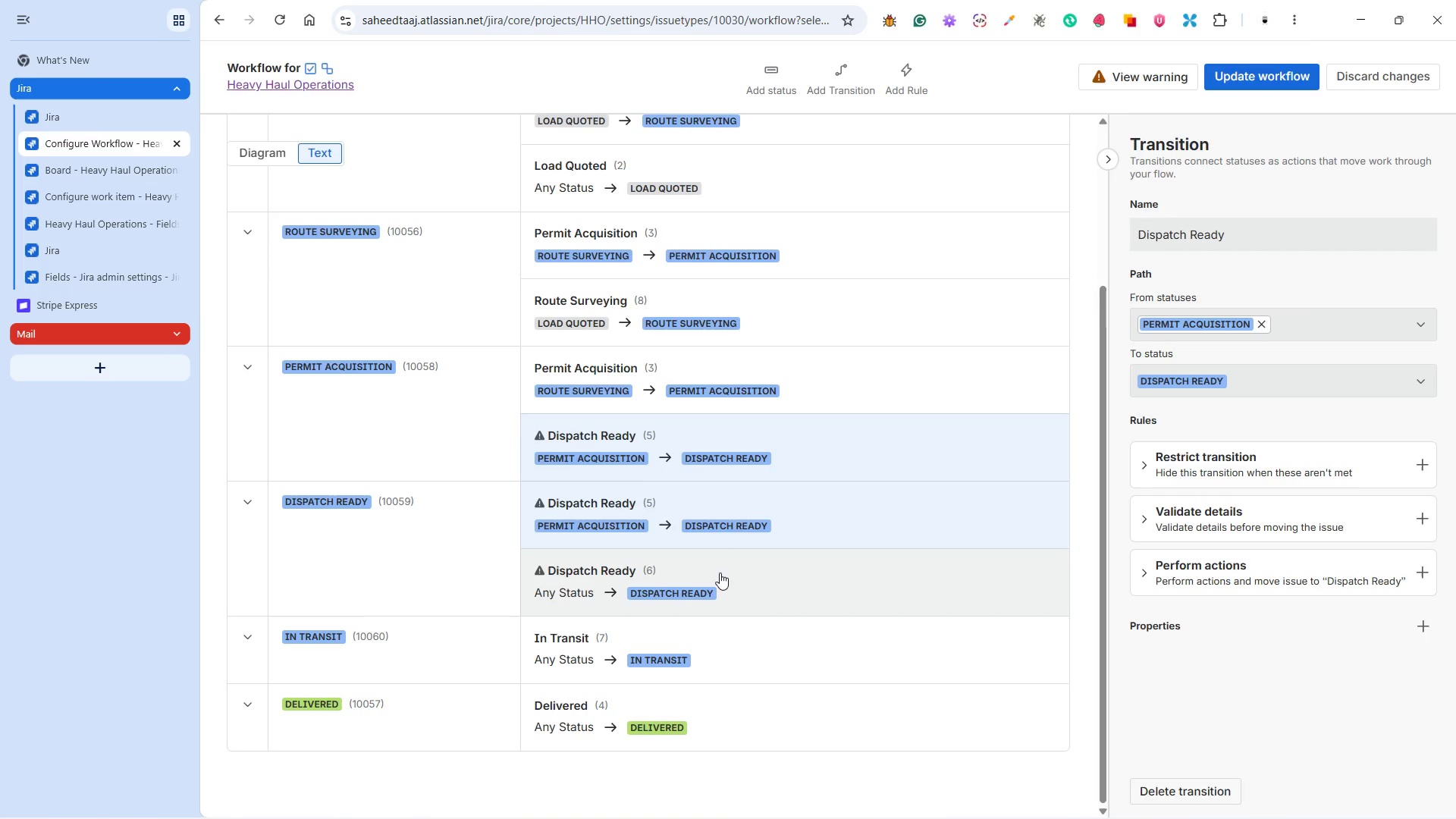 
wait(38.45)
 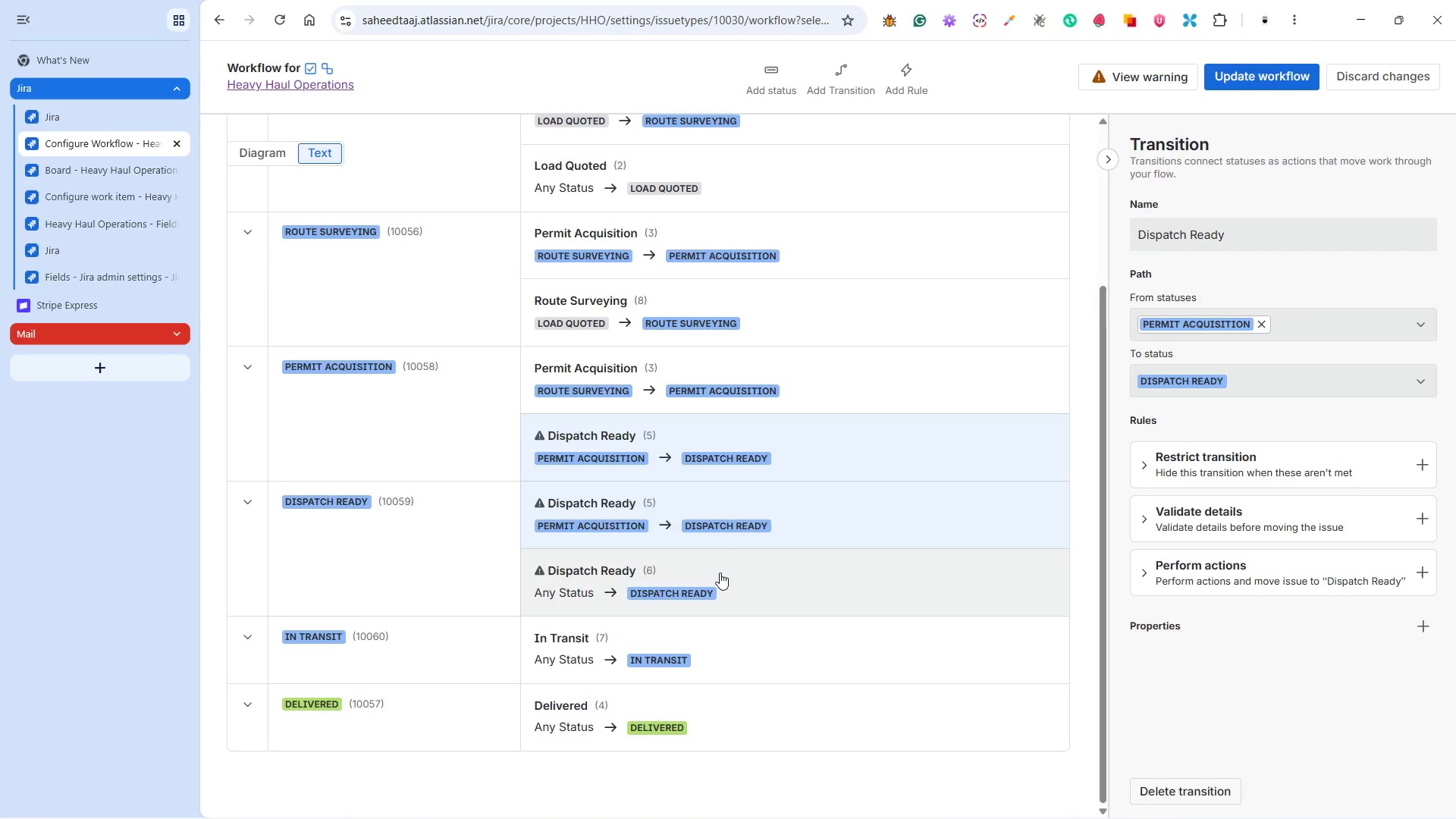 
left_click([592, 585])
 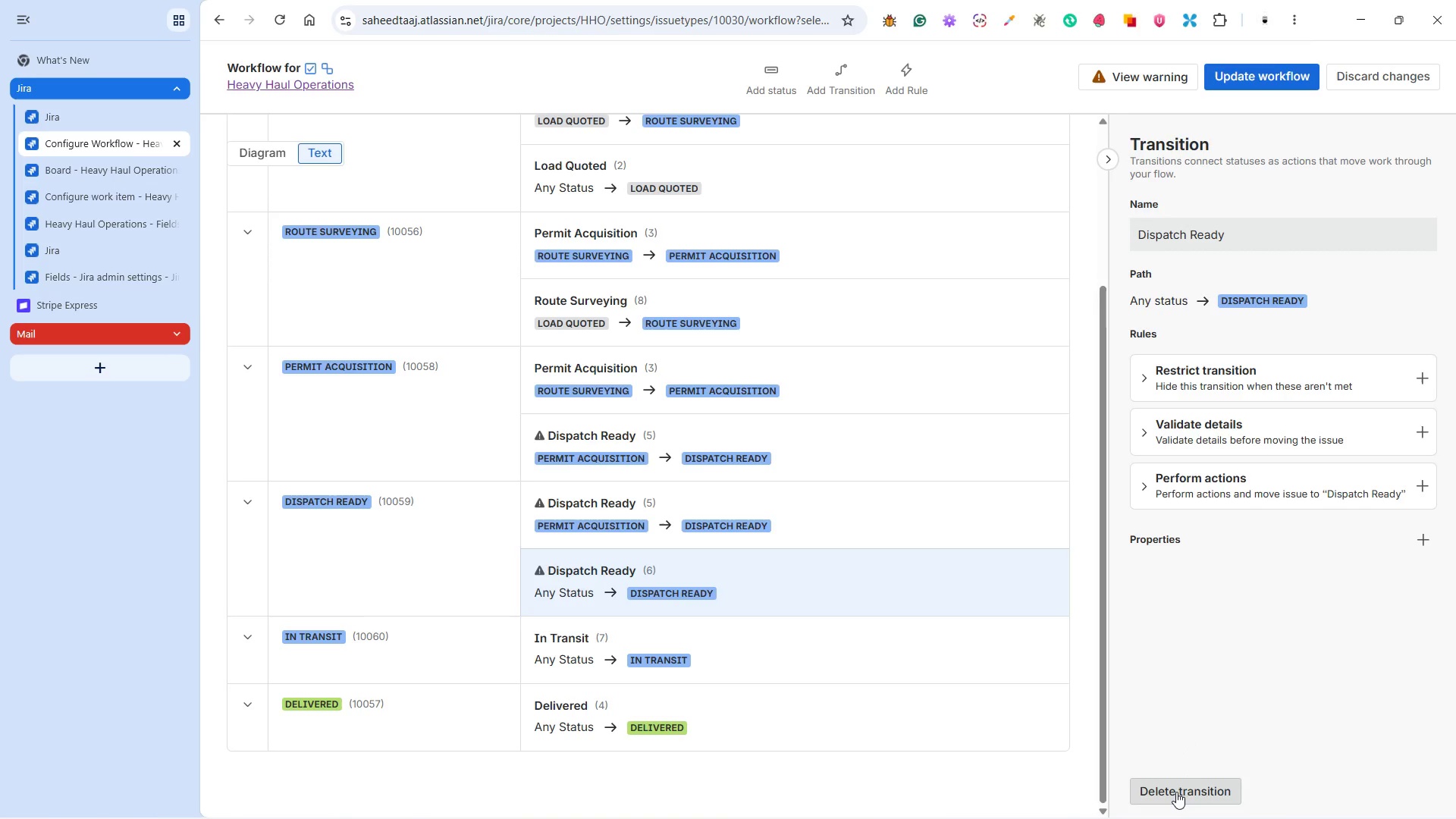 
left_click([1175, 792])
 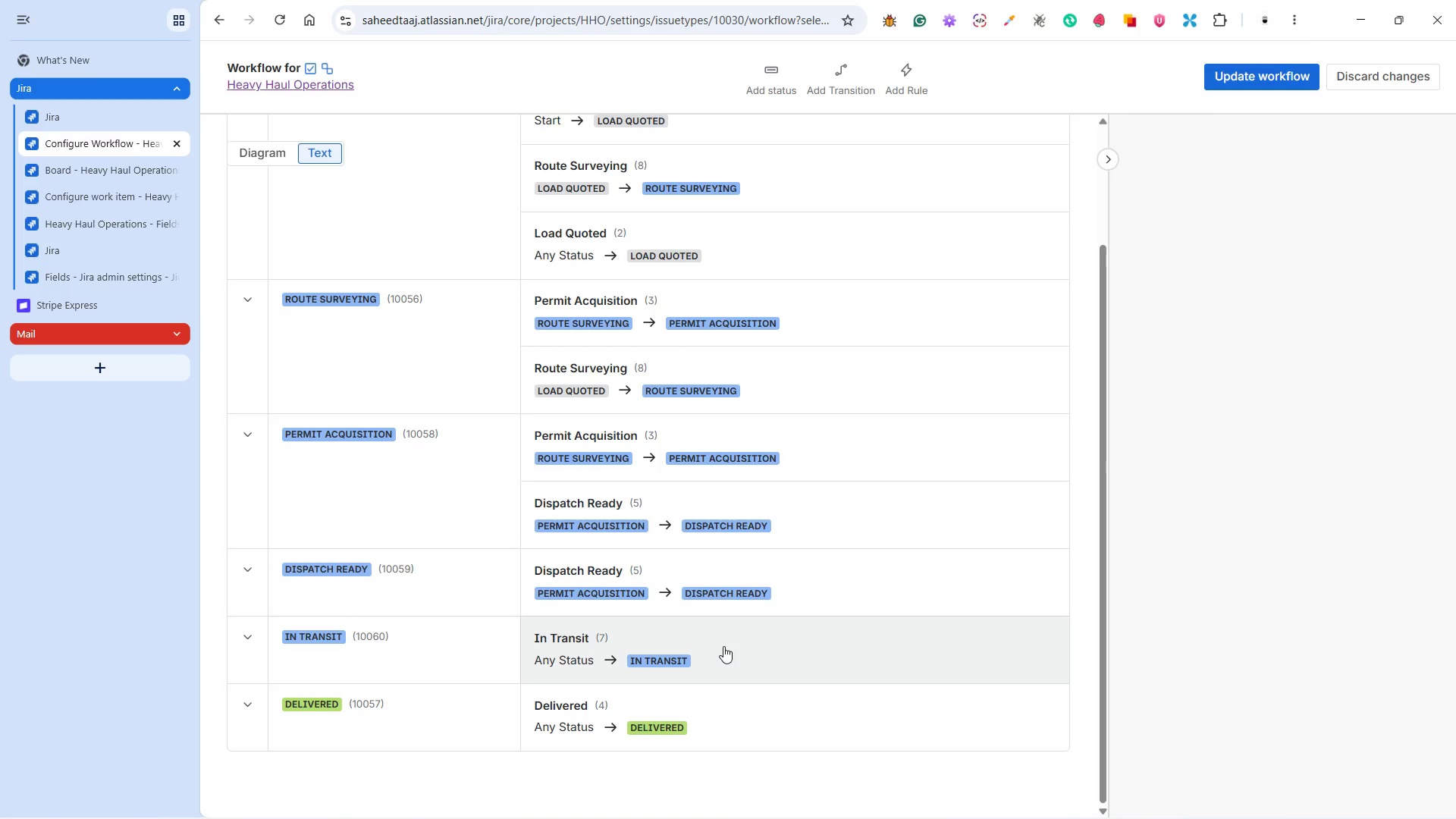 
wait(5.5)
 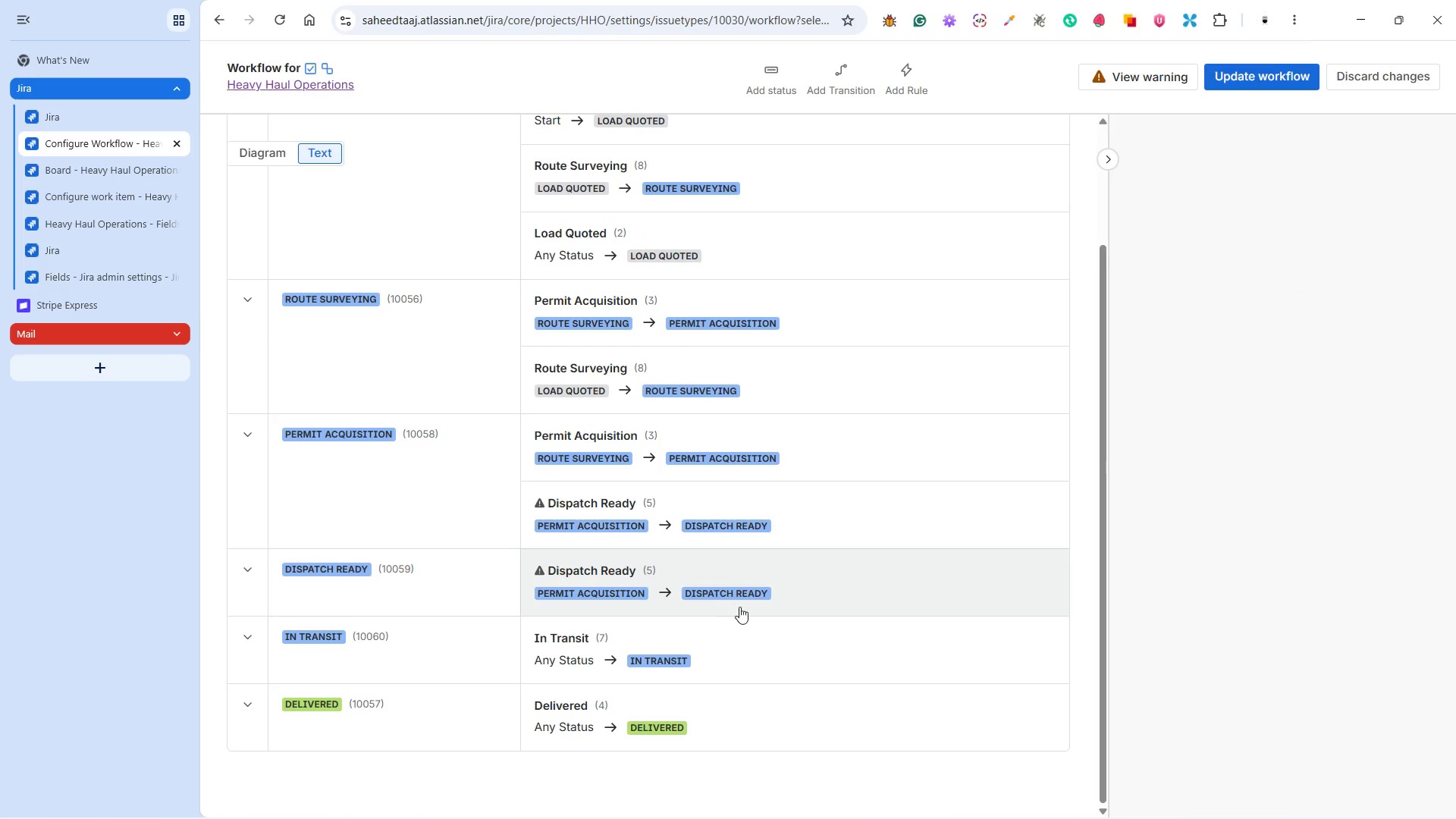 
left_click([836, 79])
 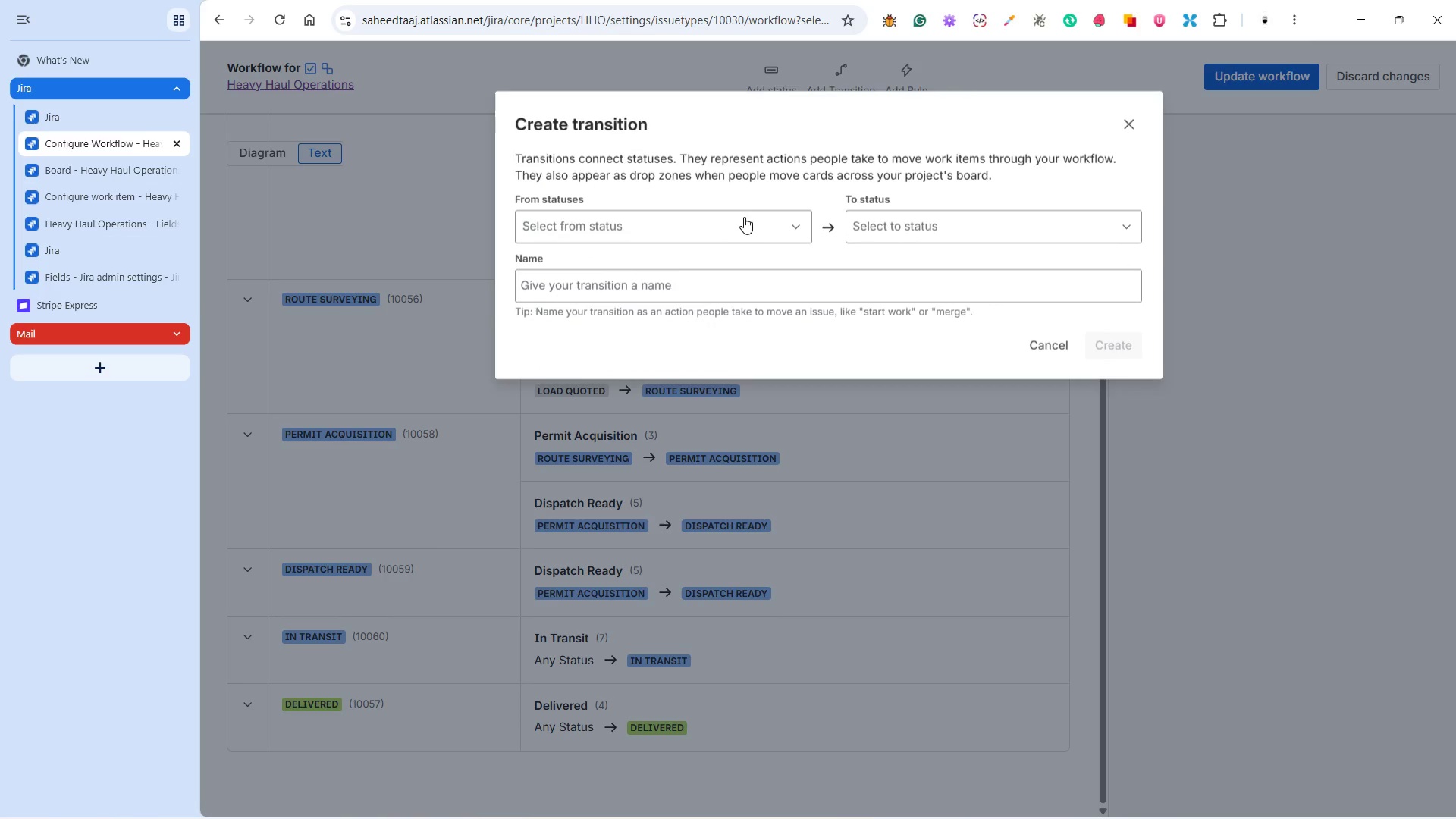 
left_click([723, 233])
 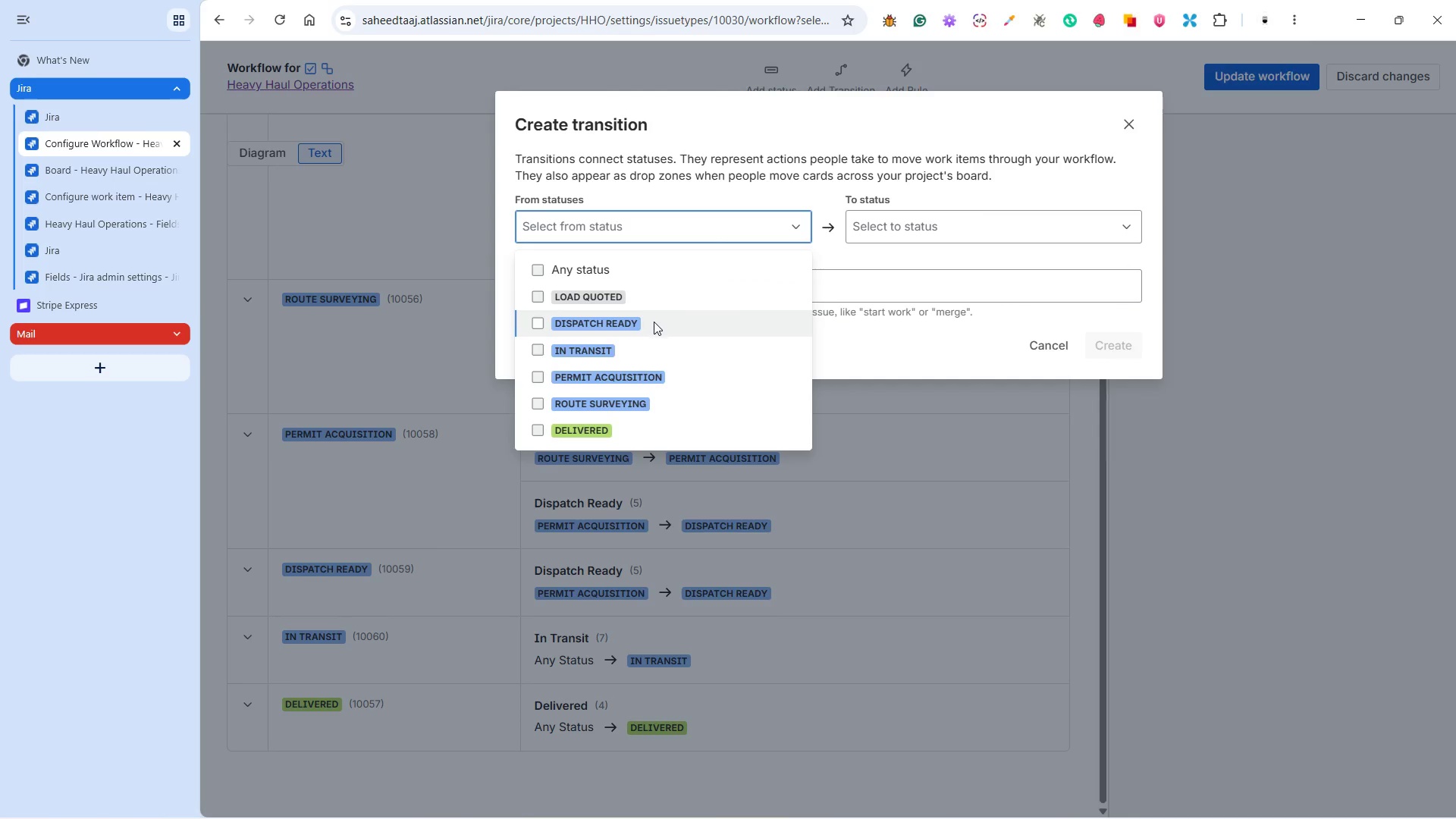 
left_click([653, 323])
 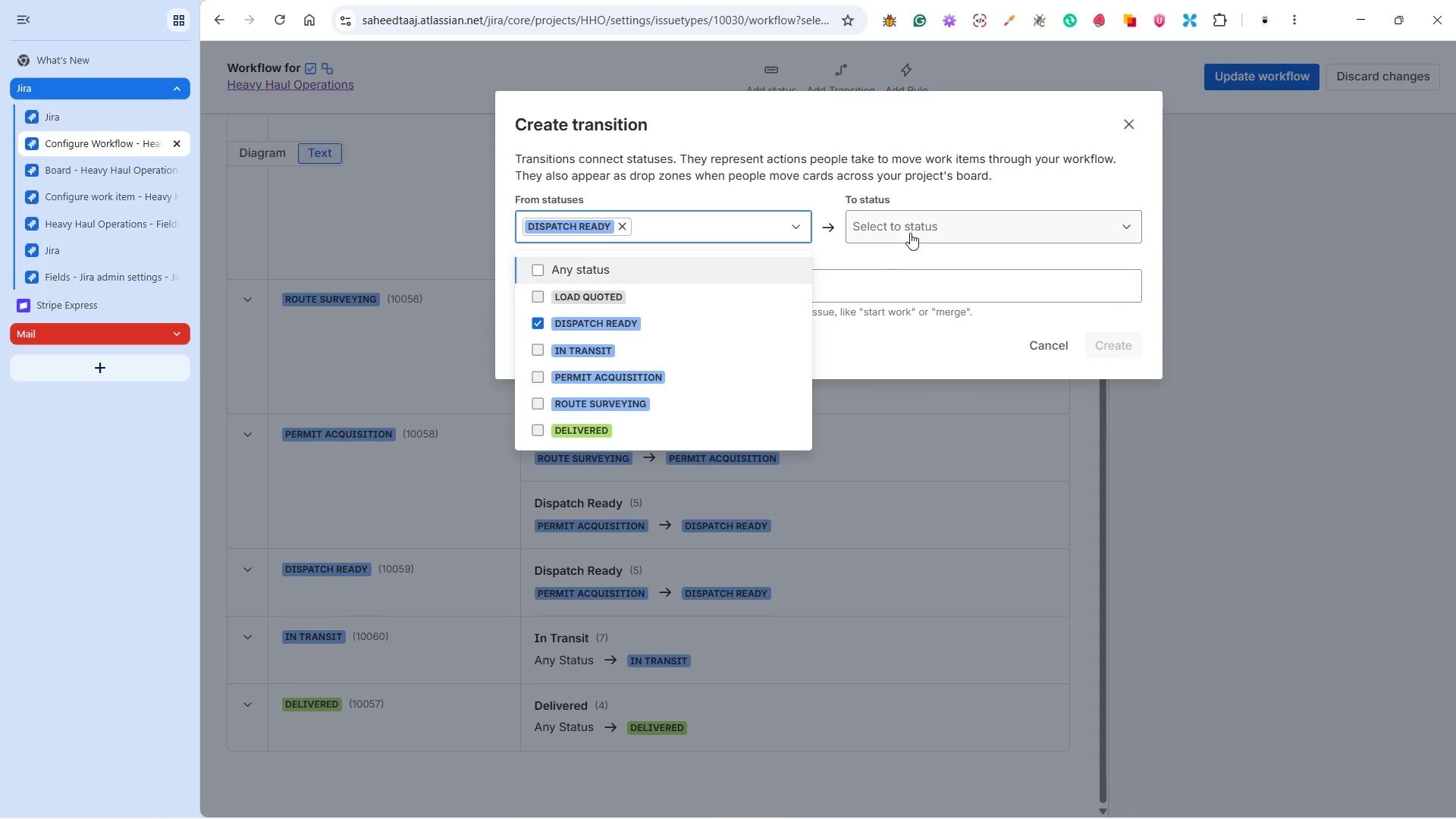 
left_click([911, 224])
 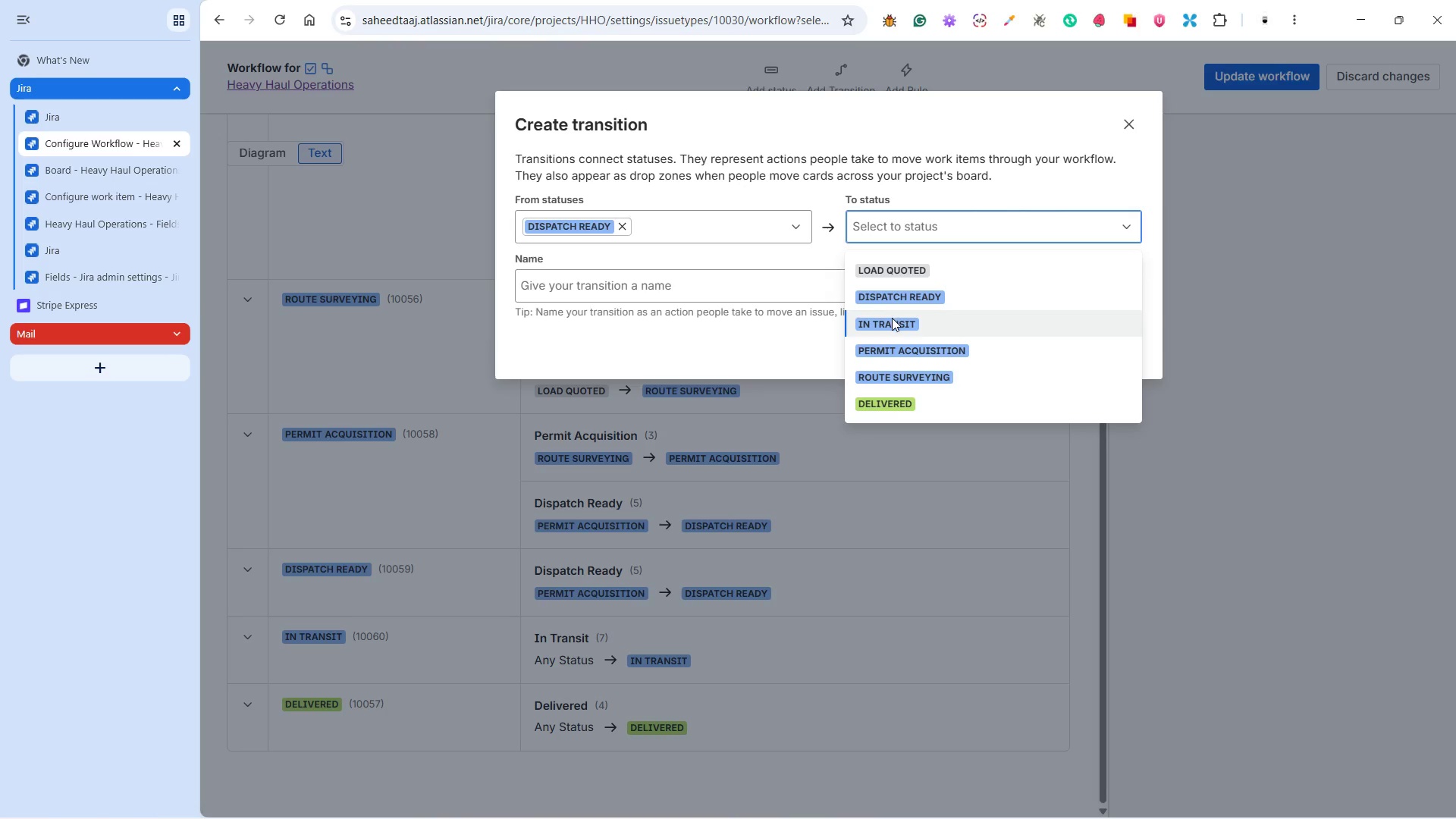 
left_click([892, 318])
 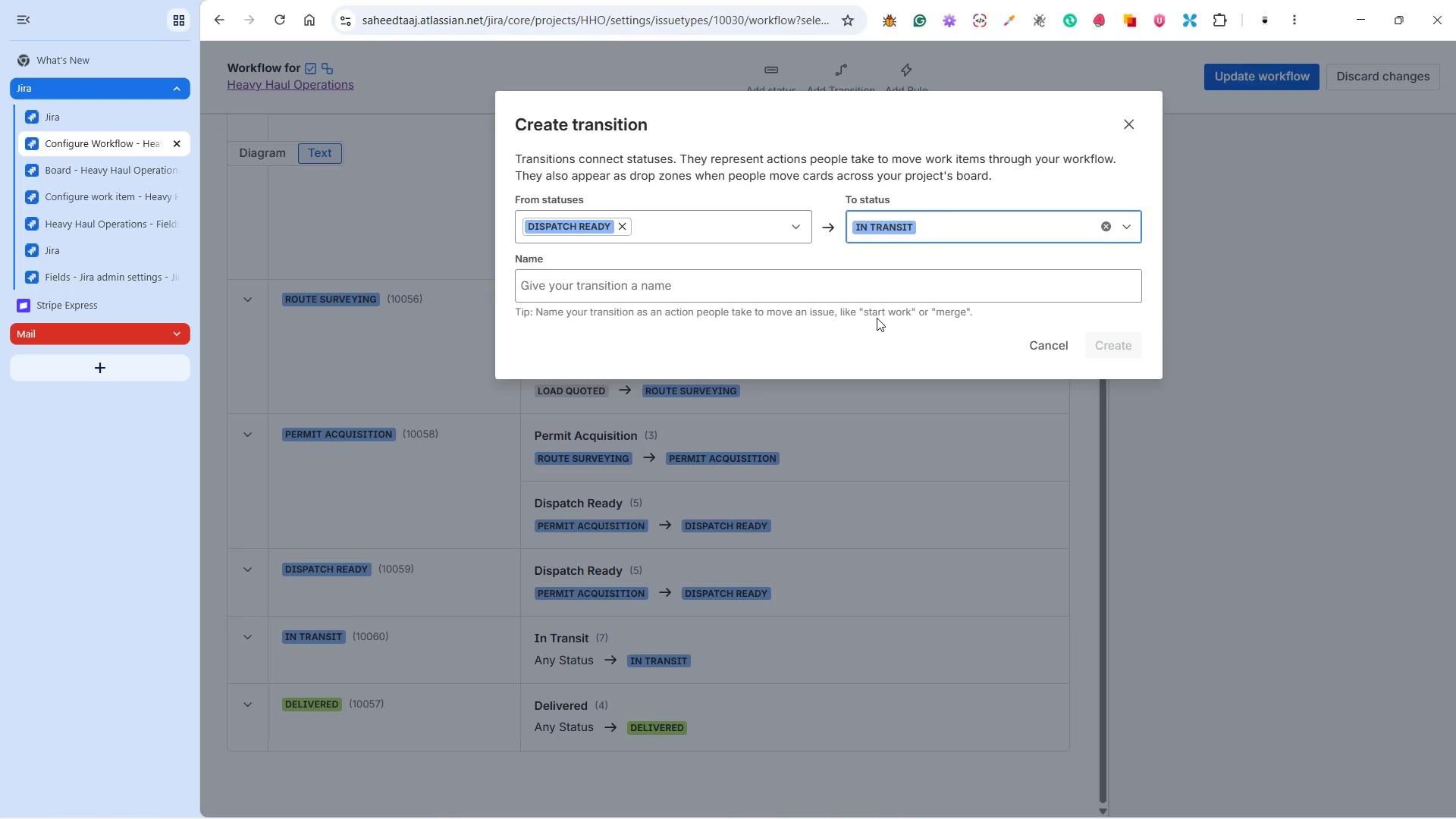 
left_click([876, 318])
 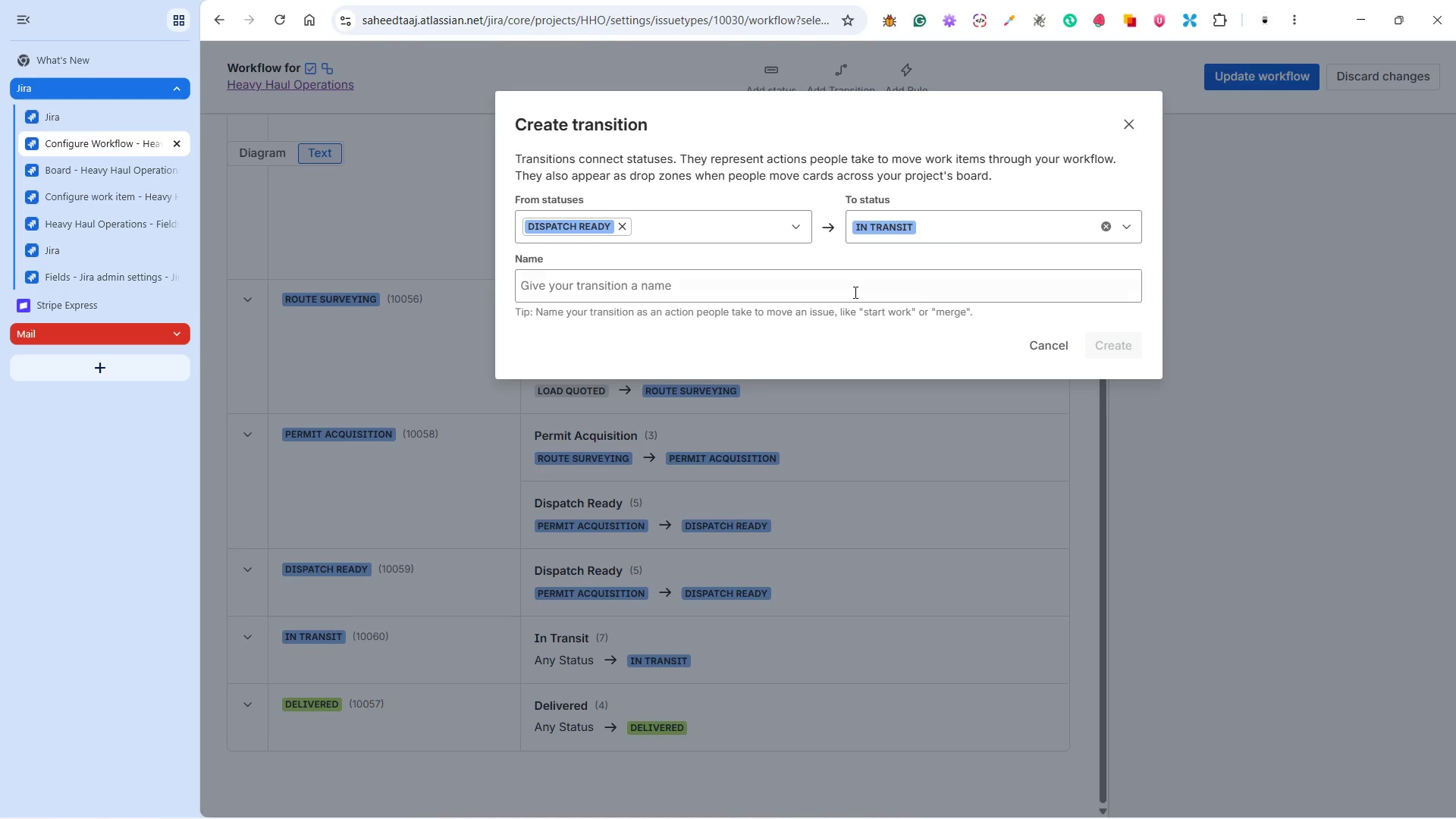 
left_click([854, 292])
 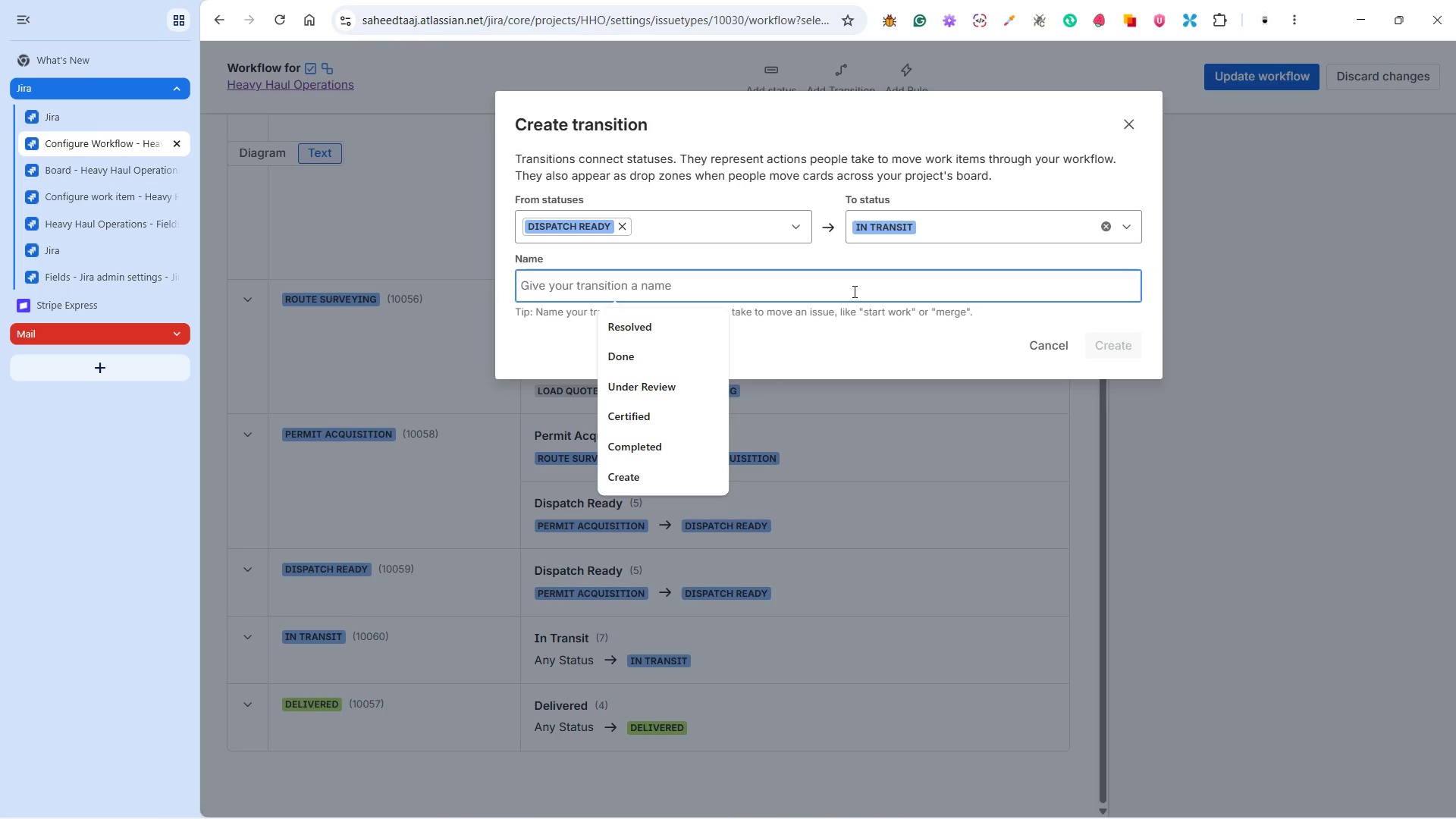 
type(In Transit)
 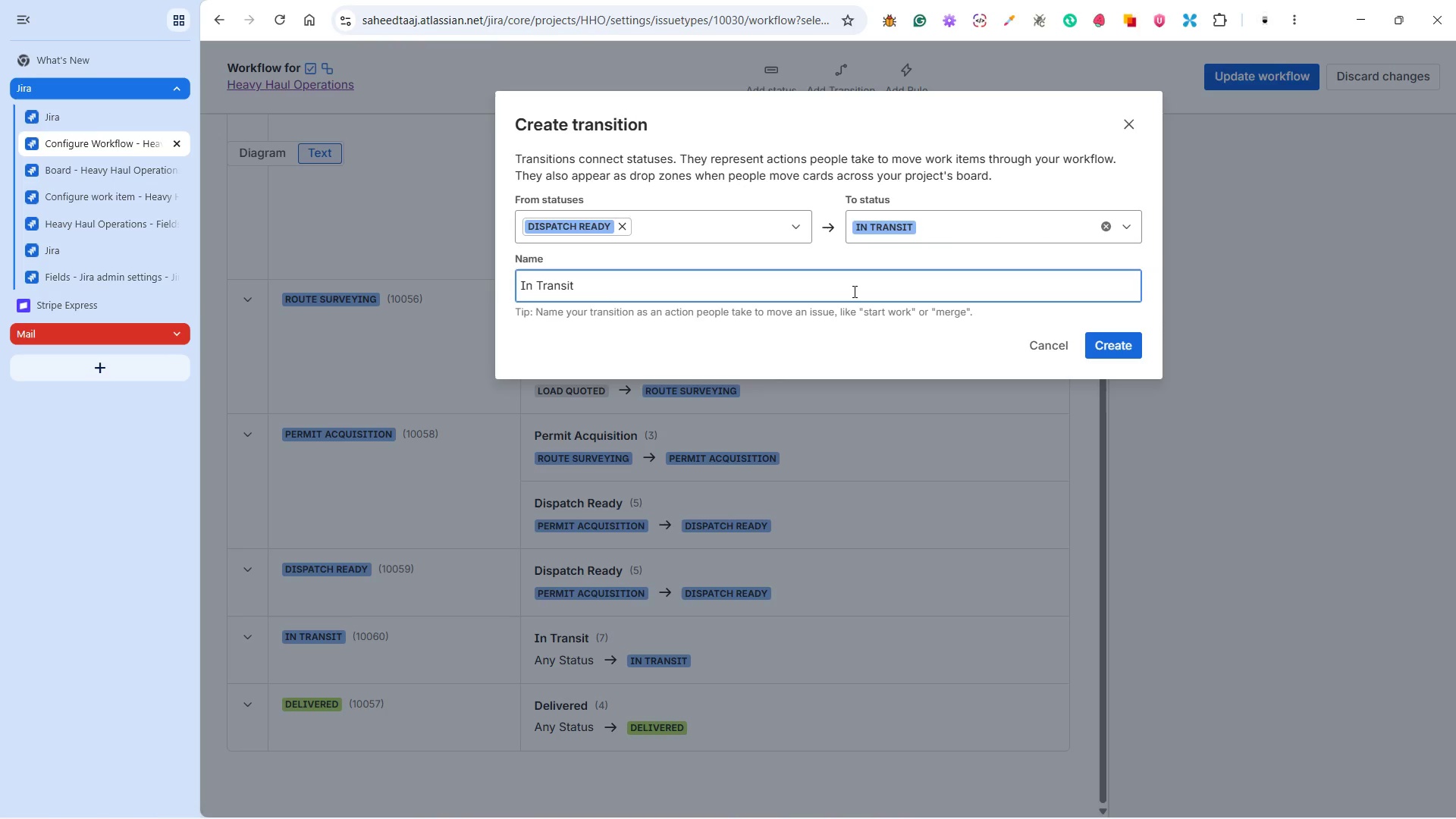 
left_click([1119, 348])
 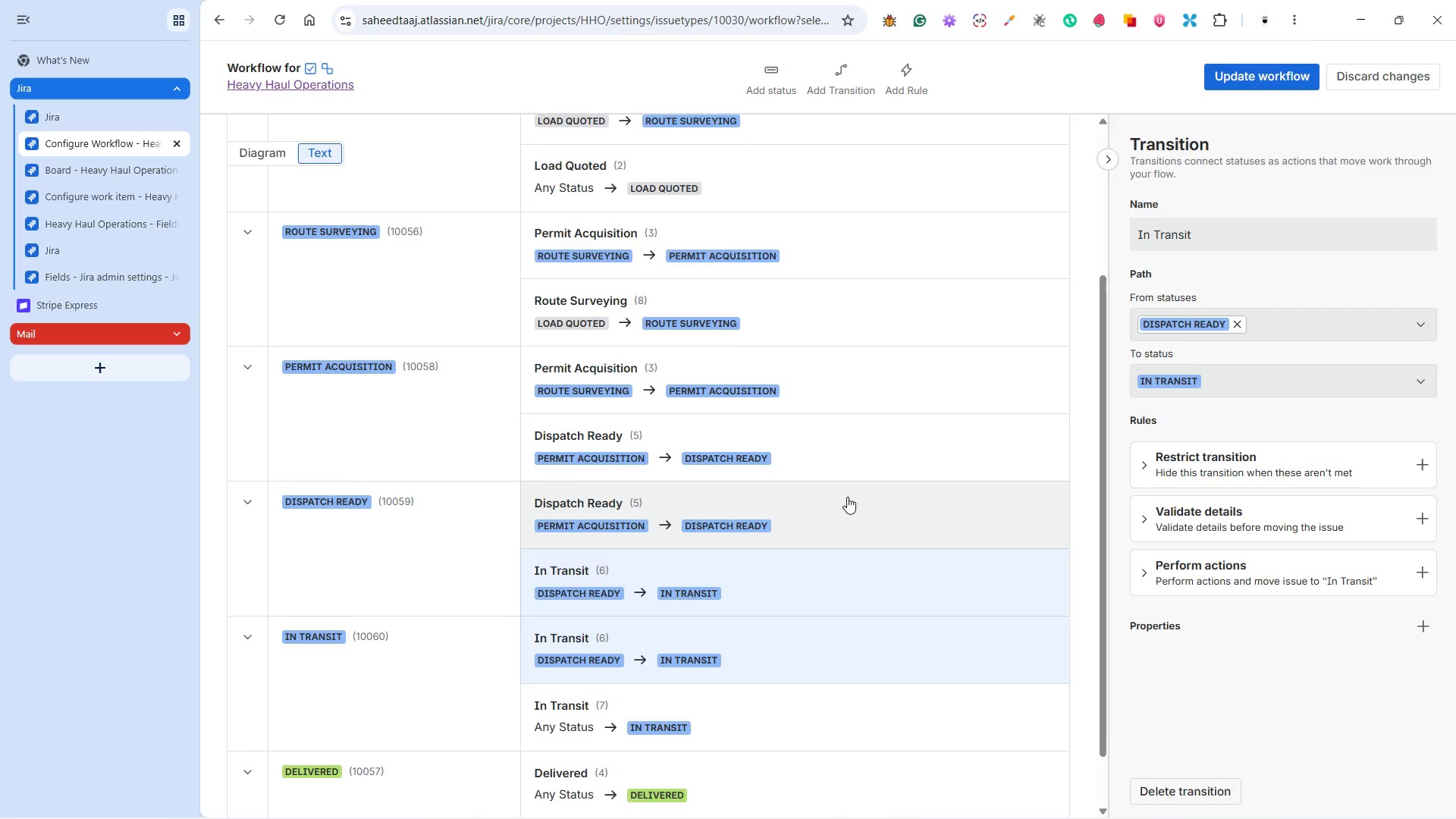 
scroll: coordinate [805, 508], scroll_direction: down, amount: 5.0
 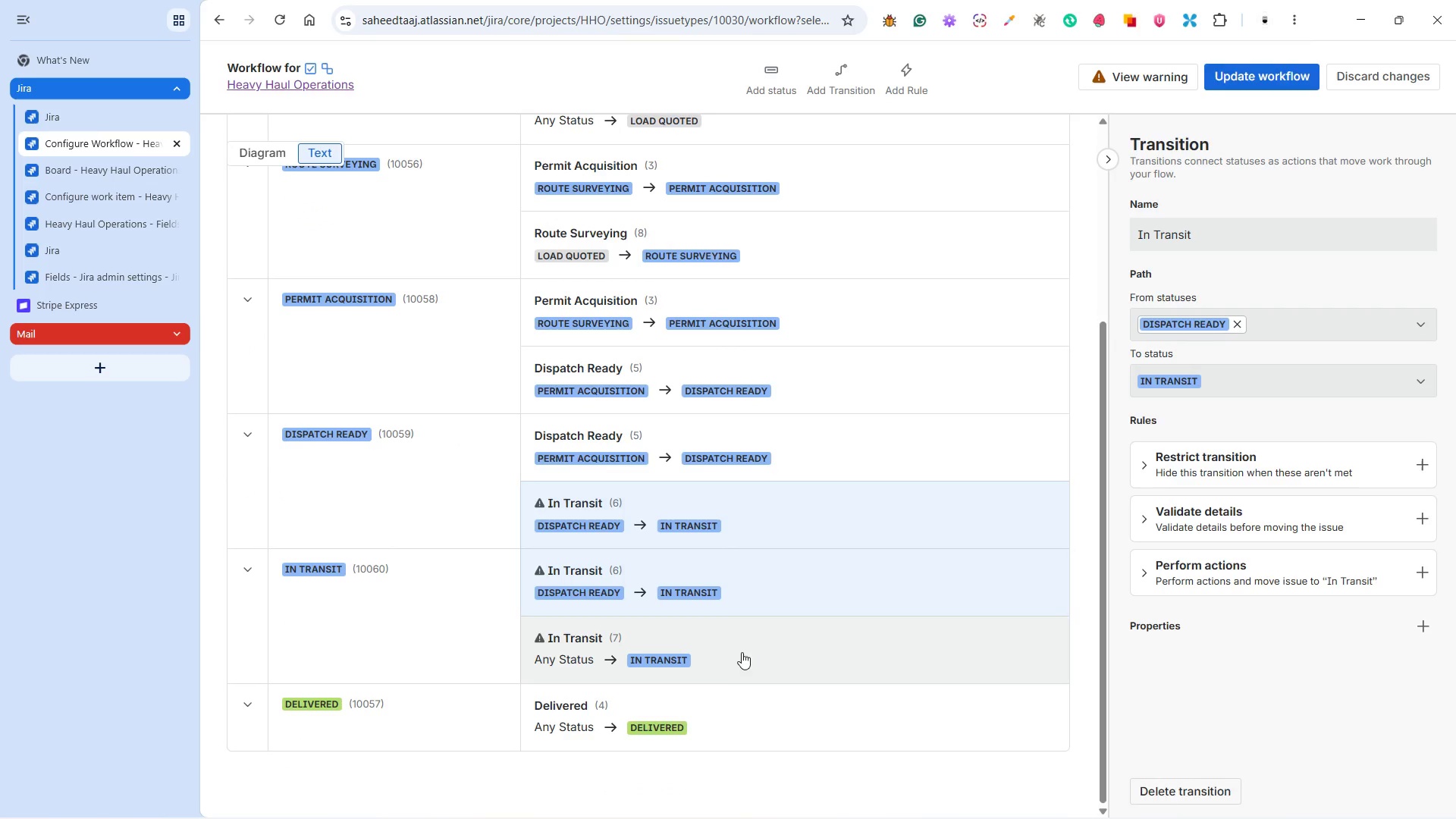 
left_click([726, 658])
 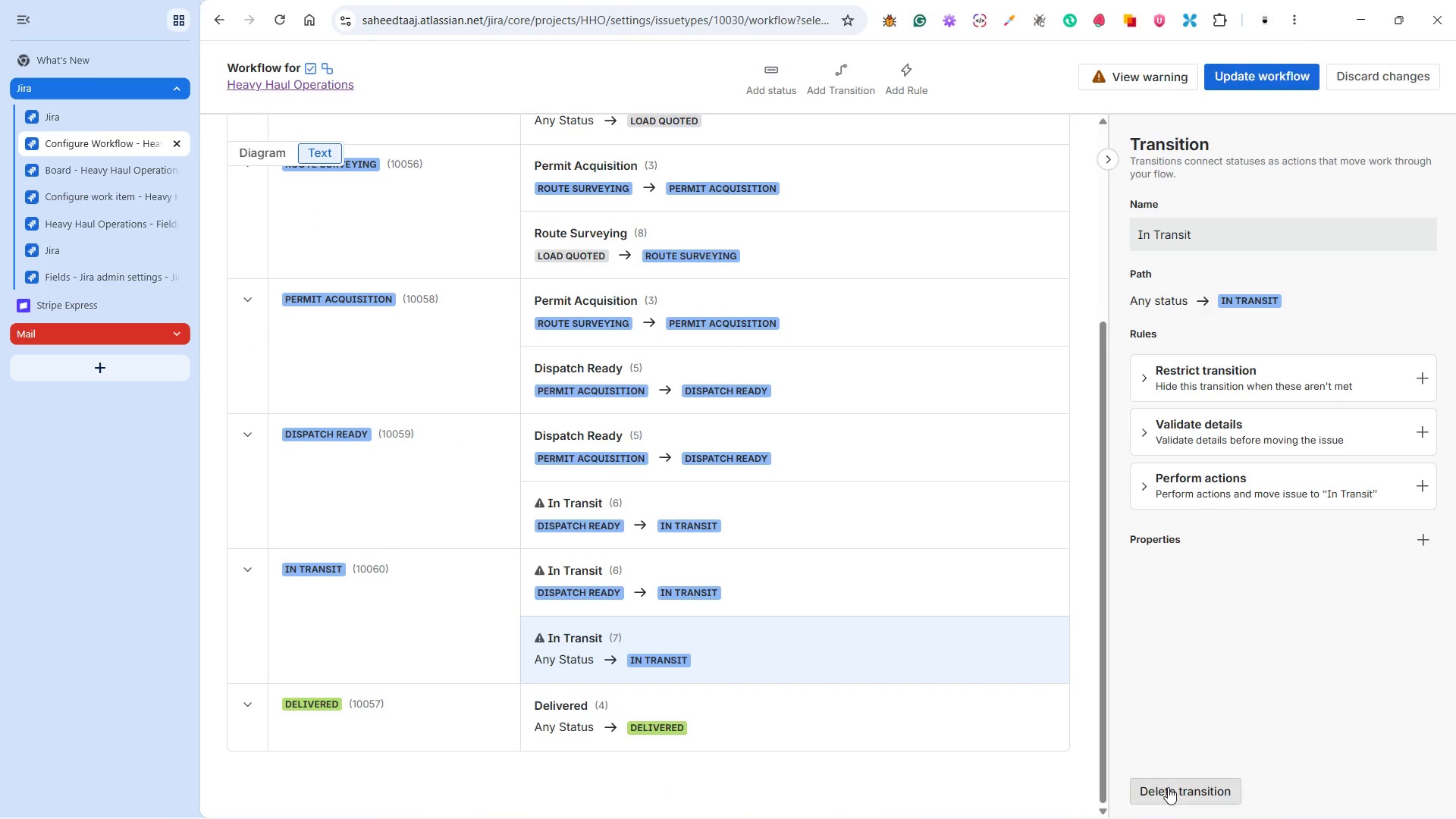 
left_click([1174, 792])
 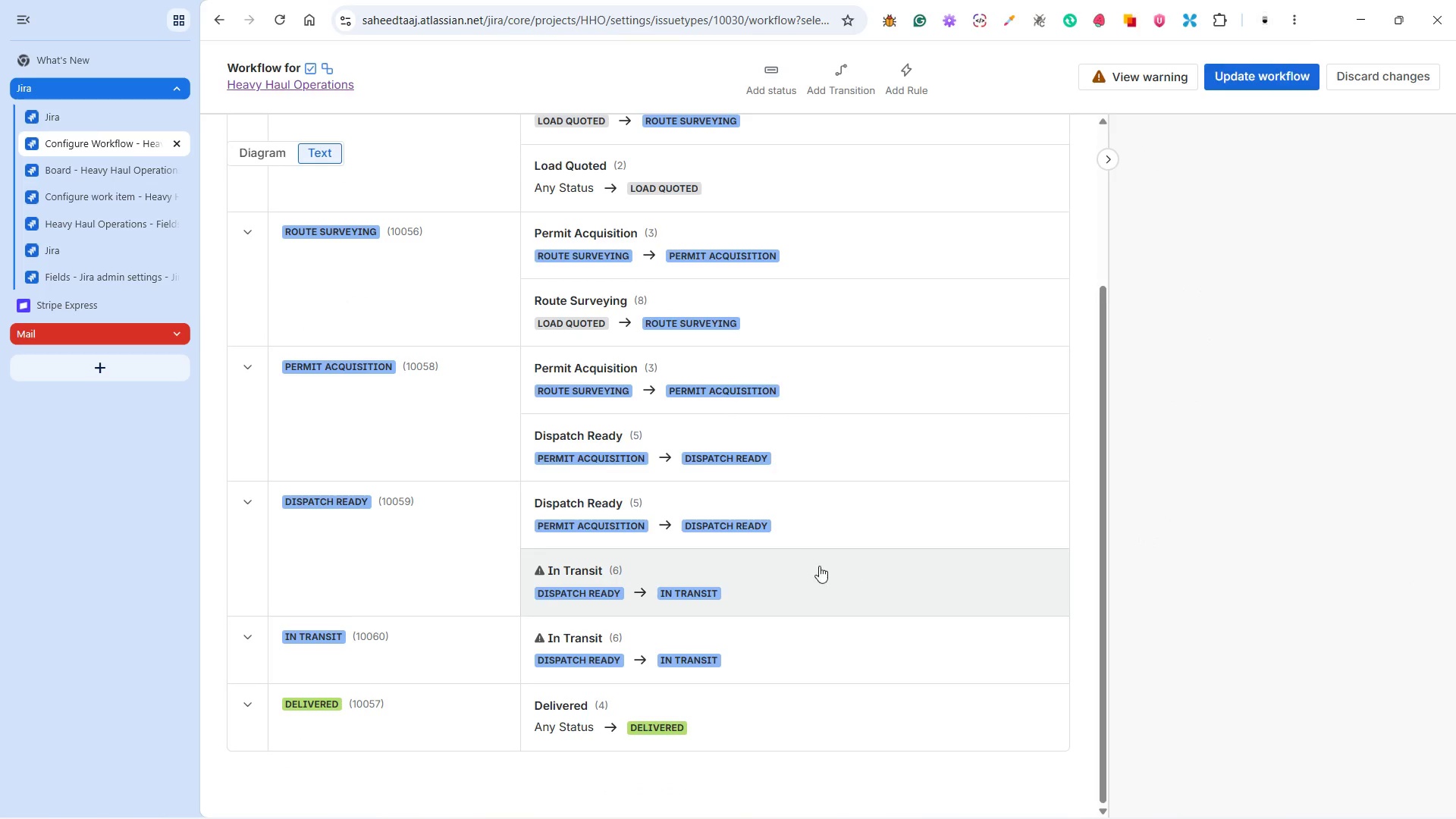 
scroll: coordinate [795, 551], scroll_direction: down, amount: 4.0
 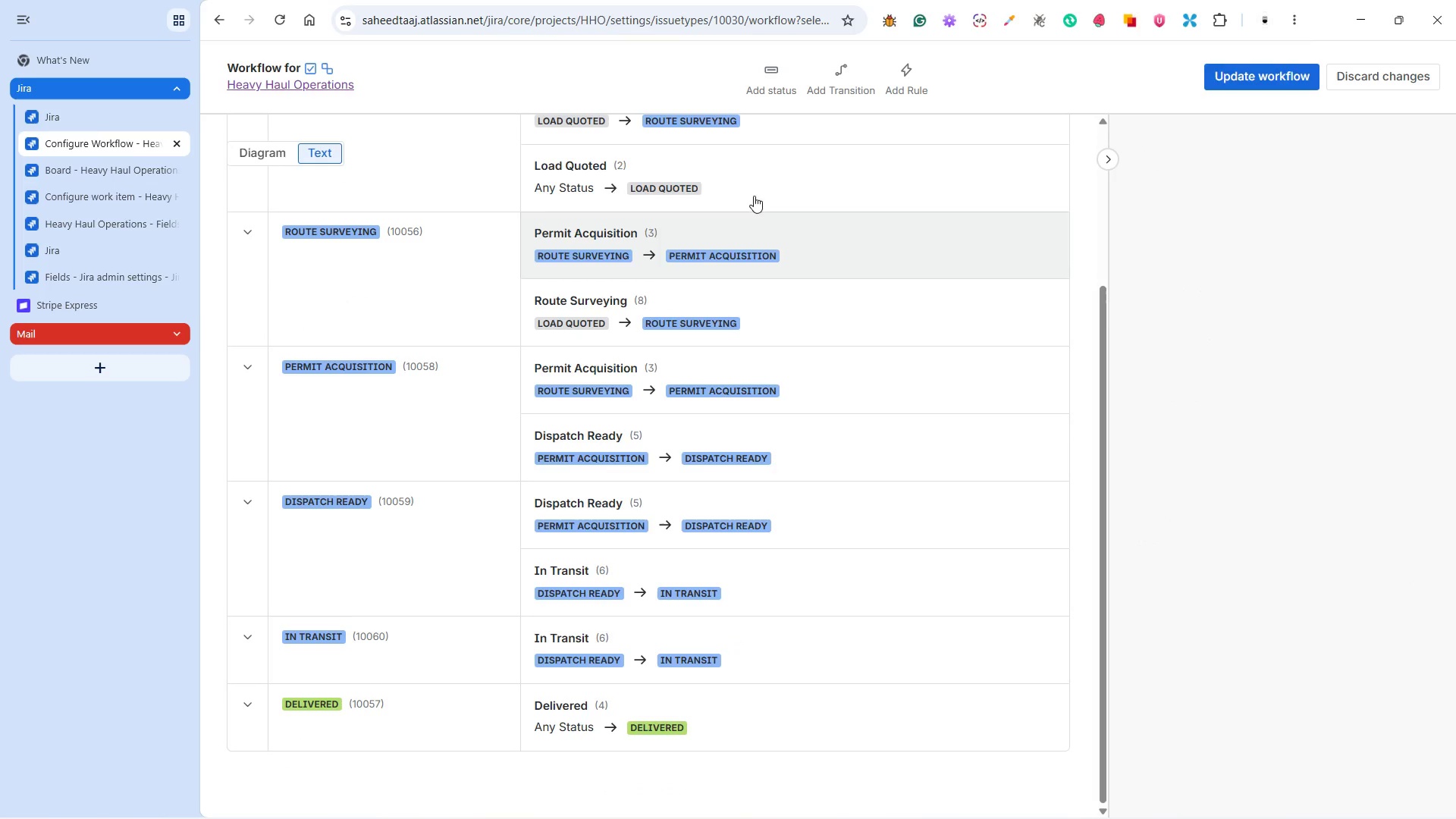 
left_click([834, 78])
 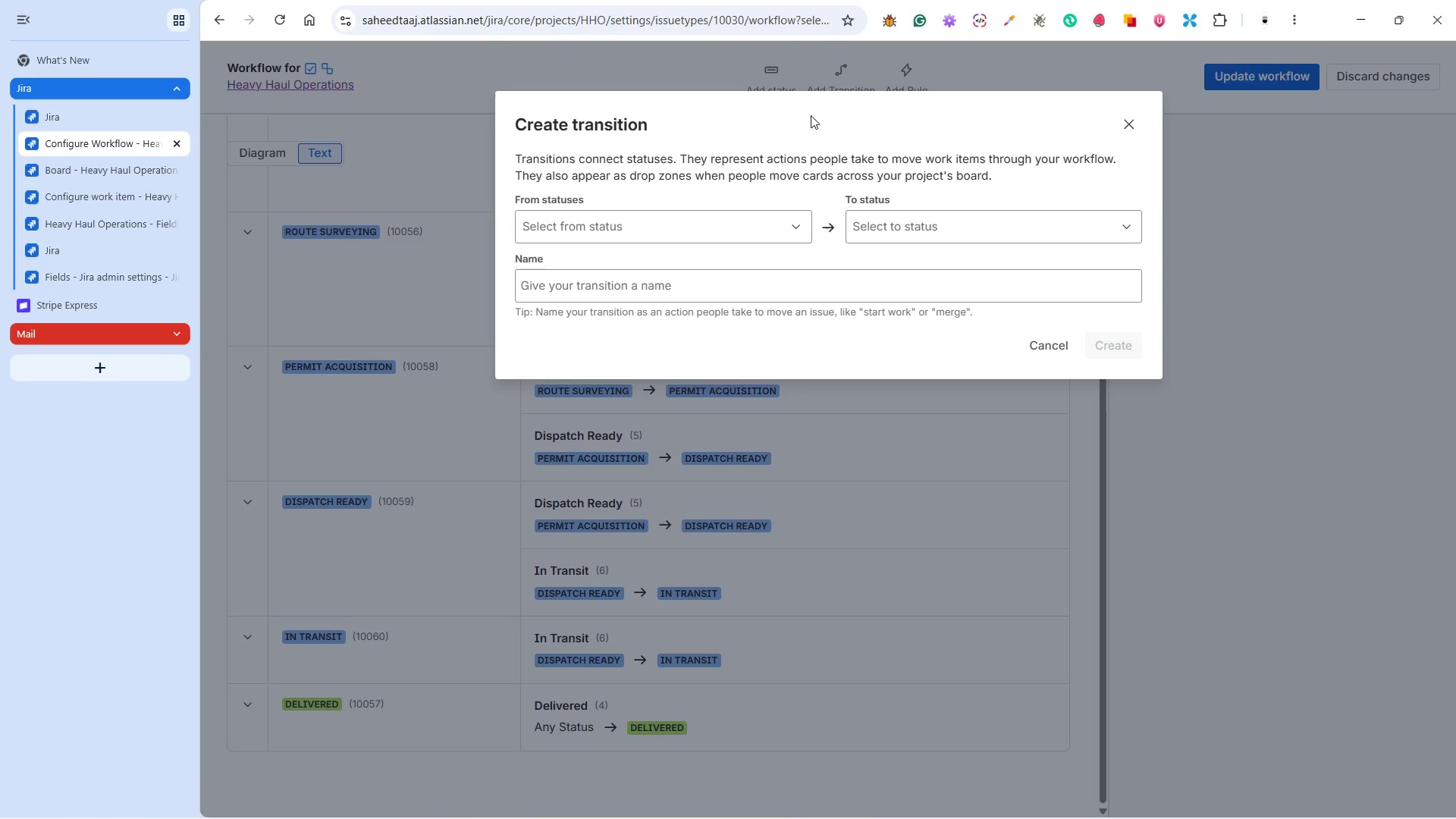 
wait(8.83)
 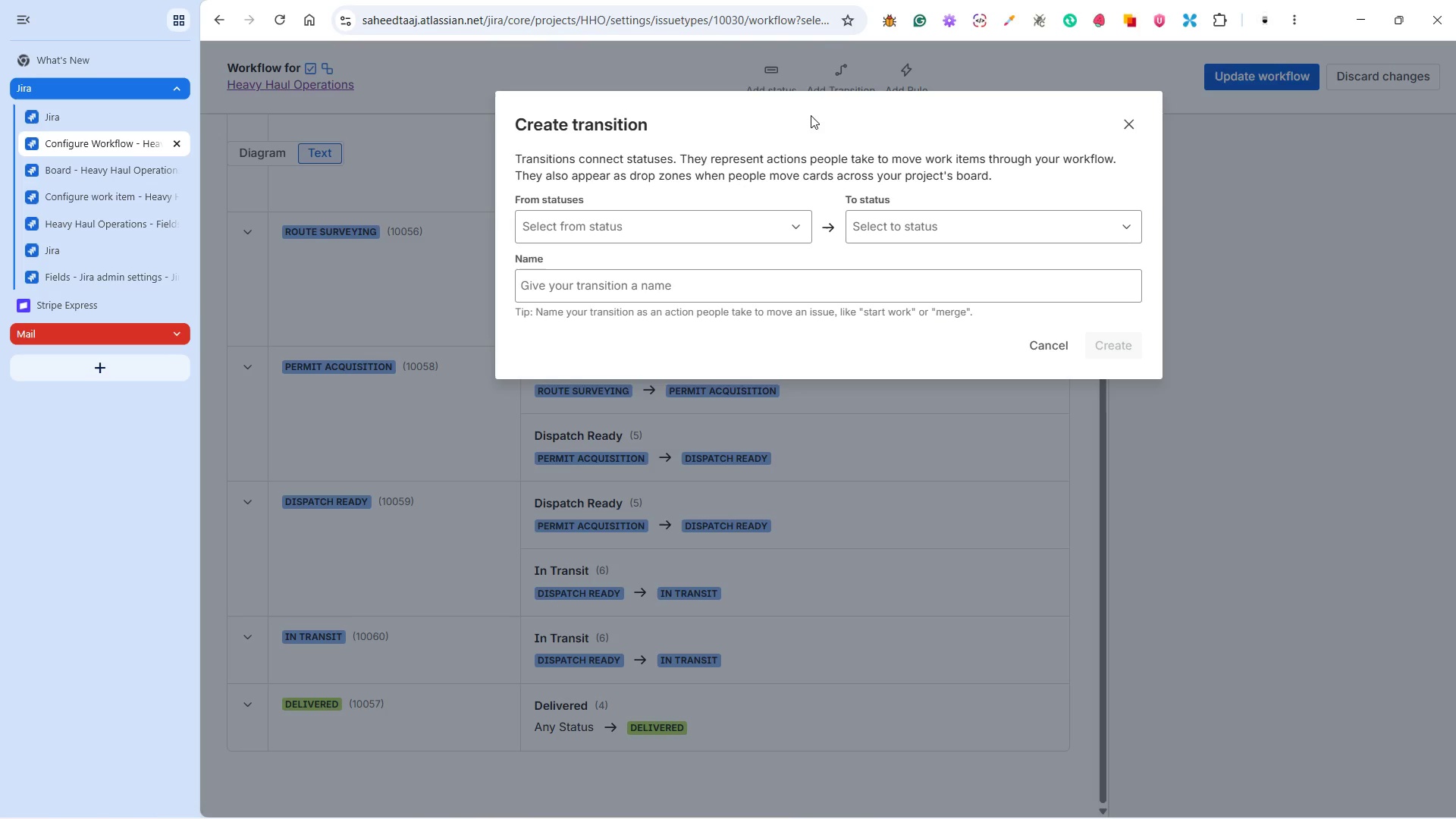 
left_click([689, 225])
 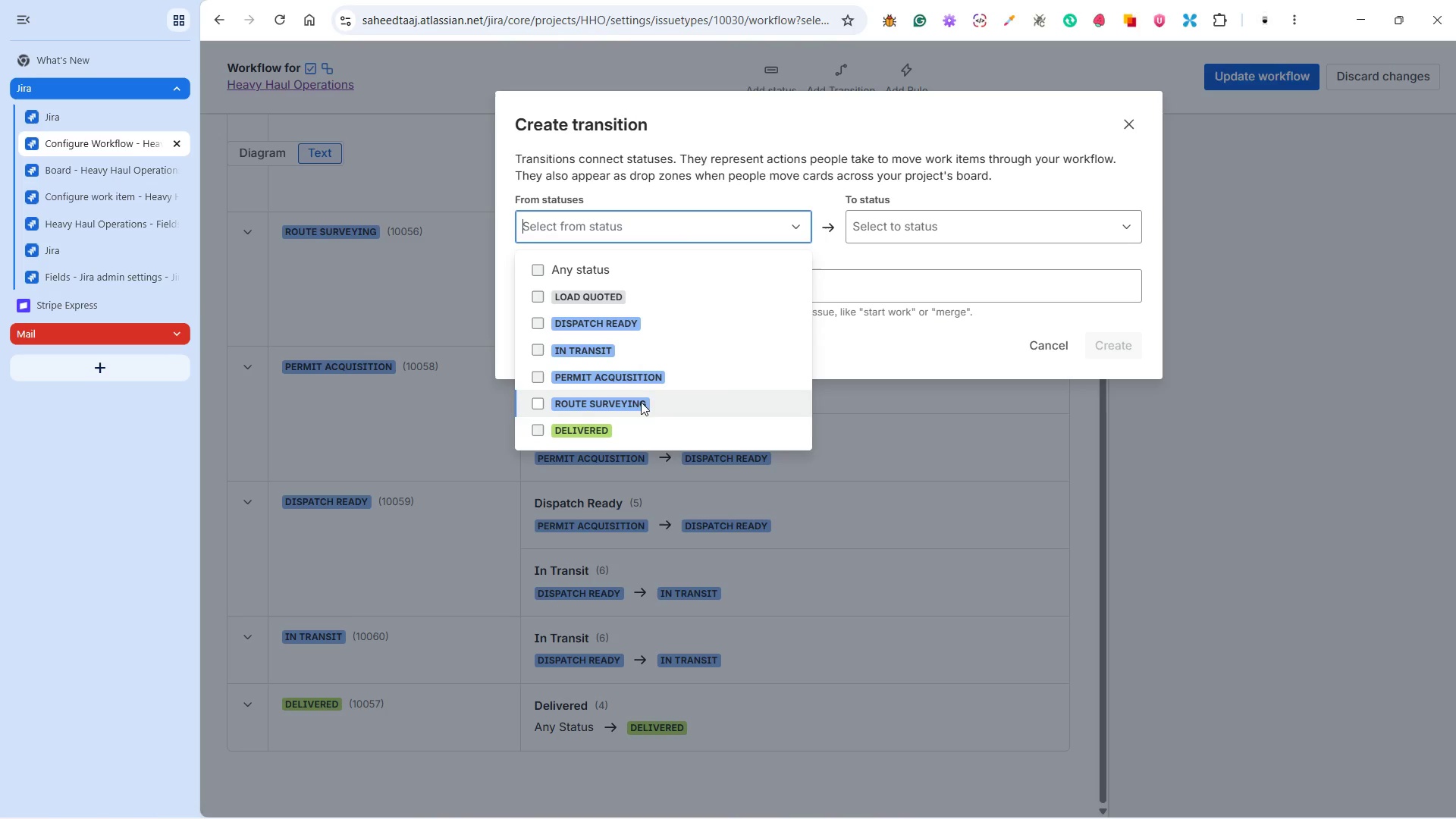 
left_click([628, 338])
 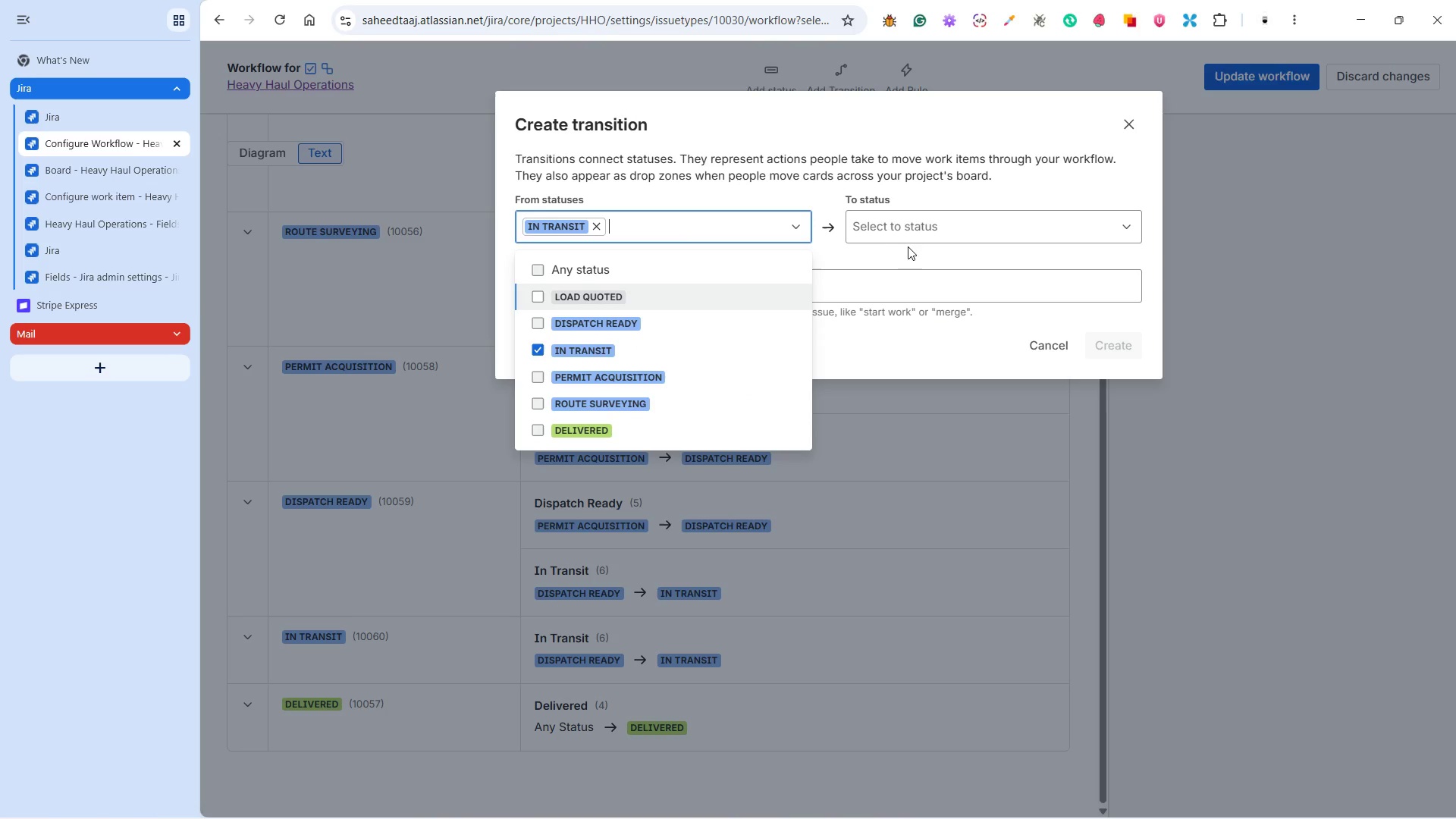 
left_click([908, 237])
 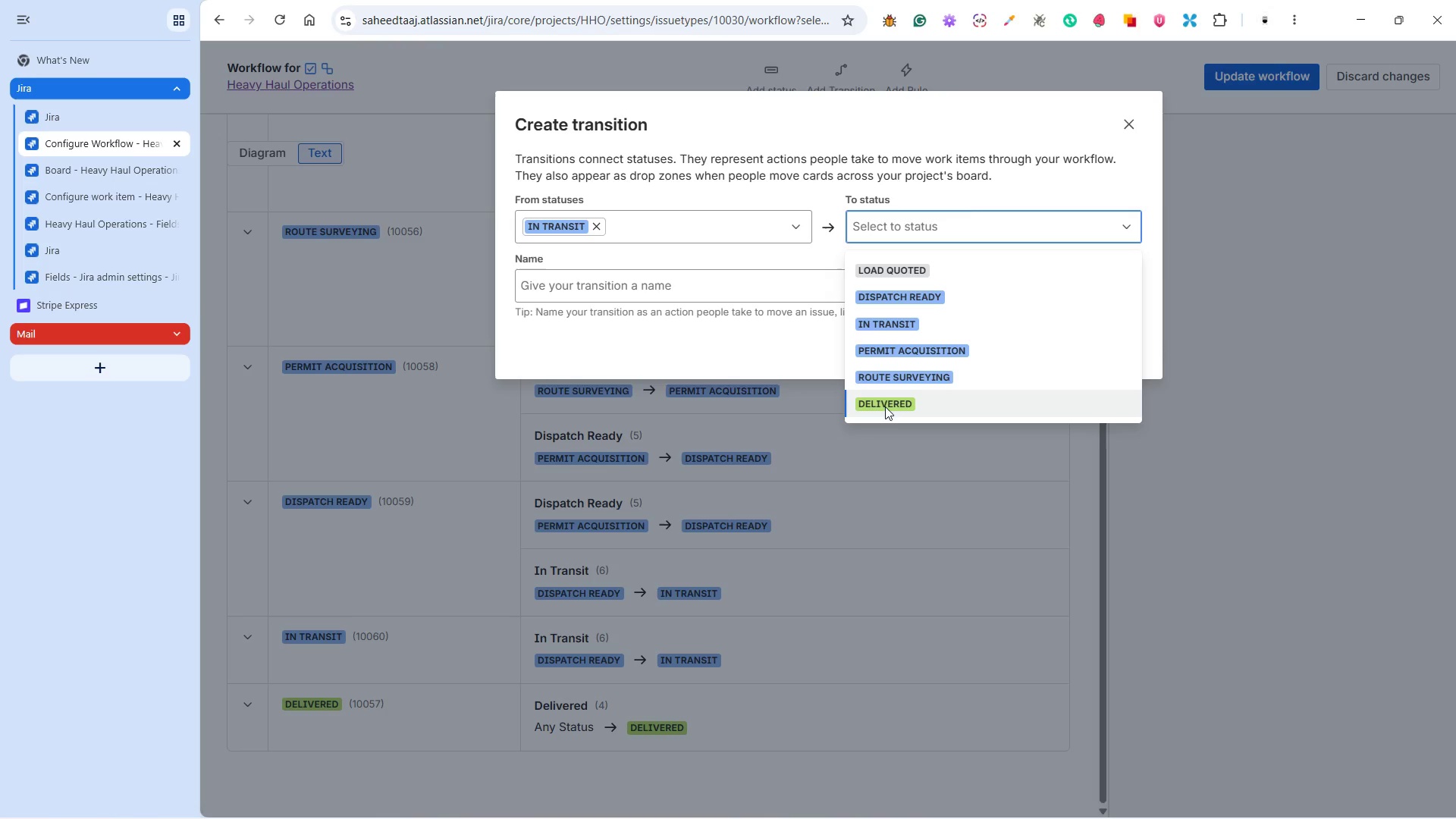 
left_click_drag(start_coordinate=[885, 410], to_coordinate=[885, 406])
 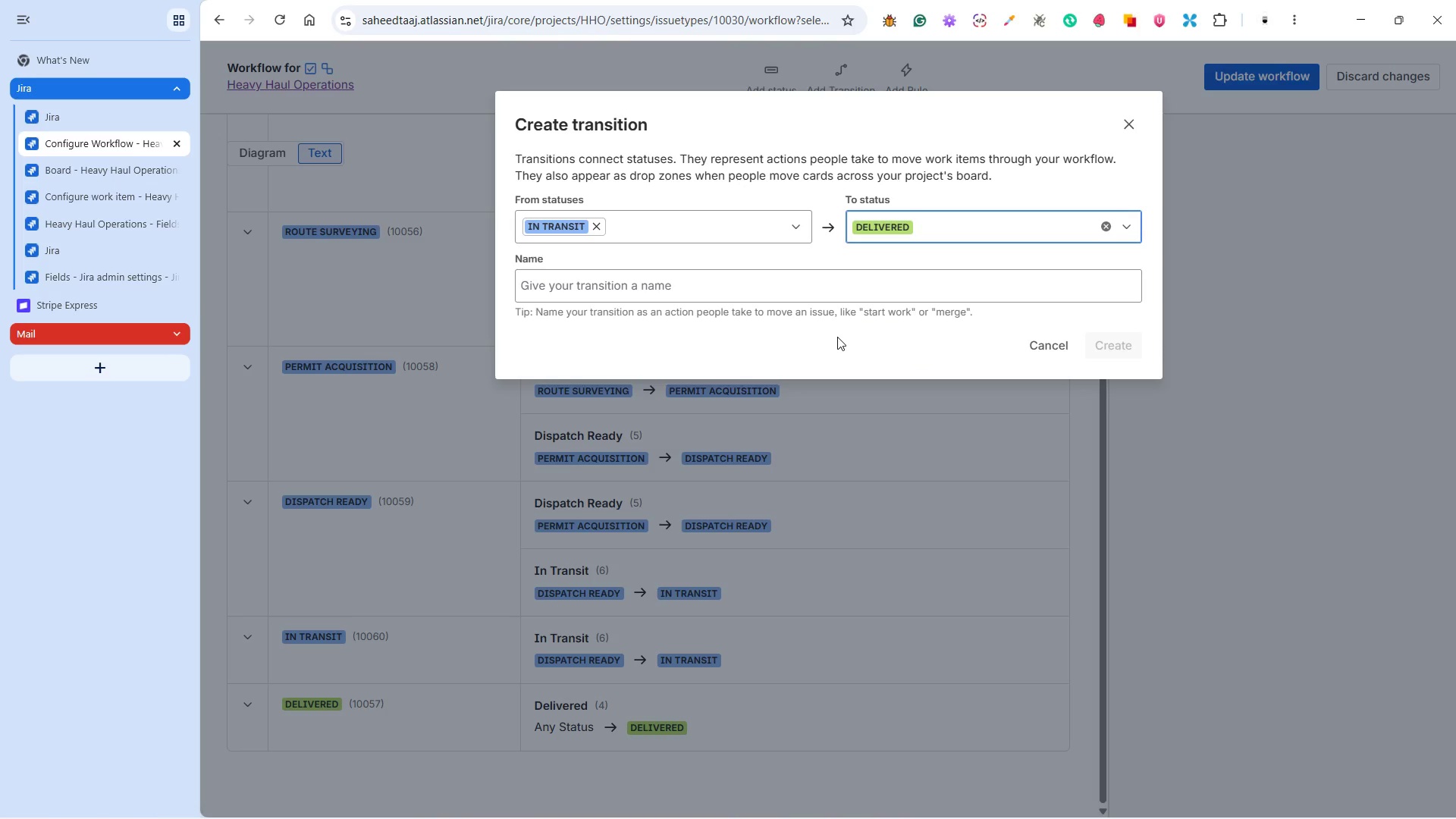 
wait(5.39)
 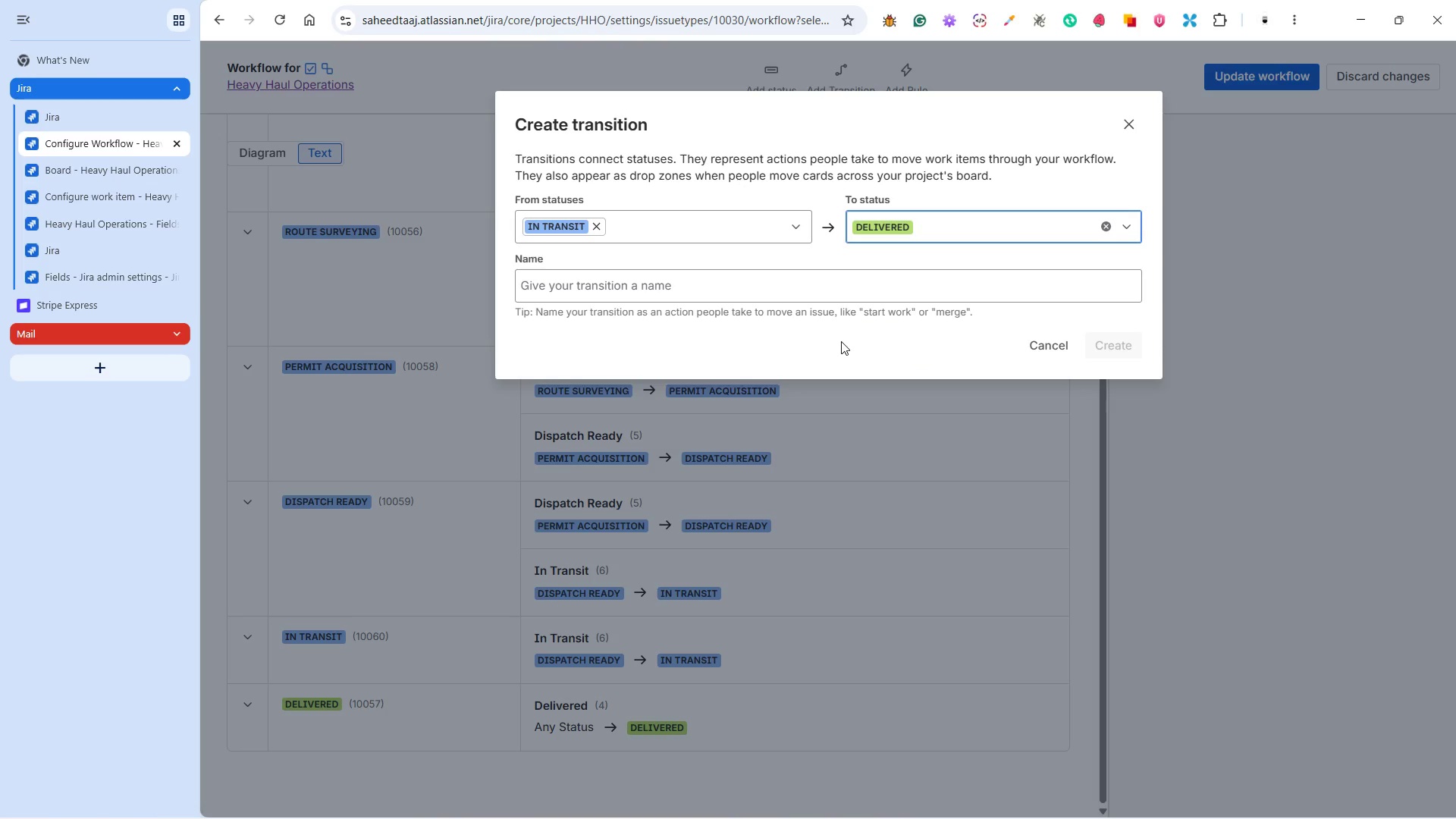 
double_click([782, 275])
 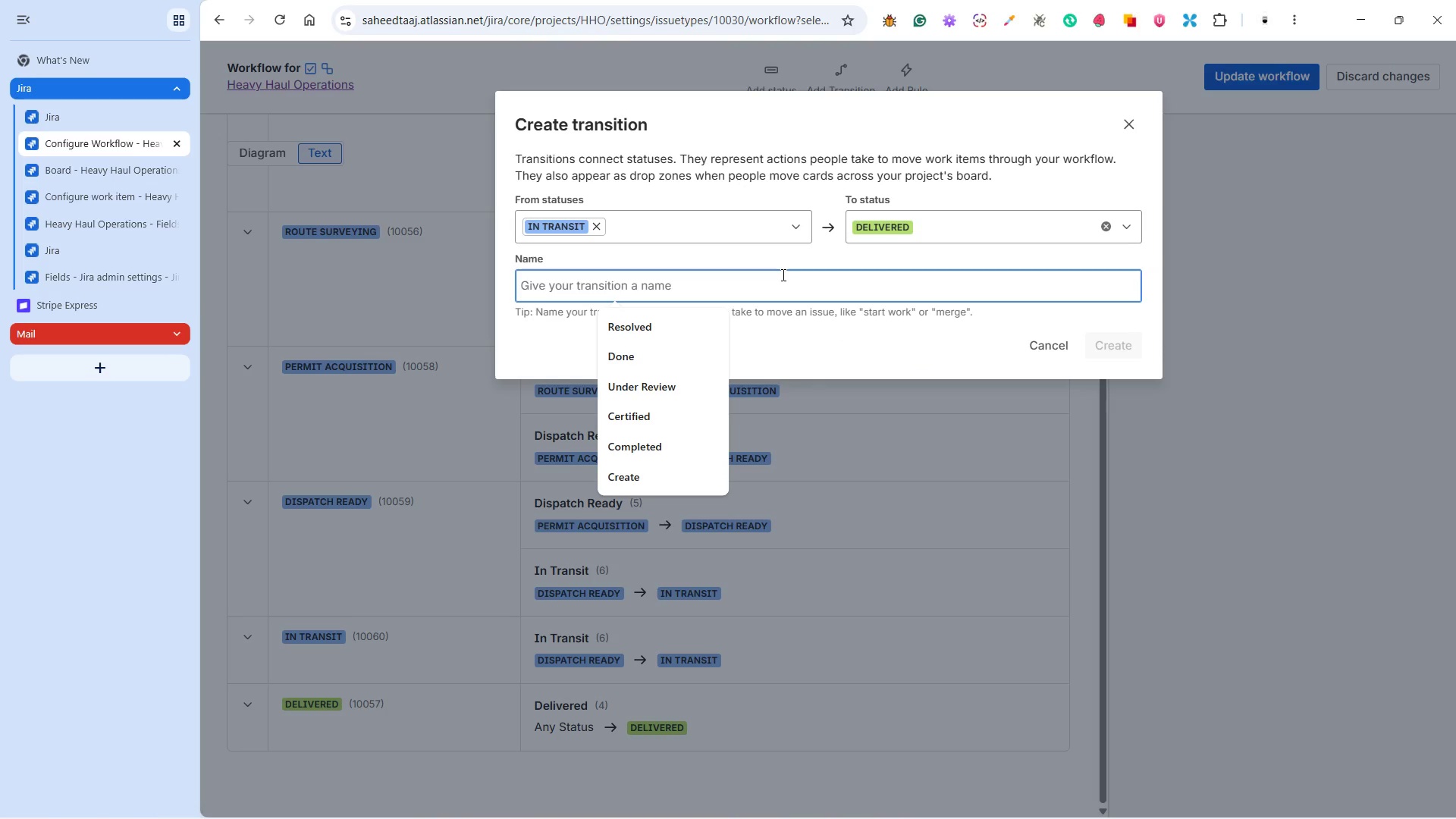 
type(Delivered)
 